 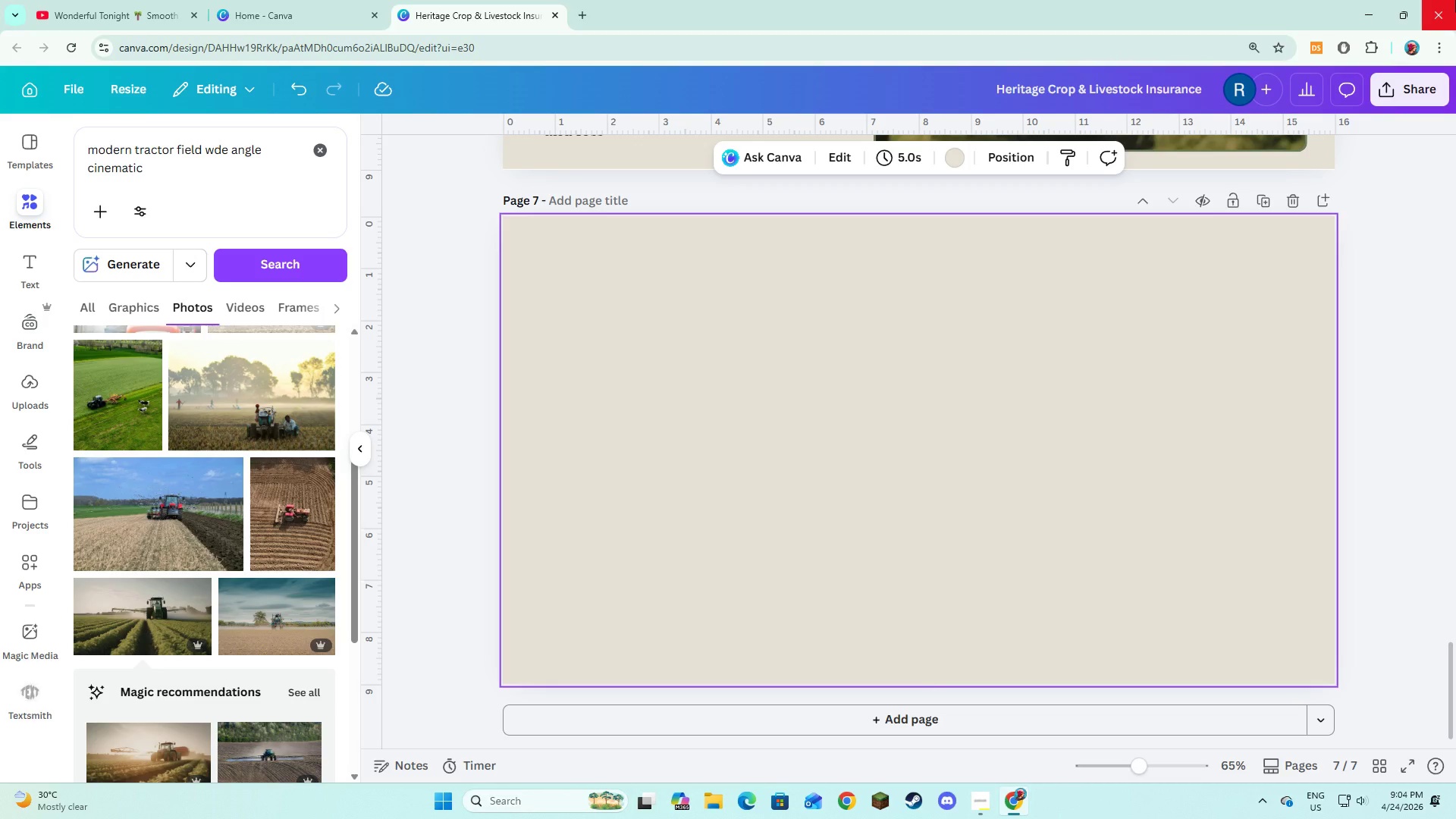 
scroll: coordinate [1455, 0], scroll_direction: up, amount: 1.0
 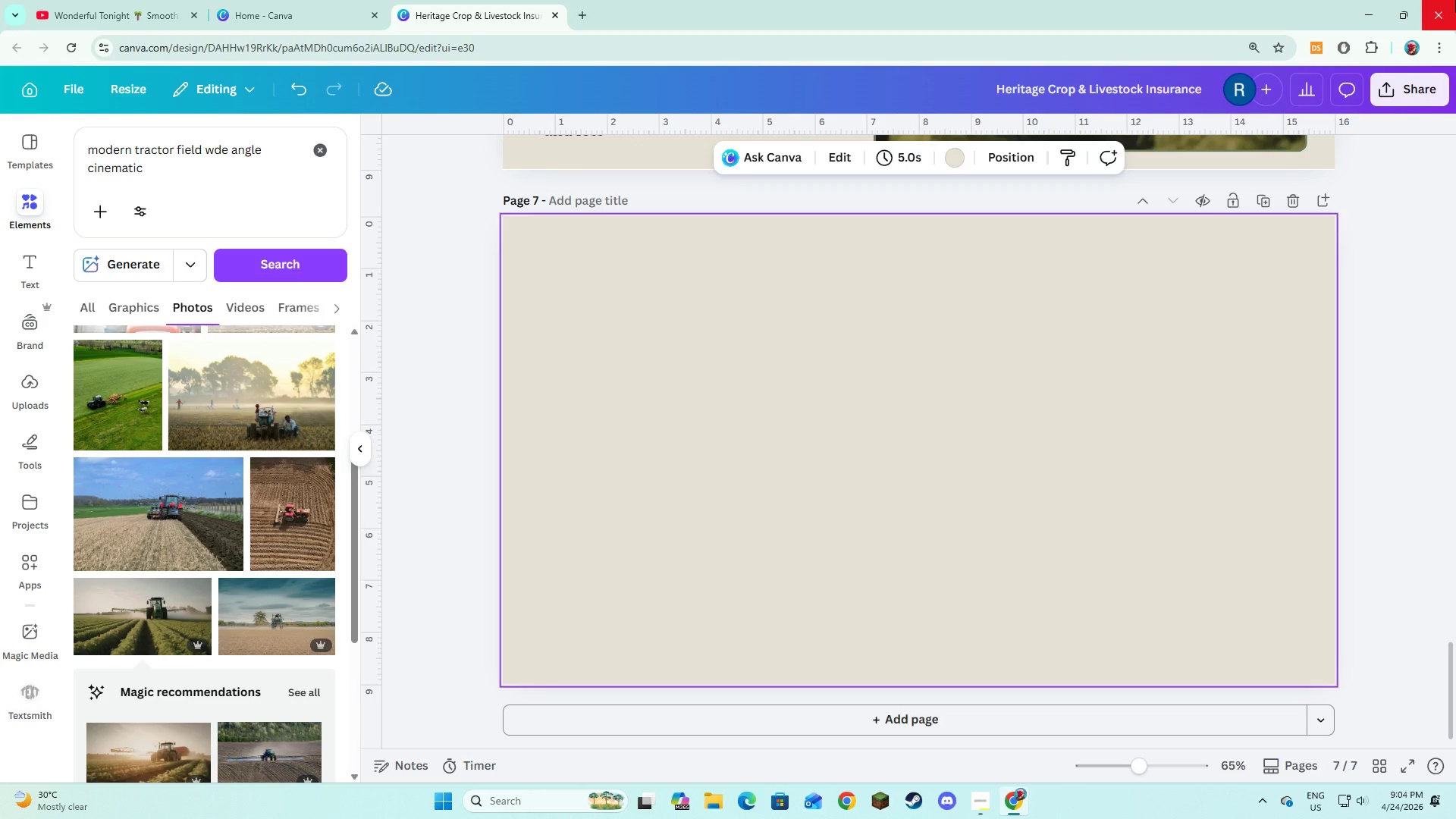 
wait(29.89)
 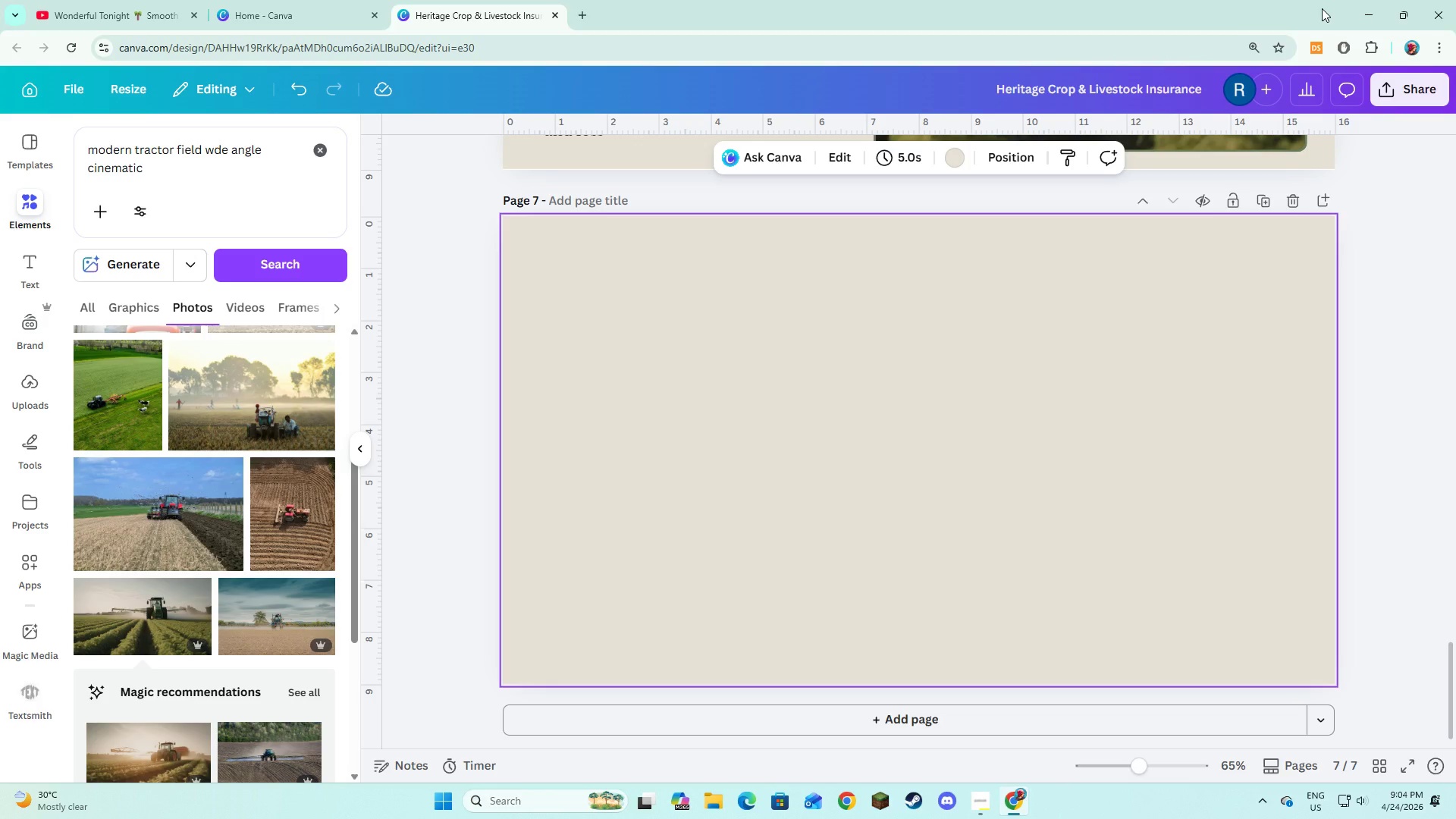 
left_click([143, 1])
 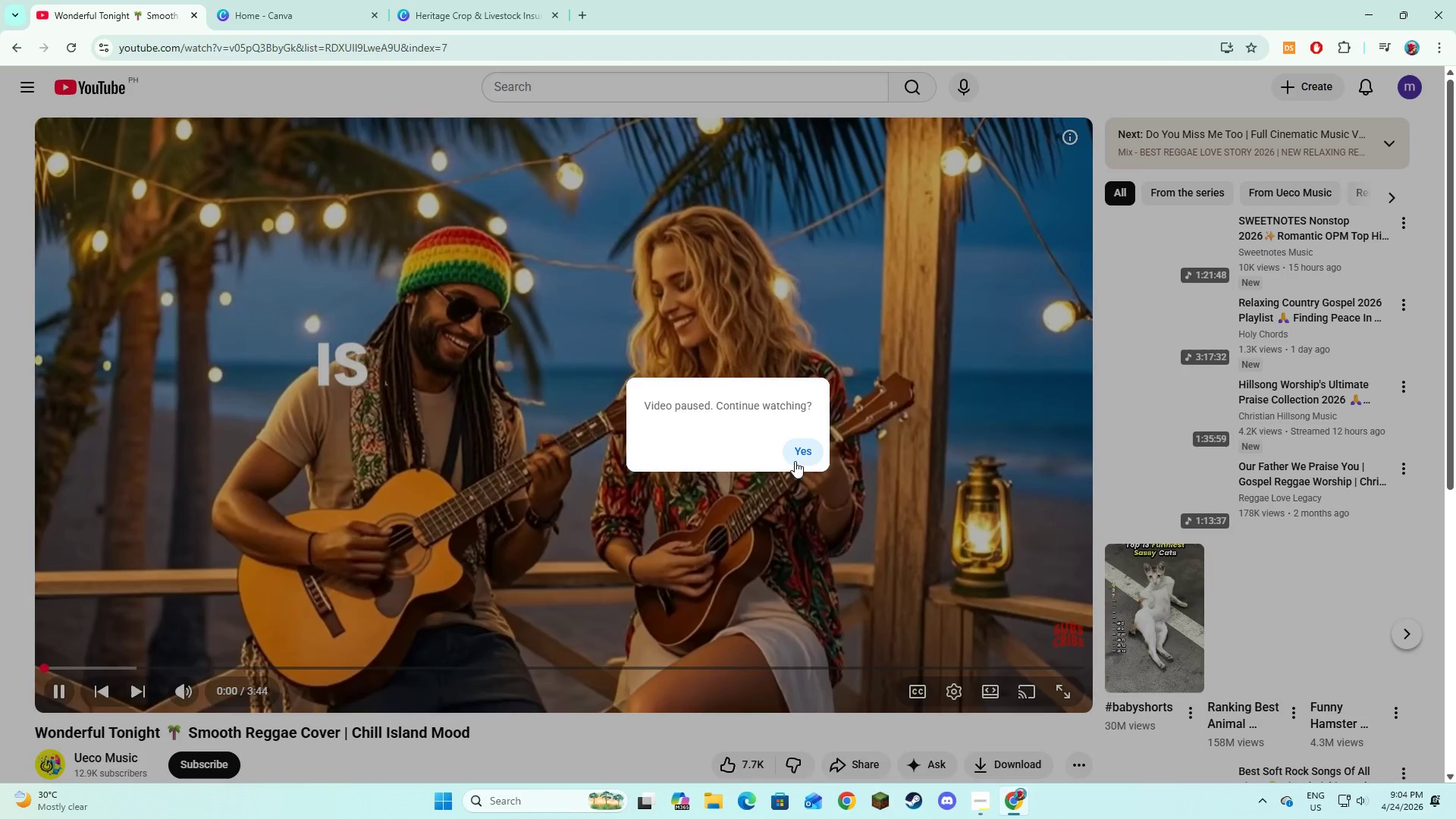 
left_click([795, 460])
 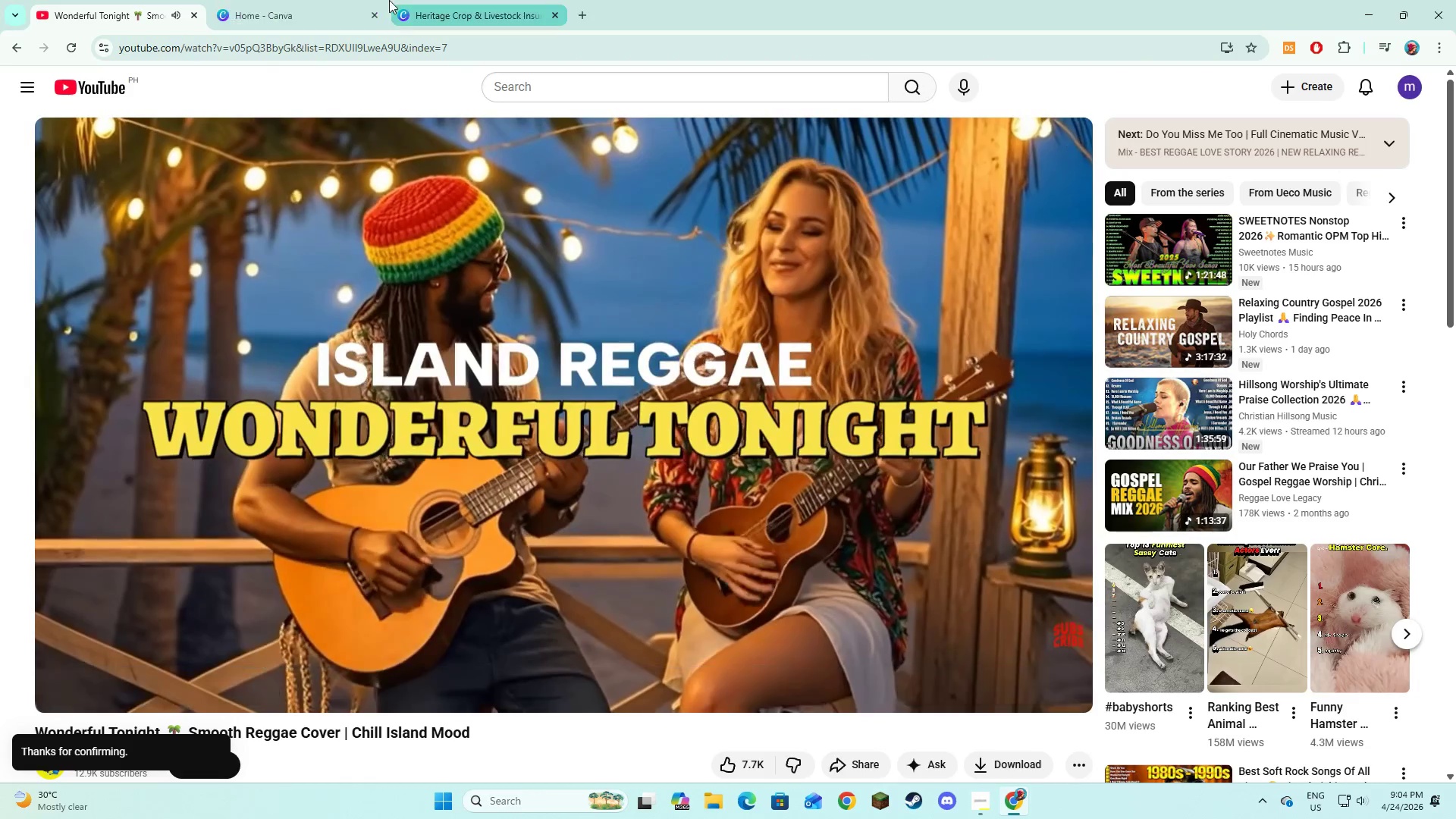 
left_click([453, 4])
 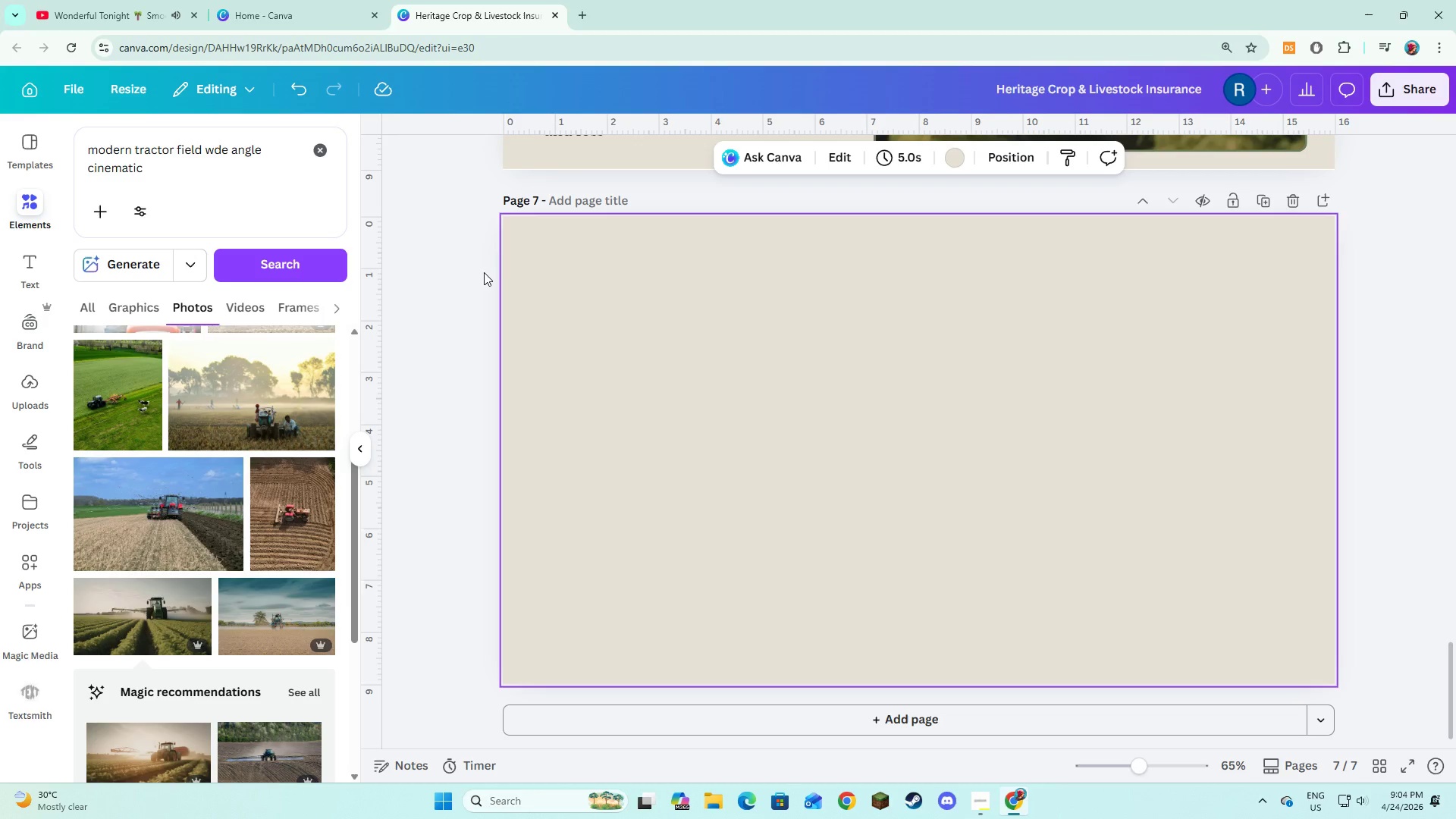 
left_click([472, 275])
 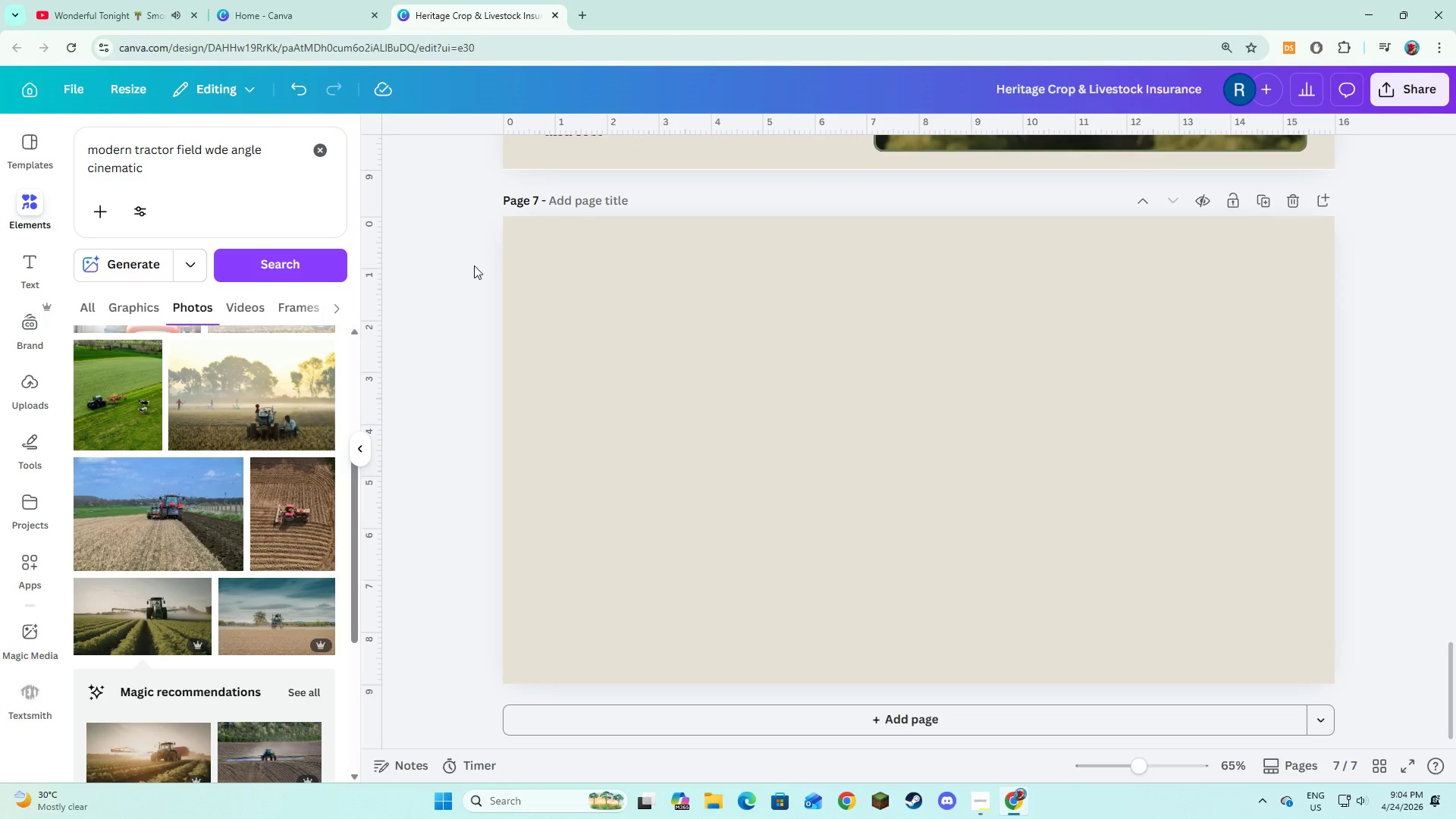 
scroll: coordinate [945, 281], scroll_direction: up, amount: 3.0
 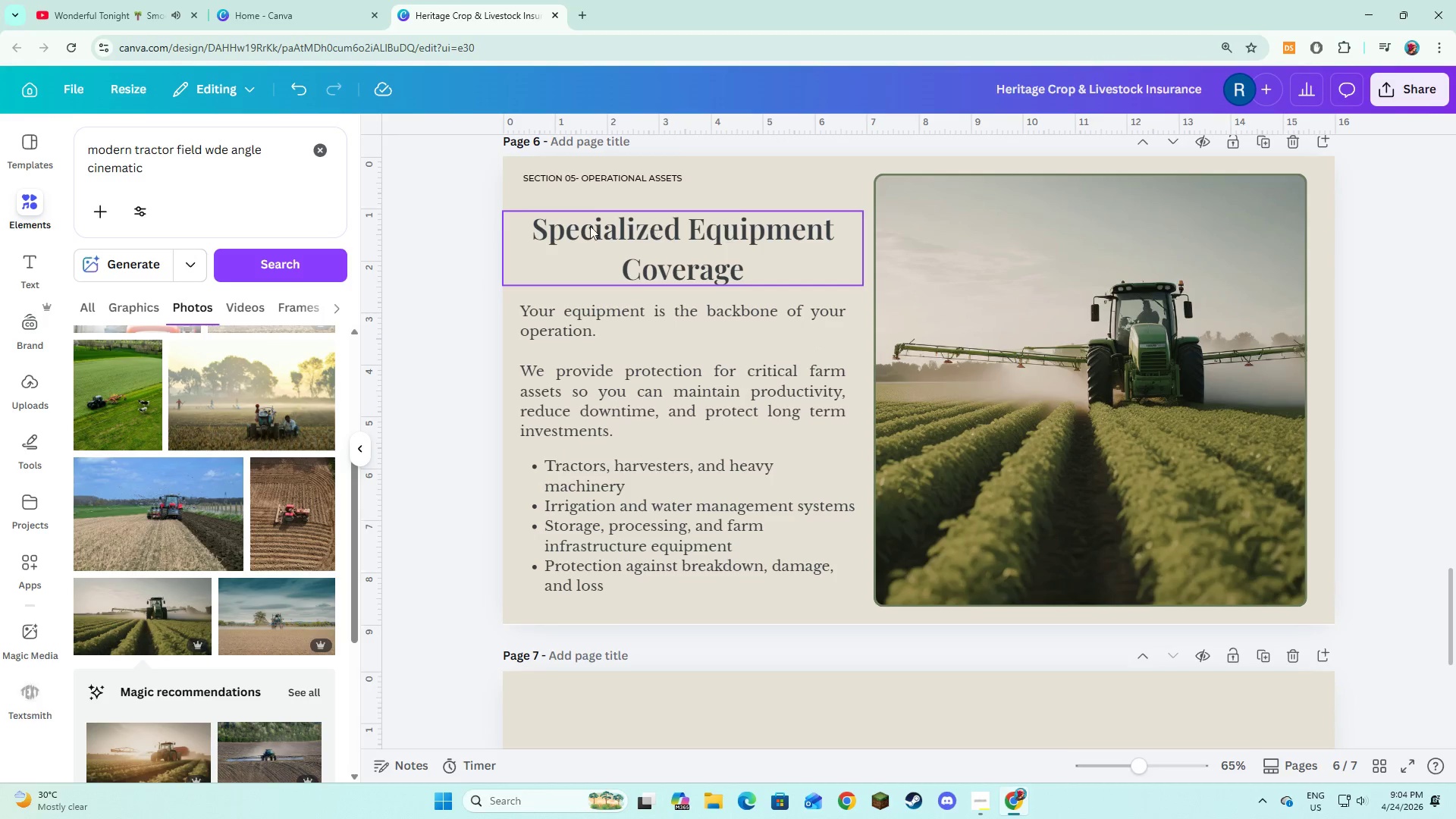 
left_click([595, 179])
 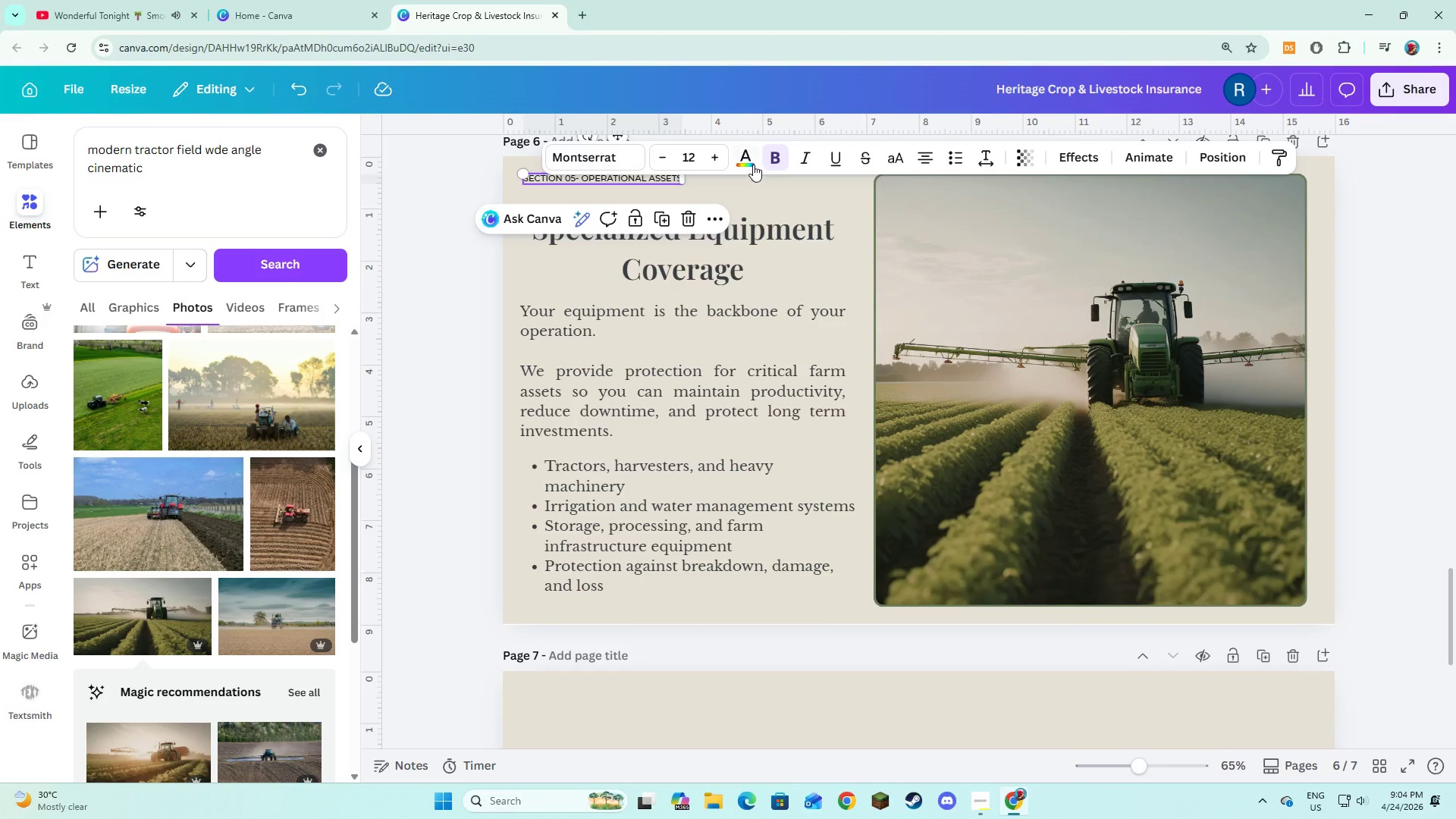 
left_click([749, 158])
 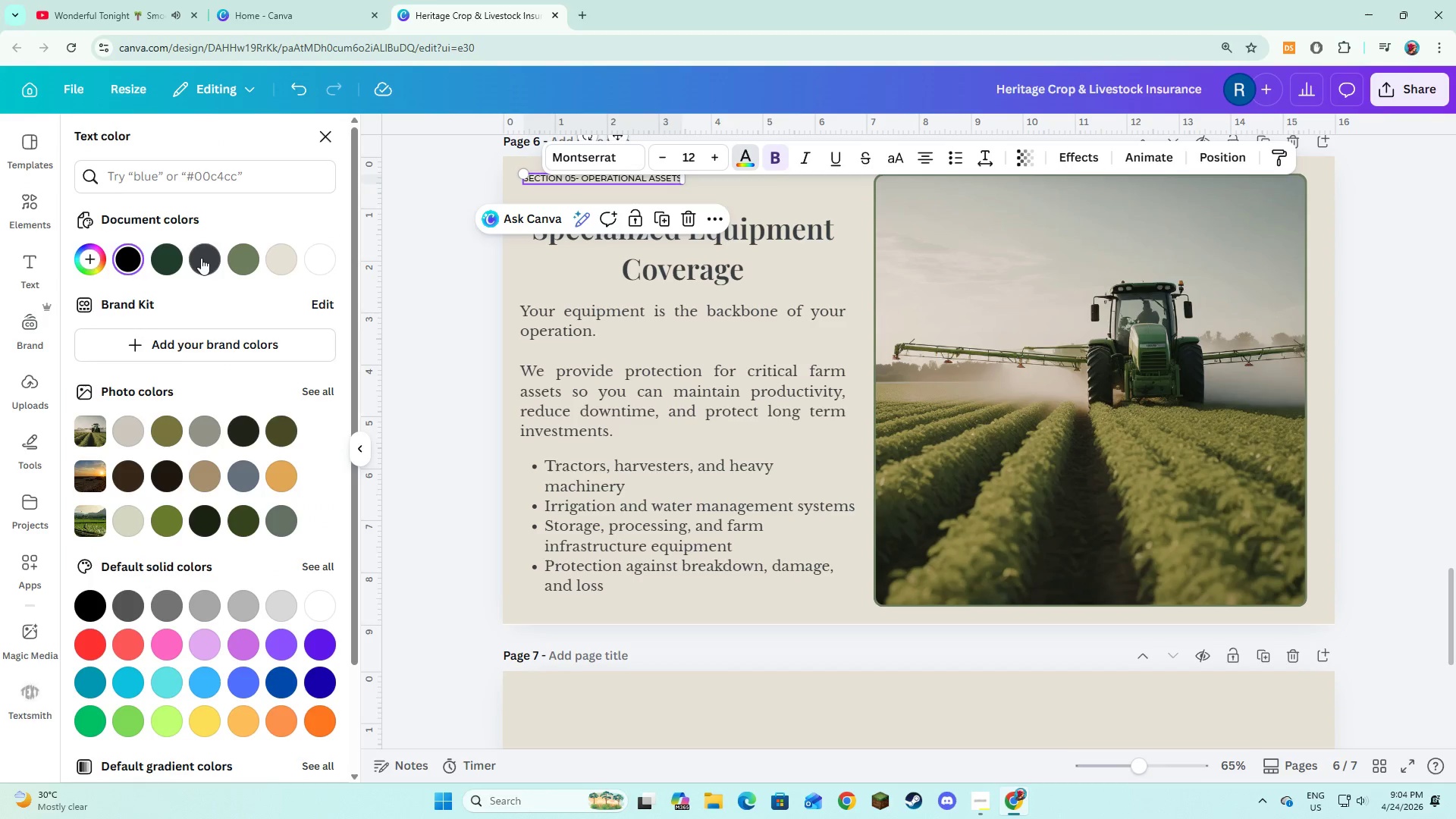 
left_click([201, 258])
 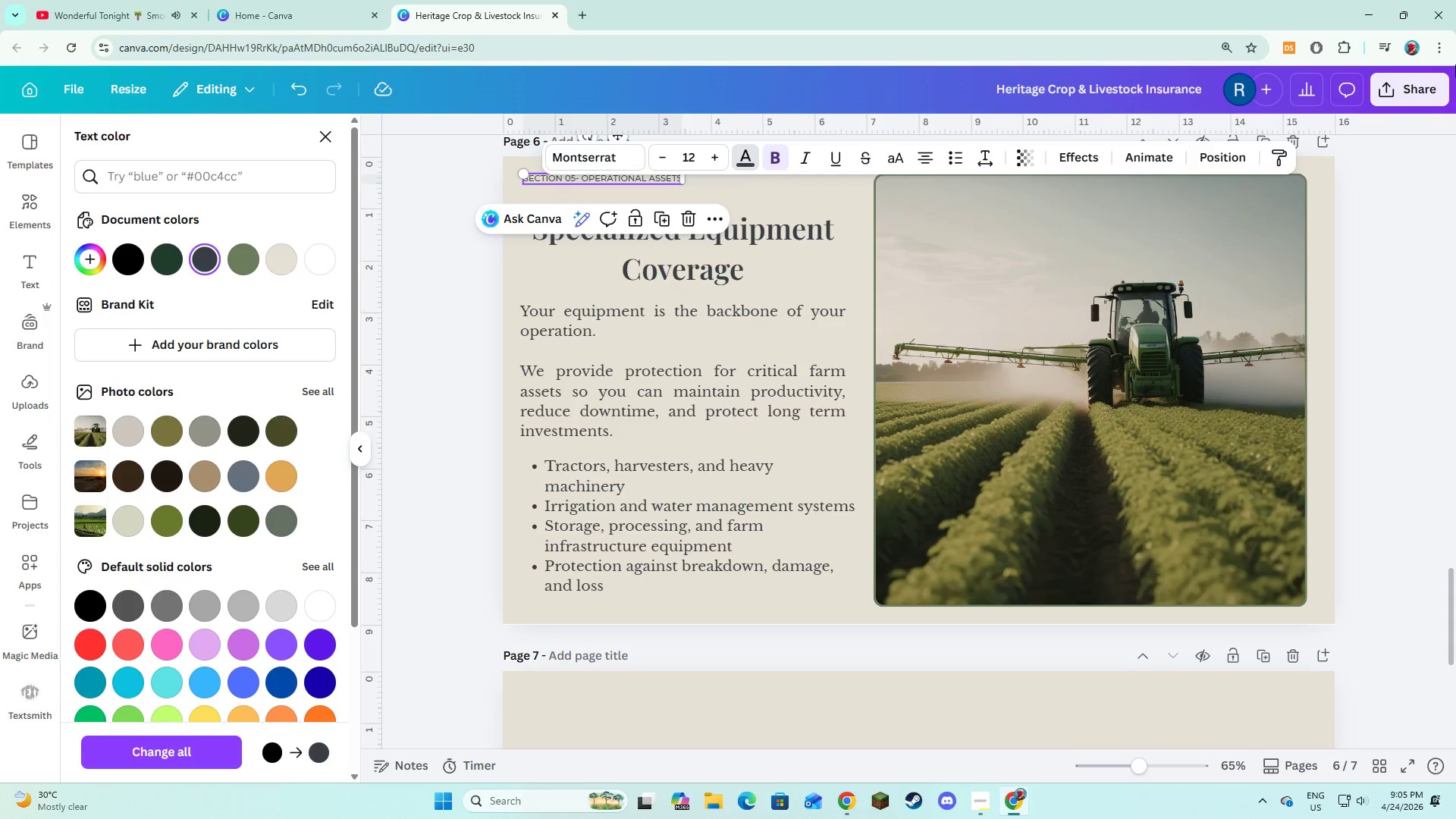 
wait(22.52)
 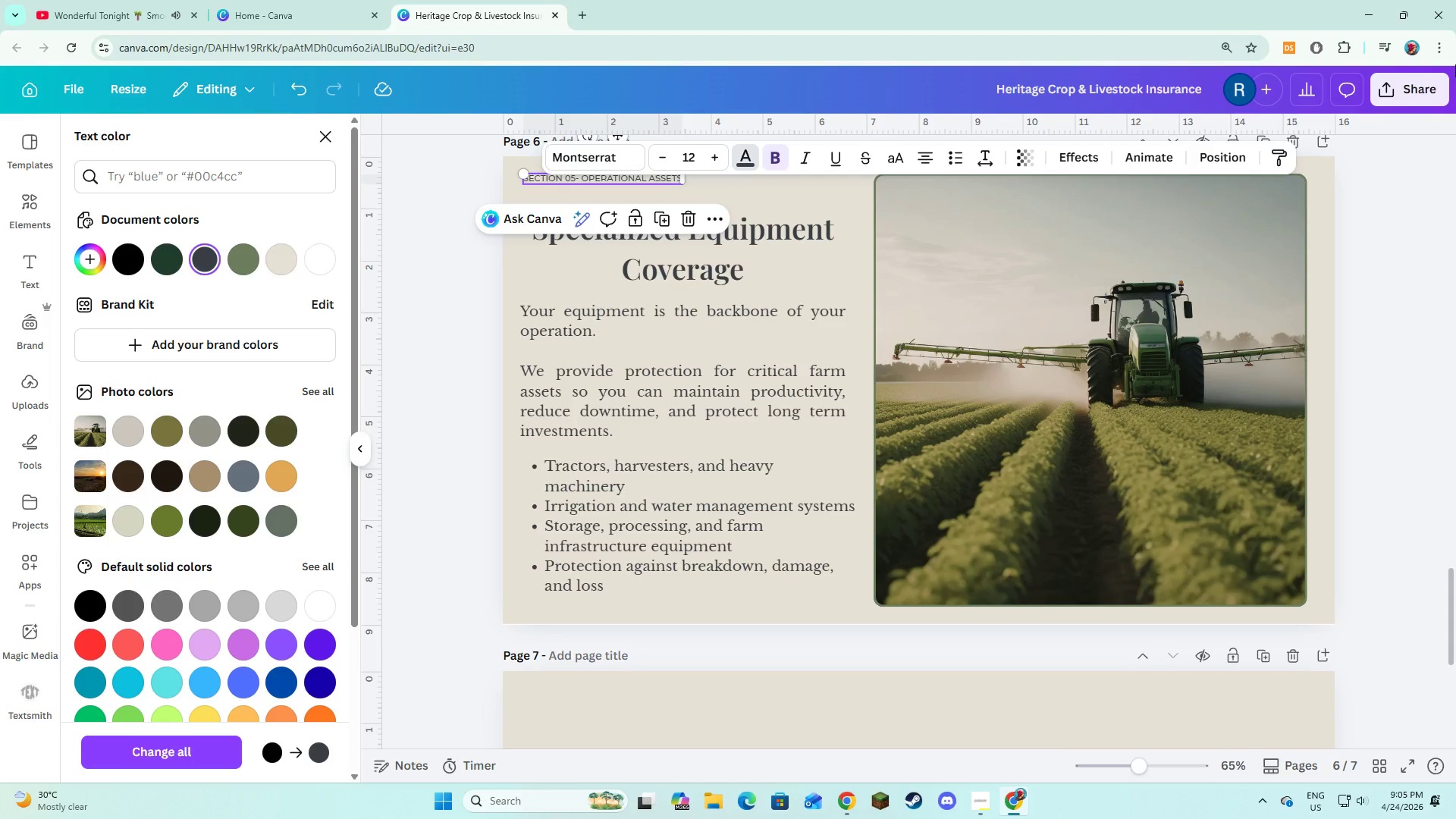 
left_click([918, 465])
 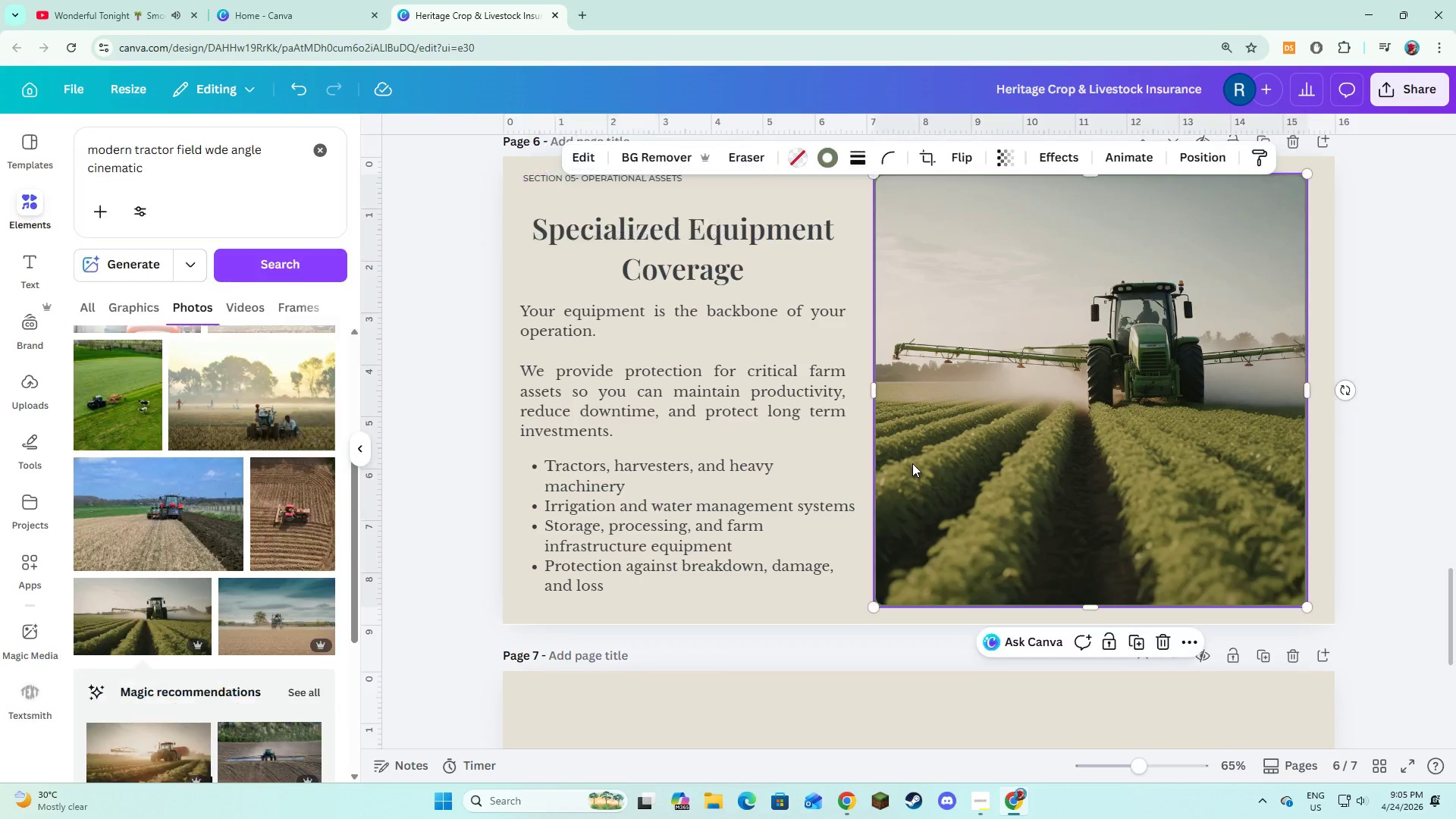 
scroll: coordinate [926, 563], scroll_direction: up, amount: 22.0
 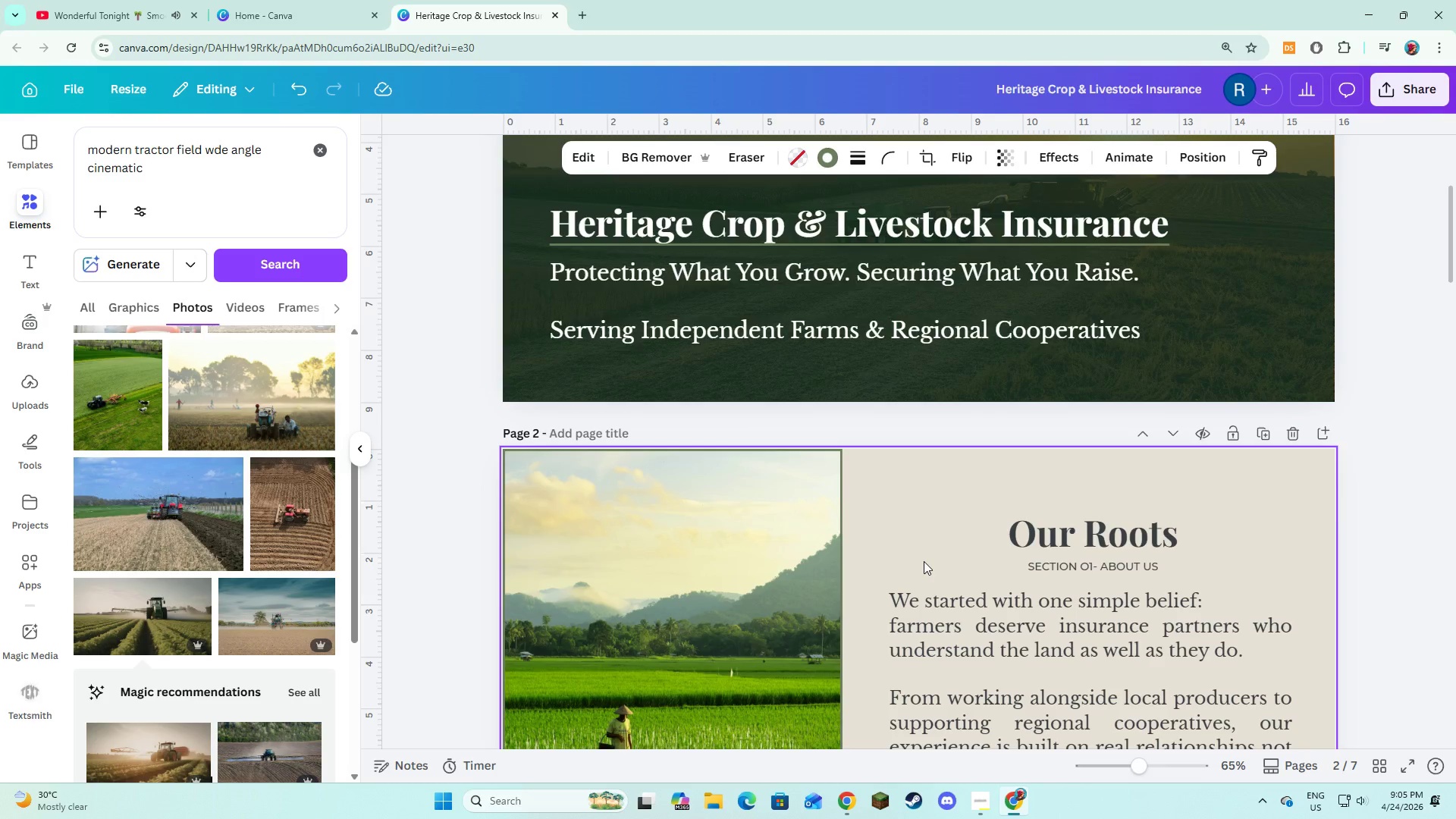 
scroll: coordinate [924, 561], scroll_direction: down, amount: 38.0
 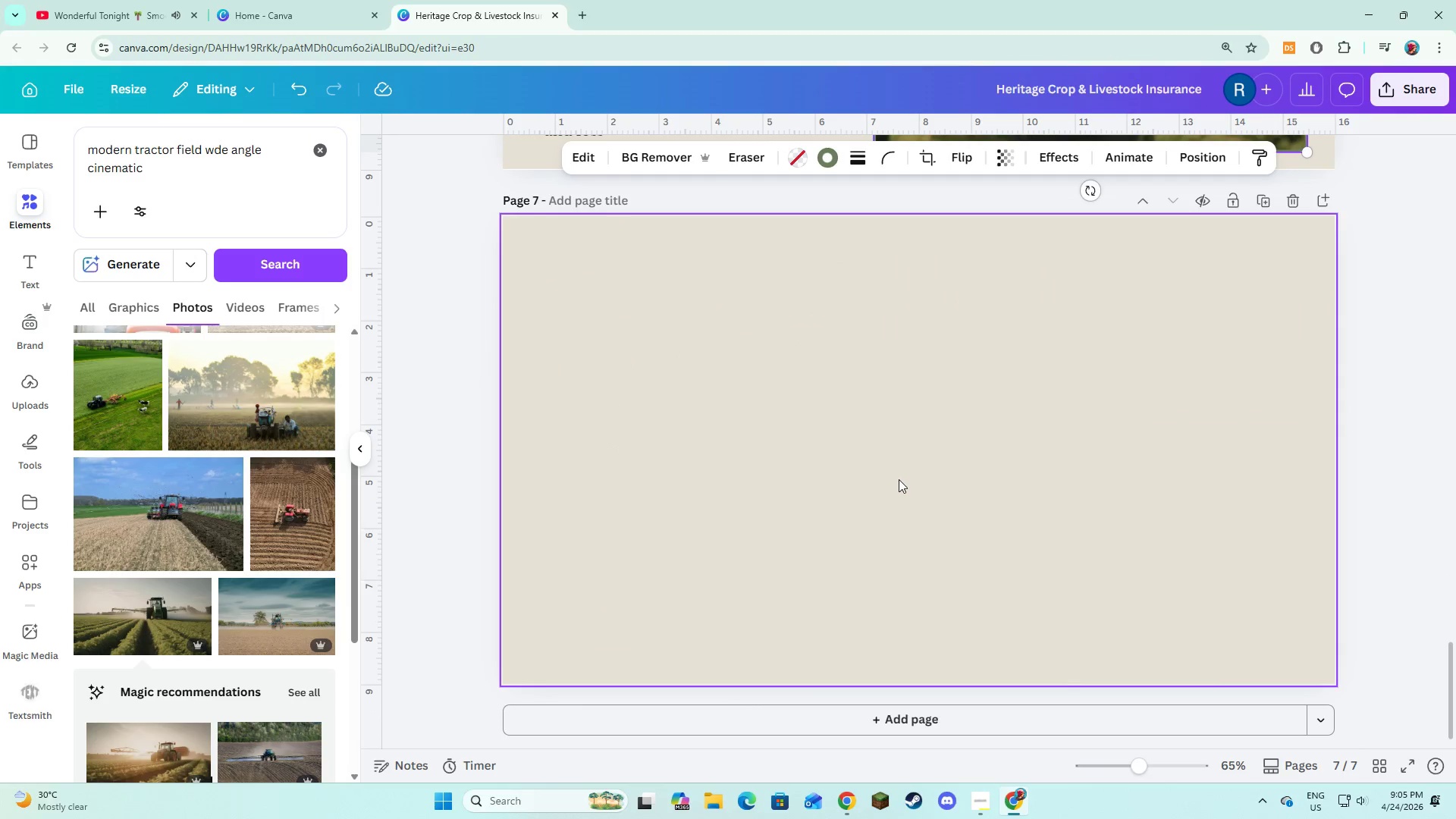 
left_click([899, 479])
 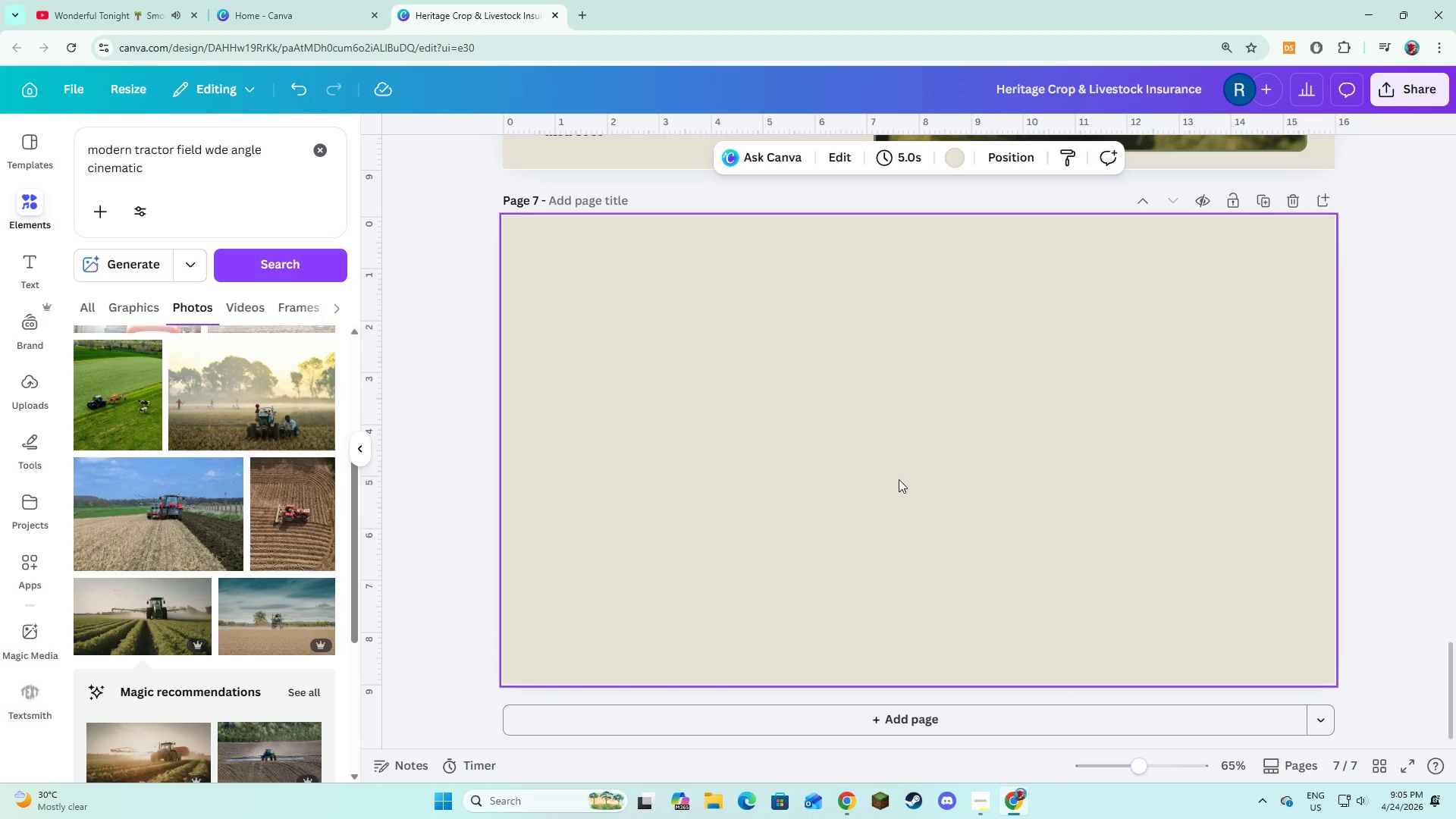 
wait(33.25)
 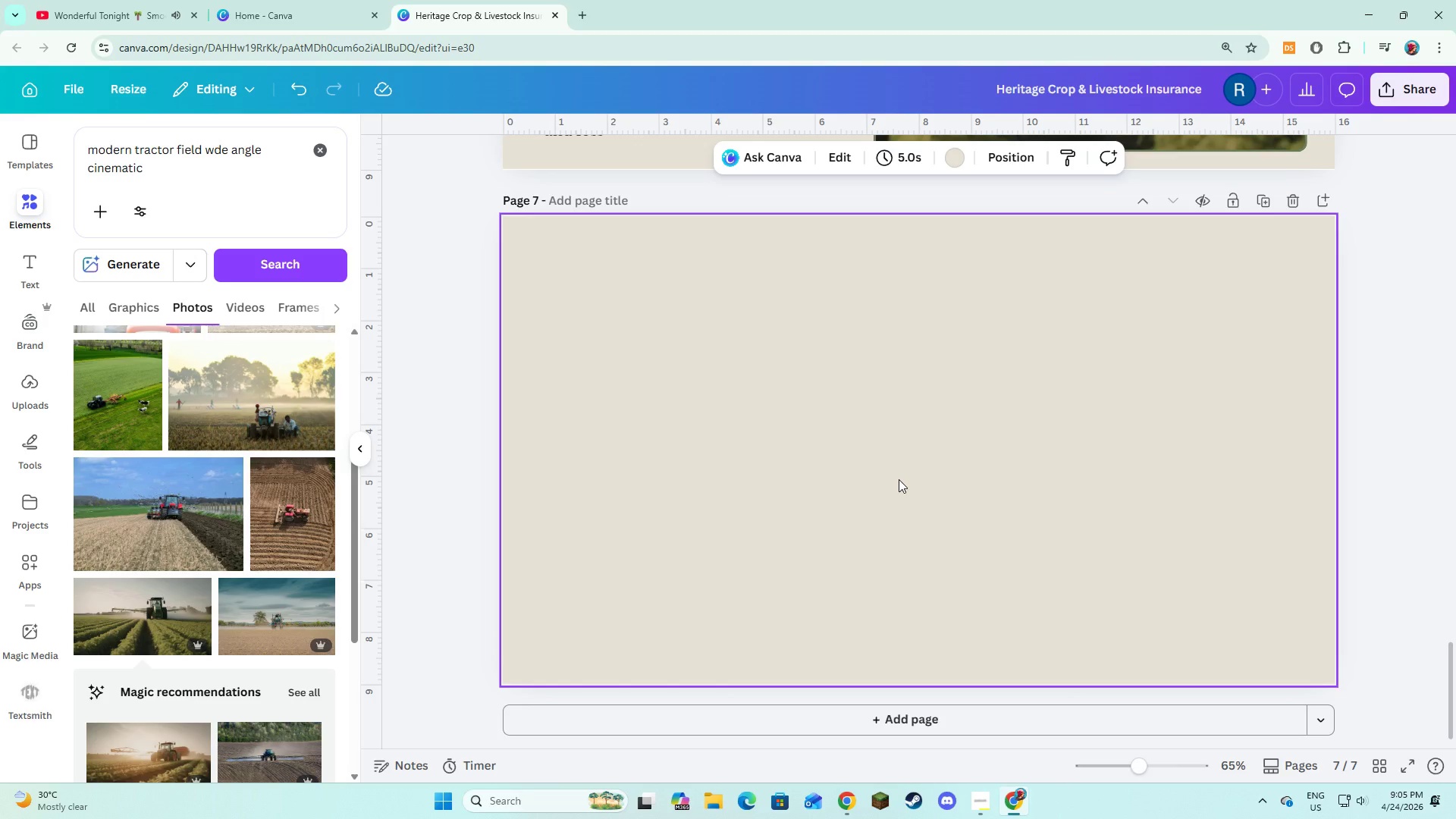 
left_click([1044, 501])
 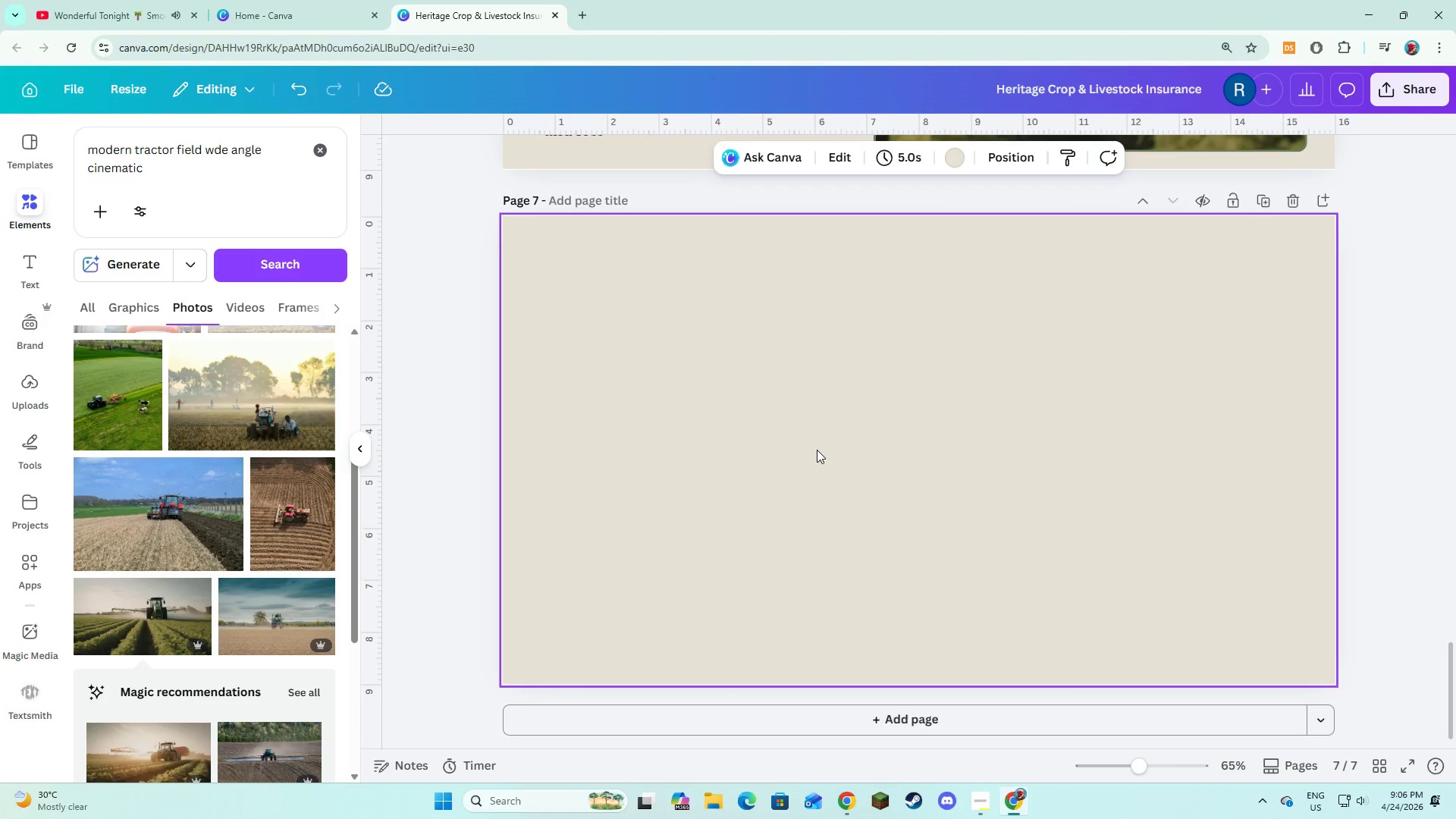 
wait(40.67)
 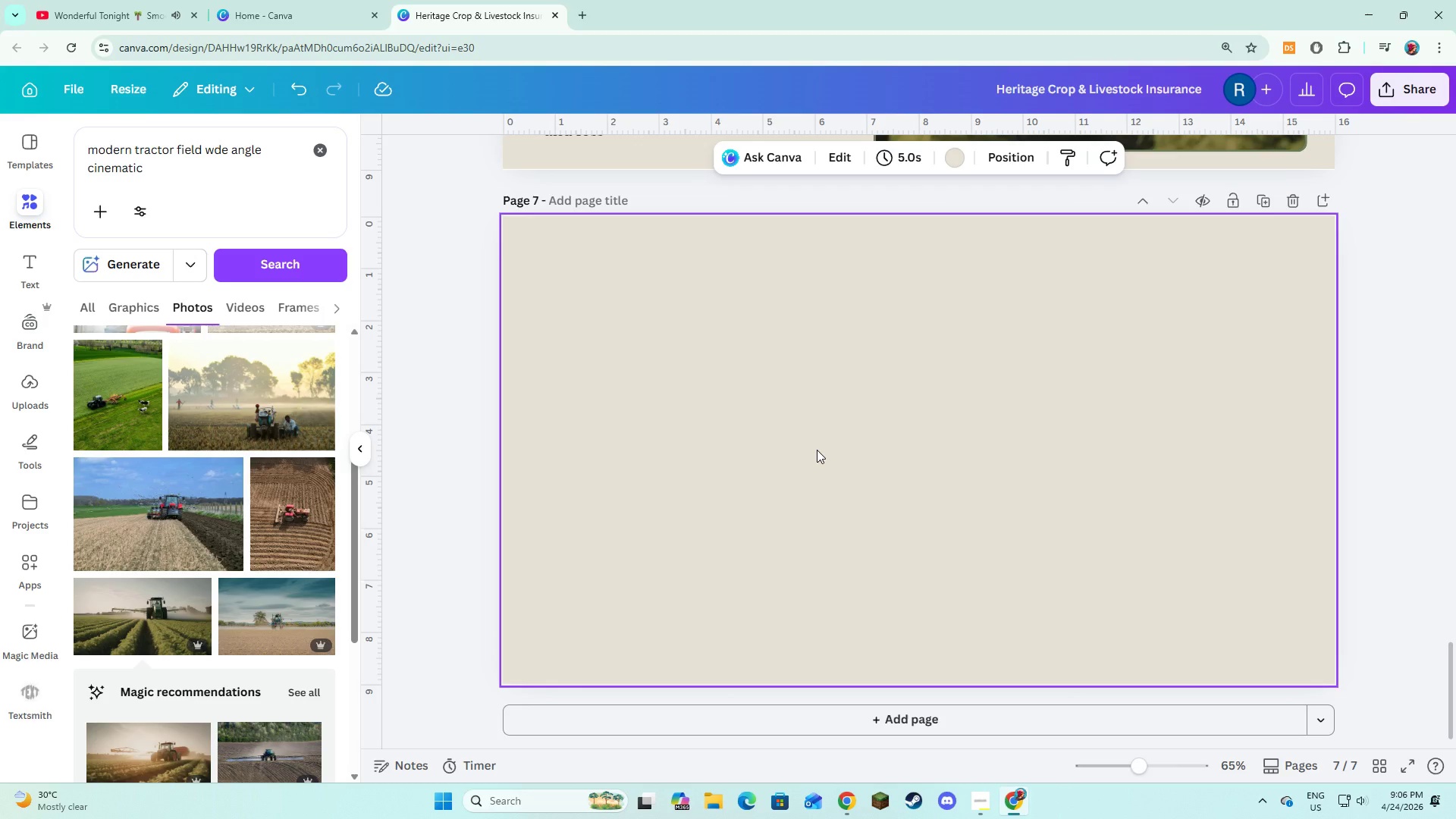 
scroll: coordinate [839, 402], scroll_direction: up, amount: 16.0
 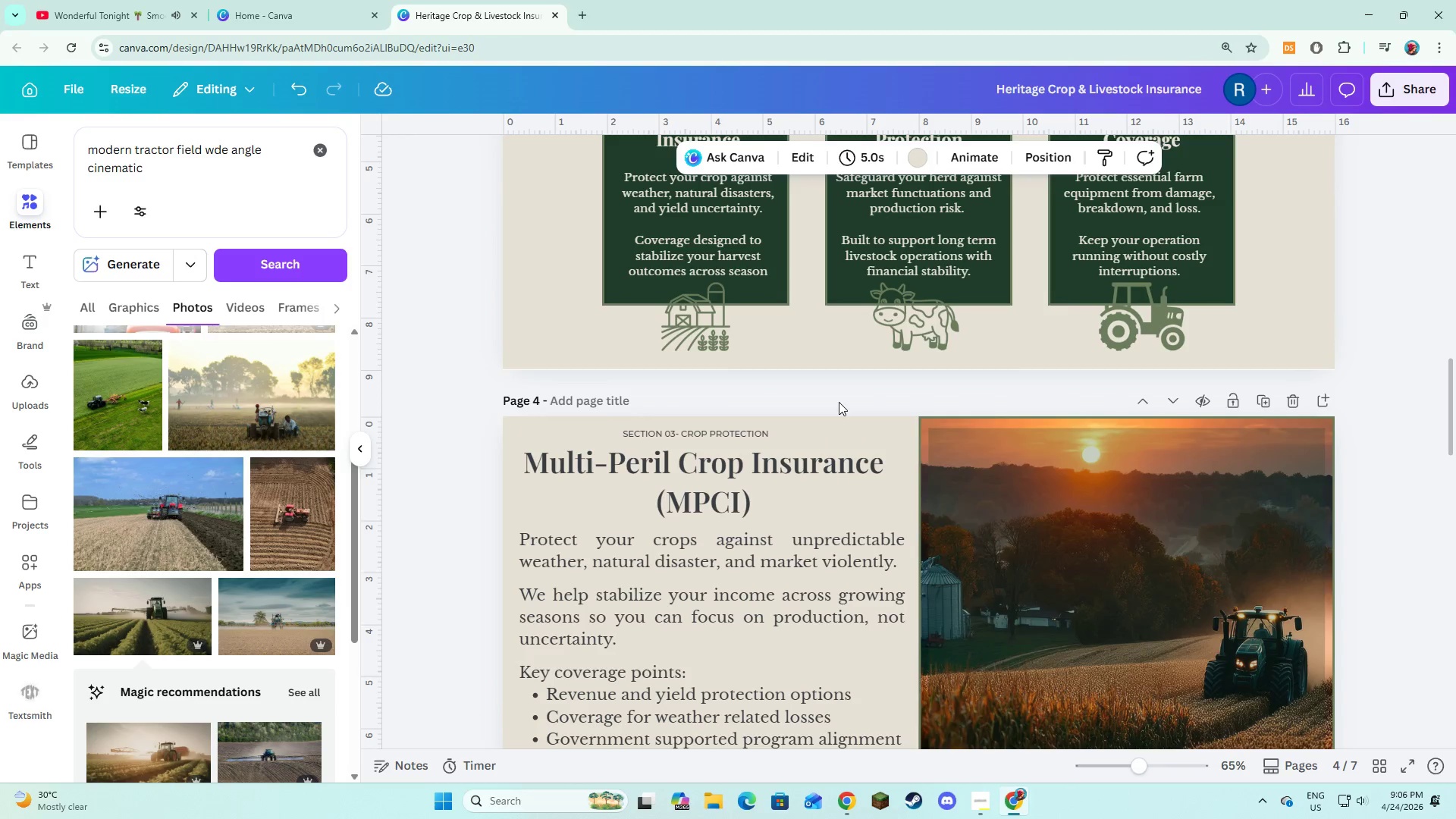 
scroll: coordinate [838, 402], scroll_direction: down, amount: 10.0
 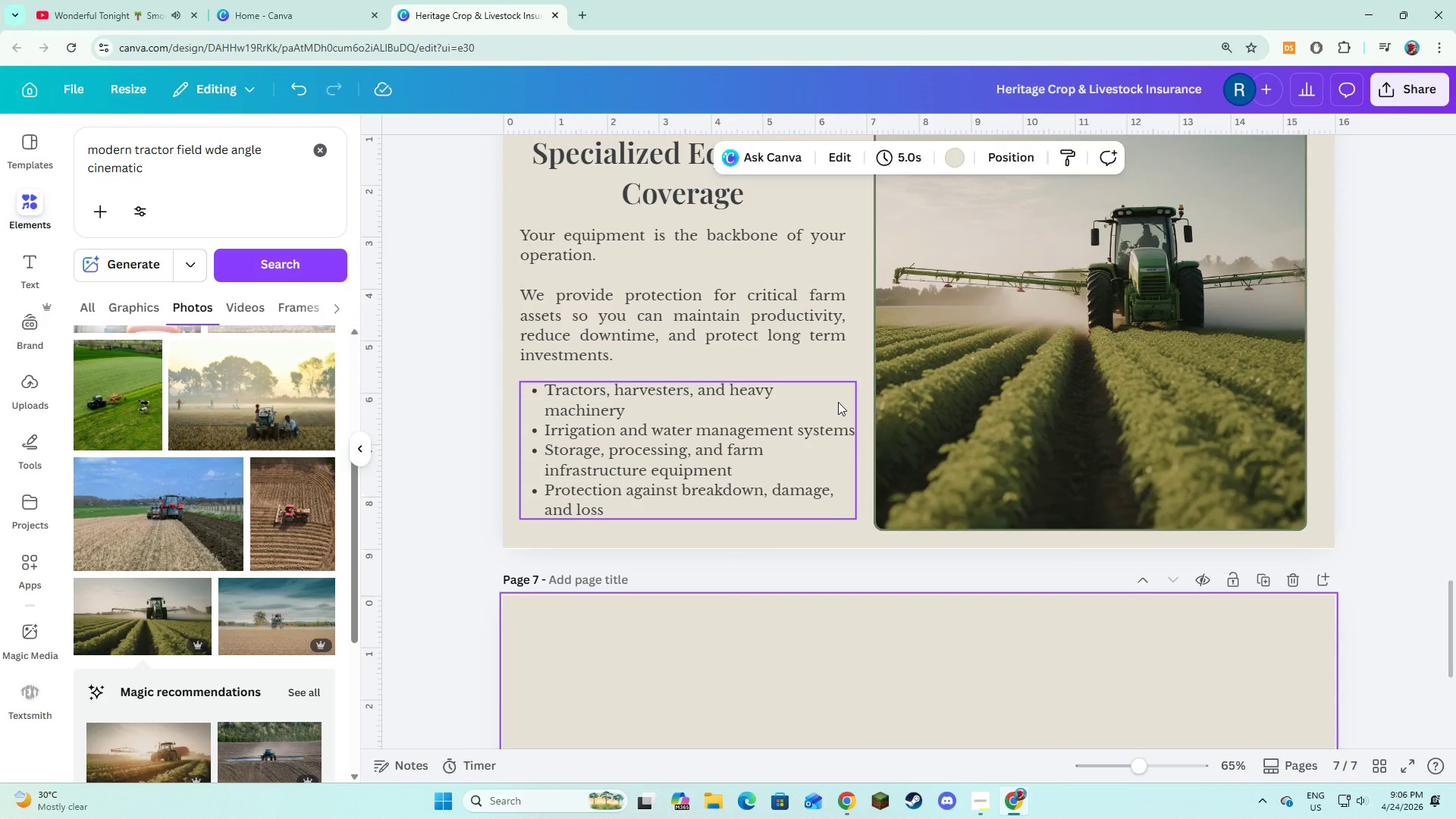 
scroll: coordinate [838, 402], scroll_direction: up, amount: 2.0
 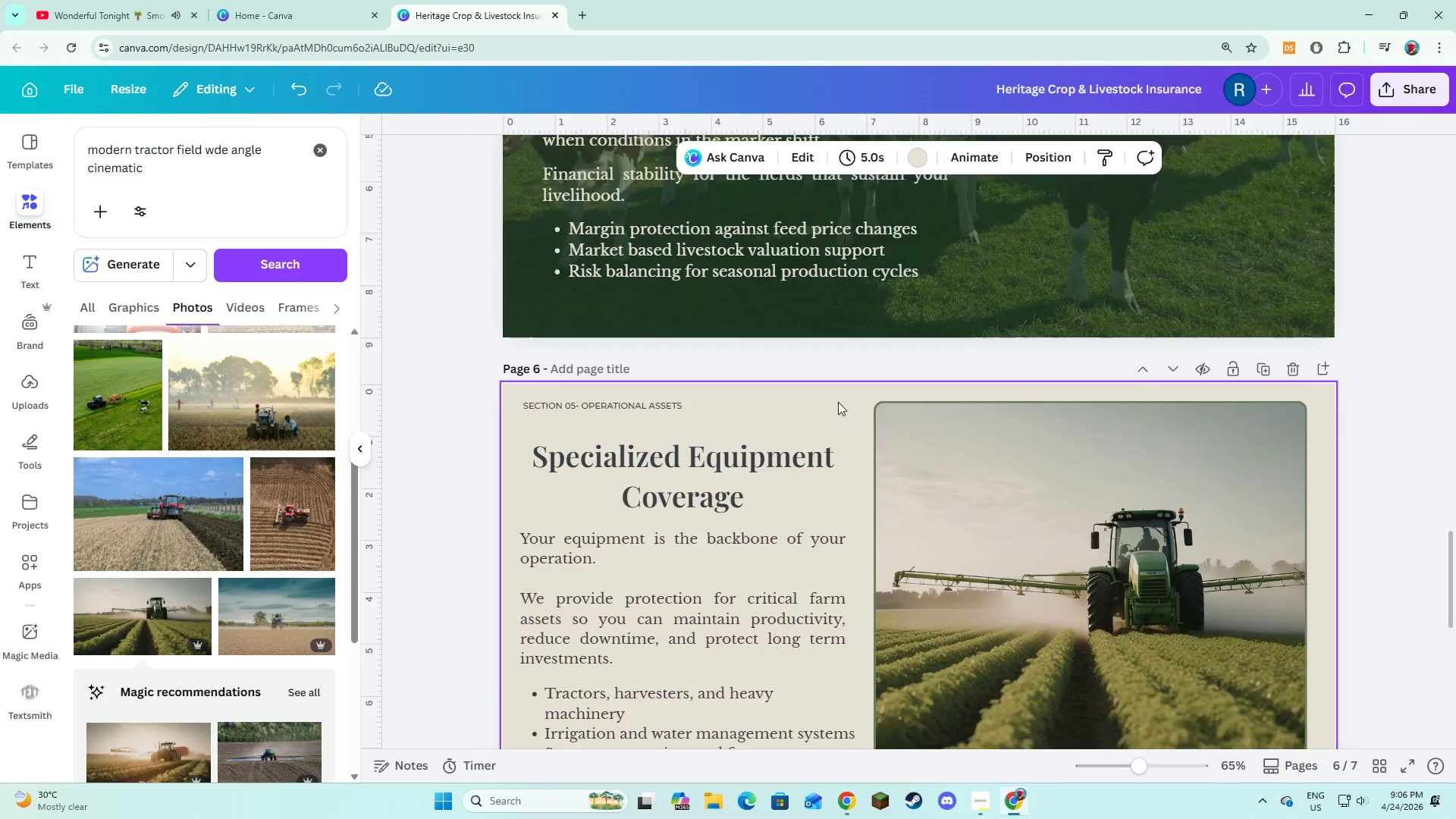 
scroll: coordinate [838, 402], scroll_direction: down, amount: 2.0
 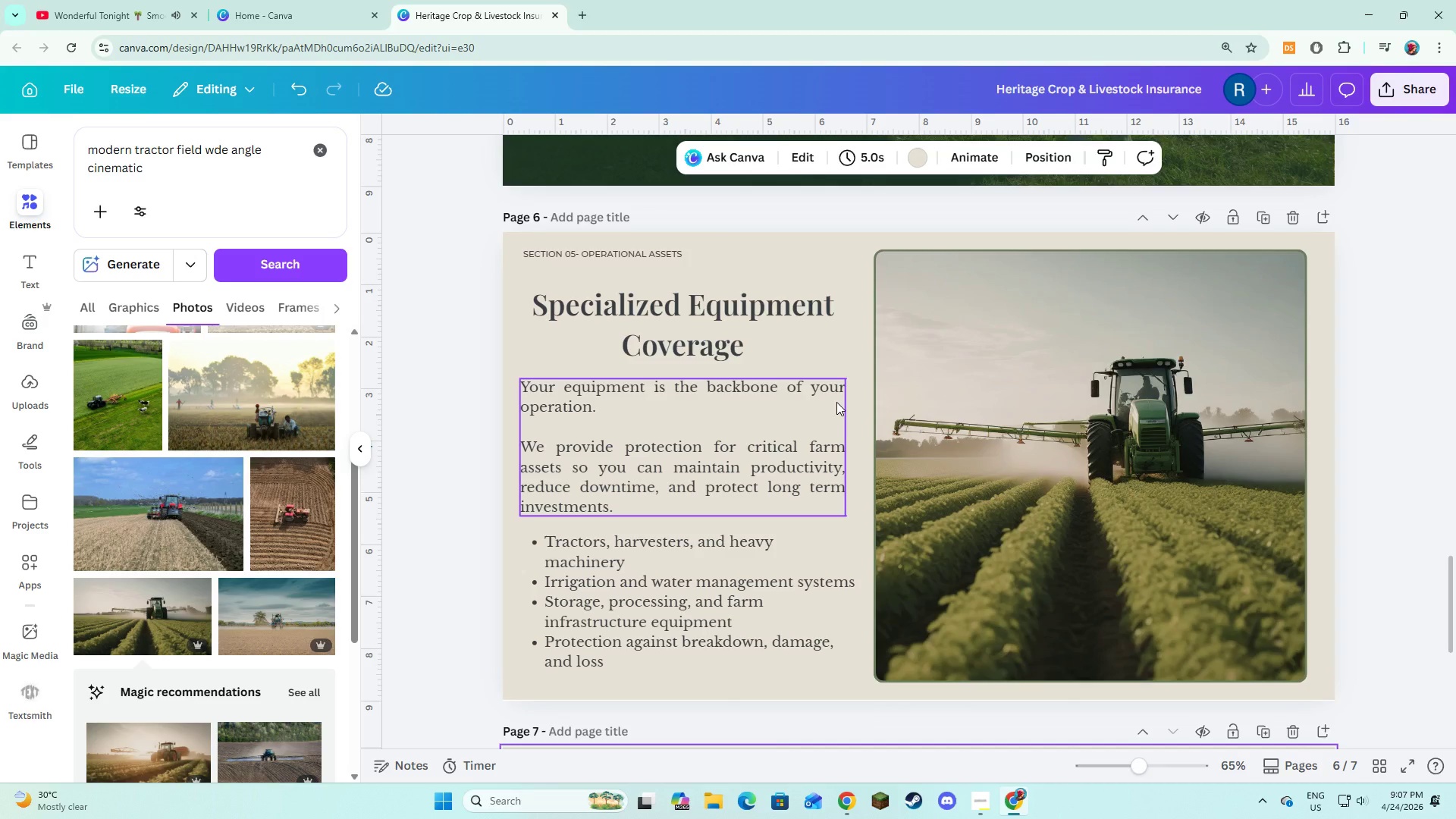 
wait(5.84)
 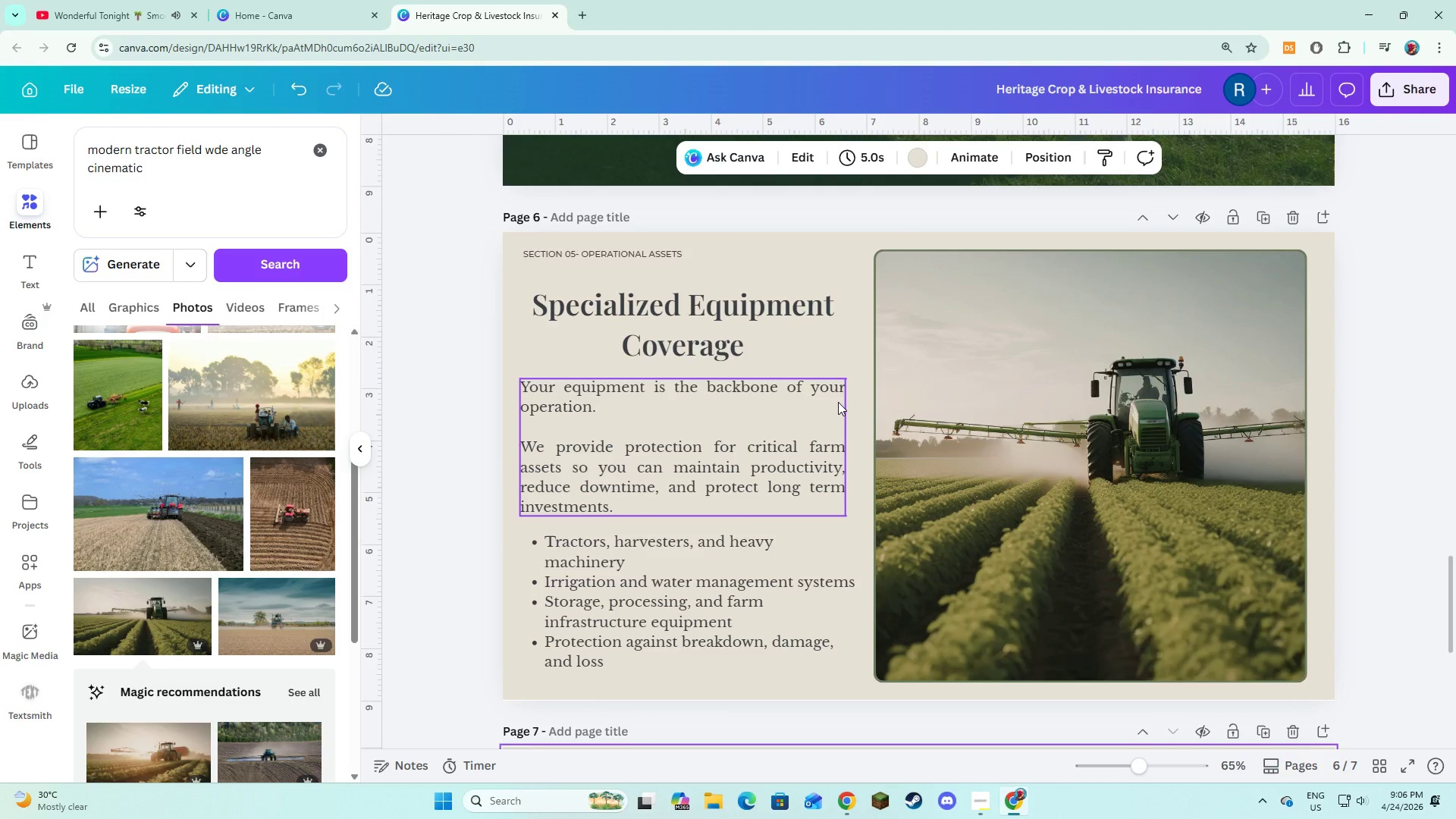 
scroll: coordinate [836, 402], scroll_direction: down, amount: 6.0
 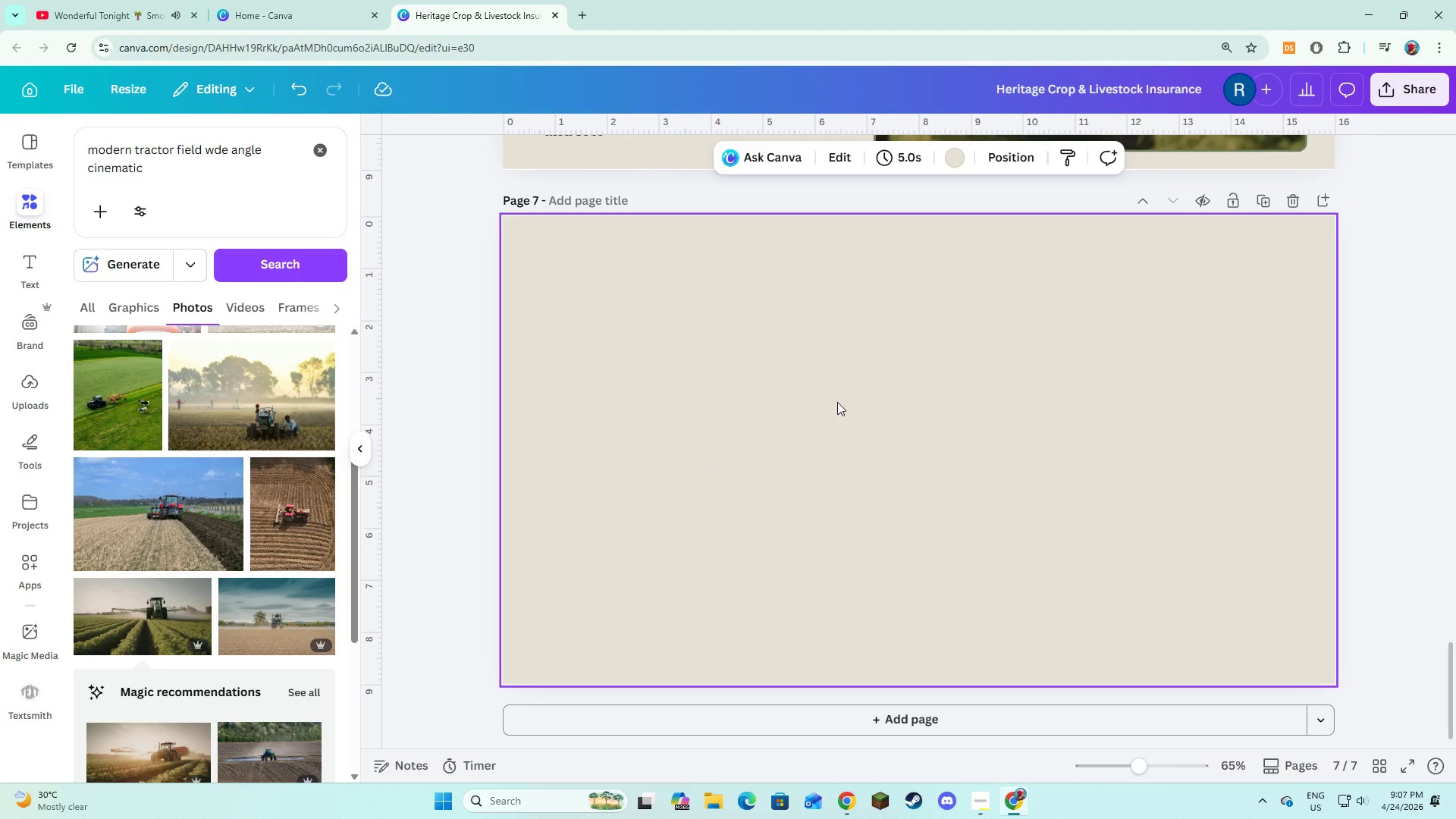 
left_click([837, 402])
 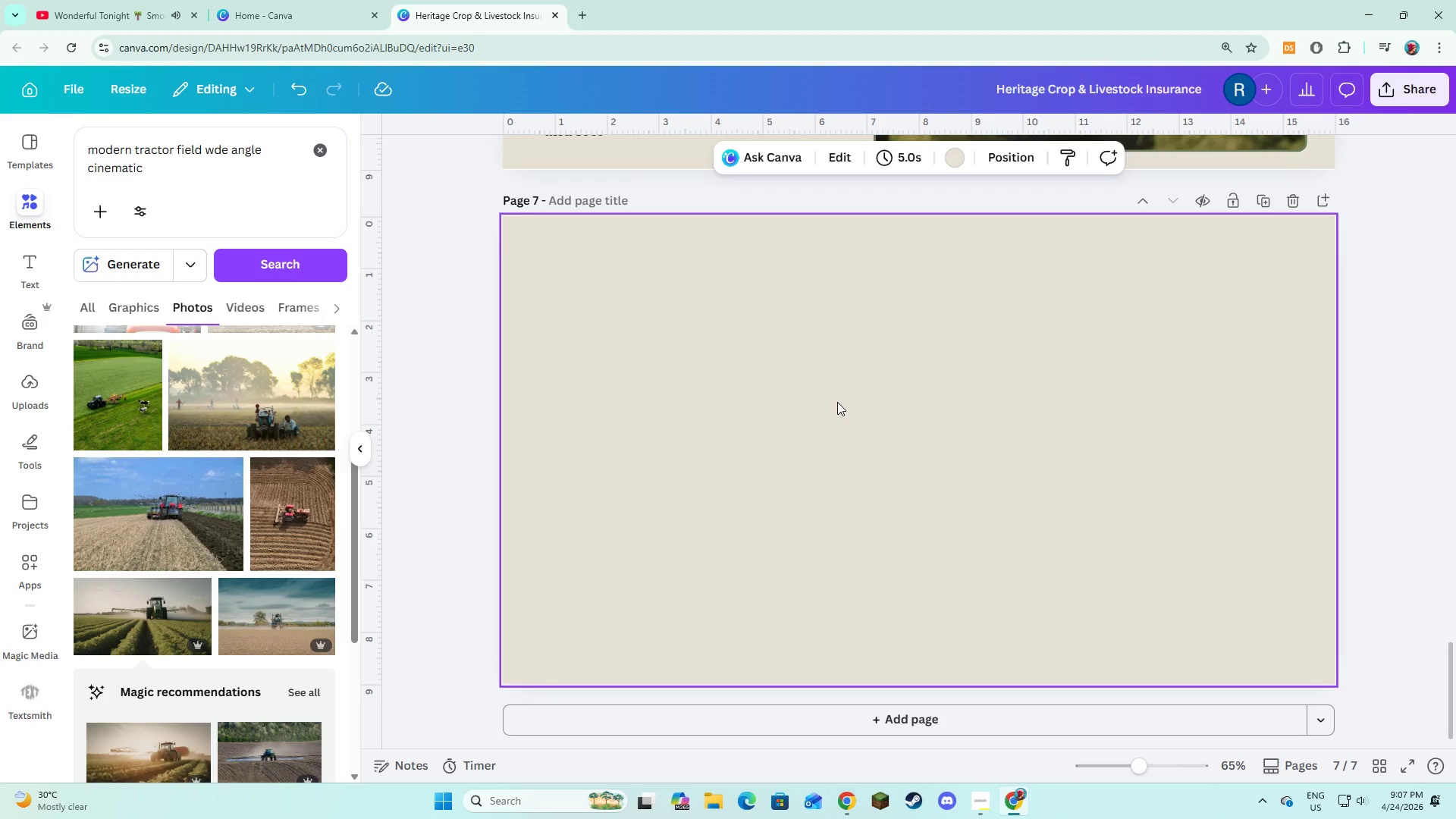 
wait(16.06)
 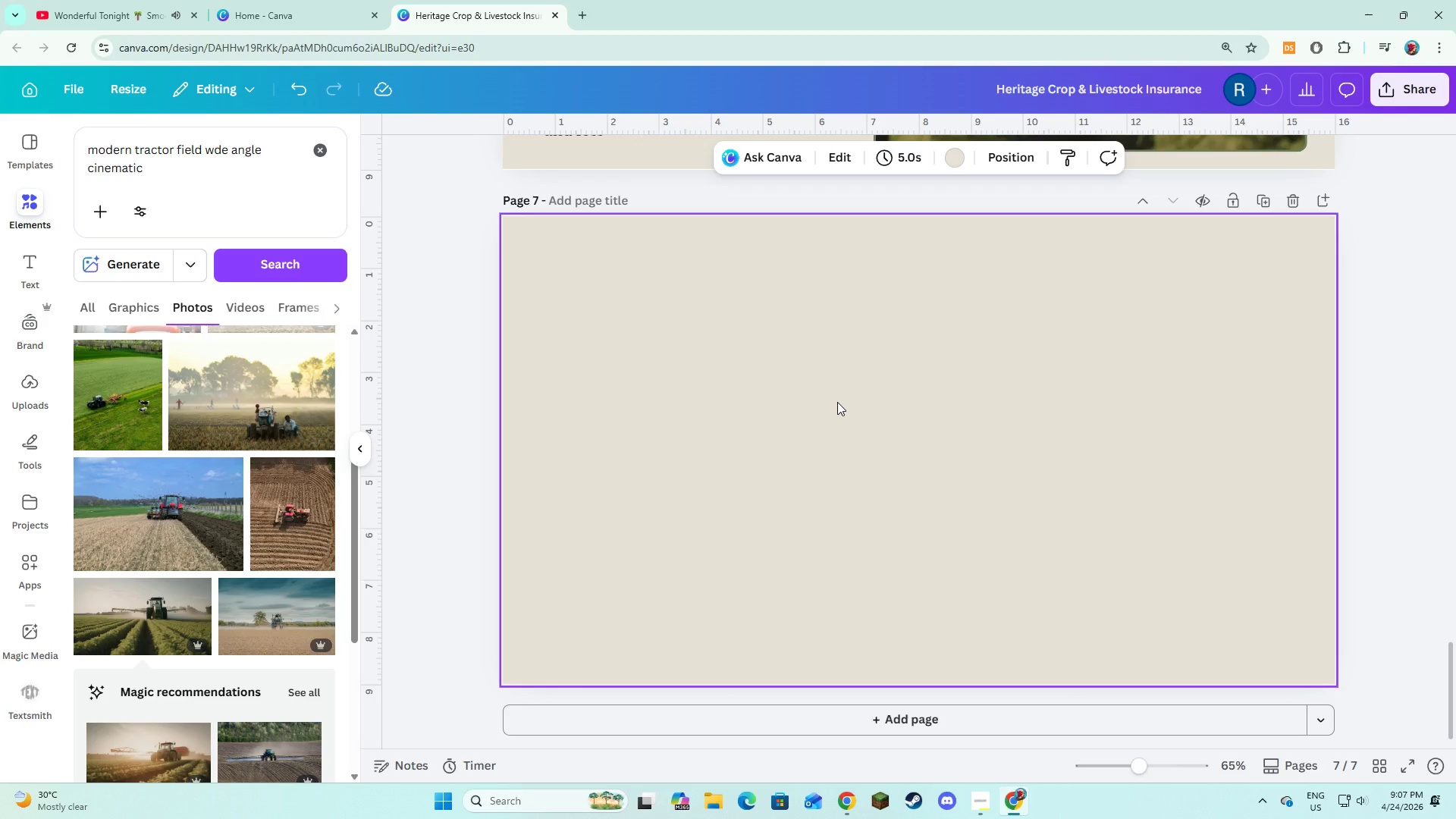 
left_click([837, 402])
 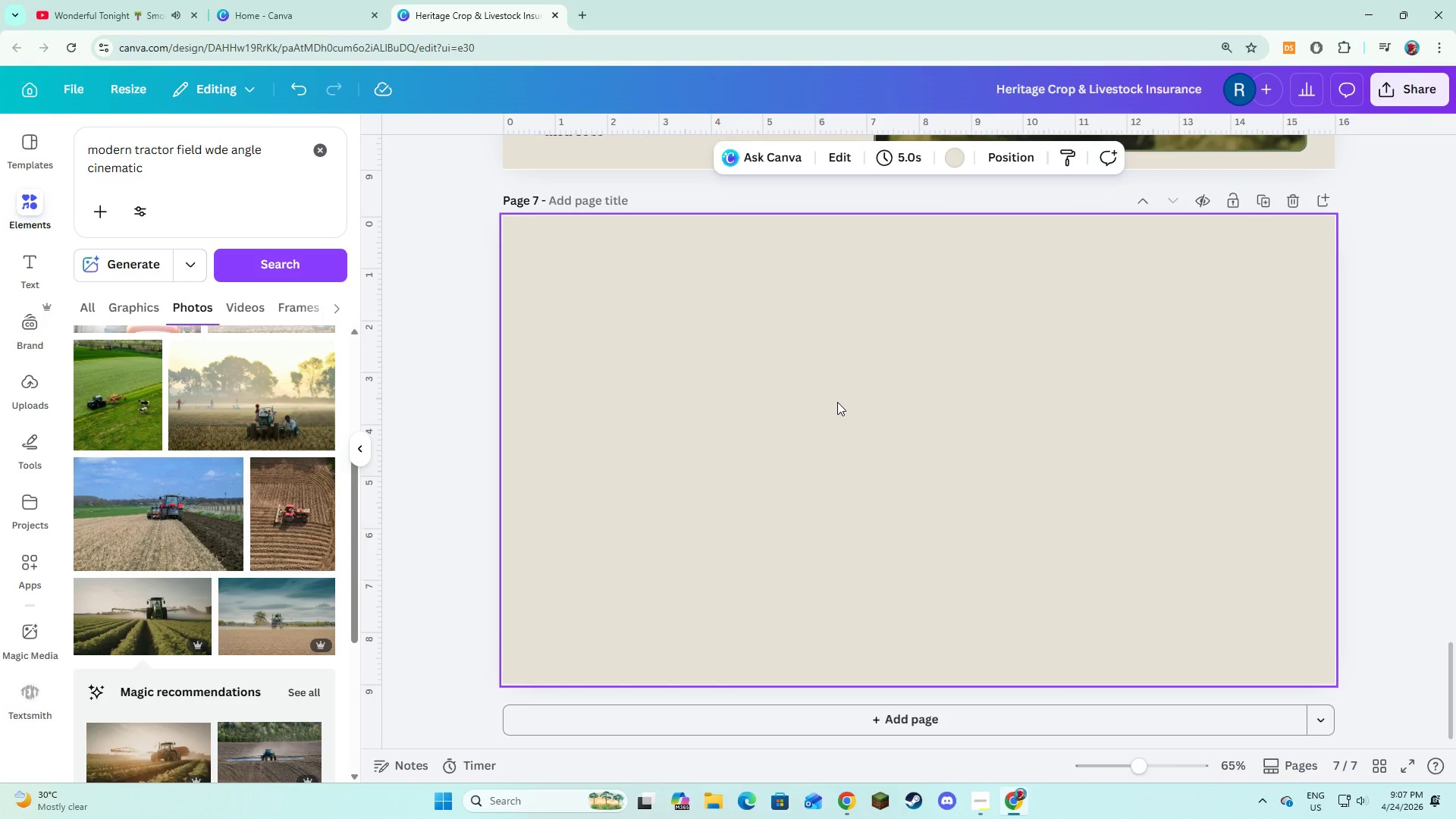 
wait(10.34)
 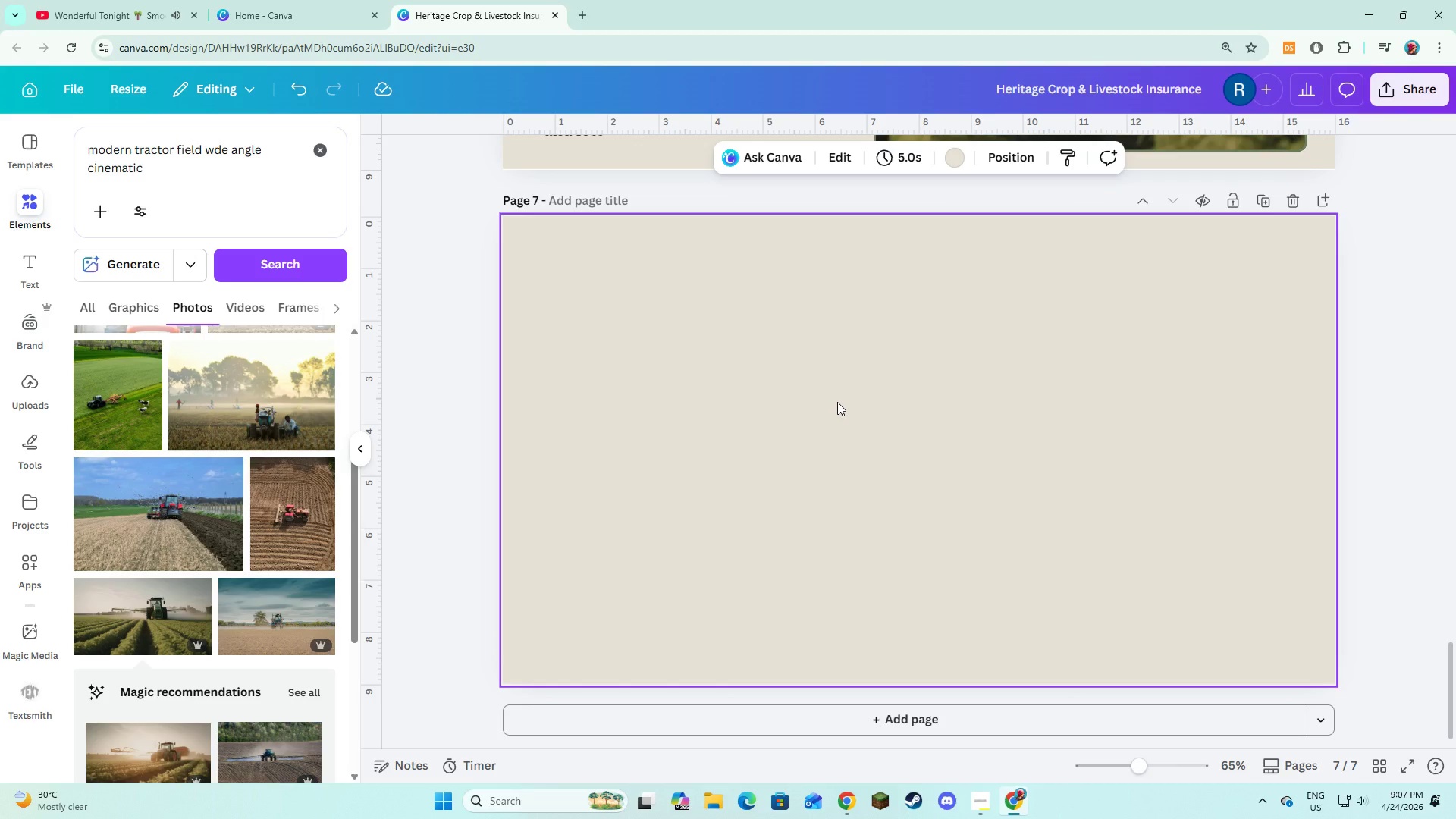 
left_click([19, 257])
 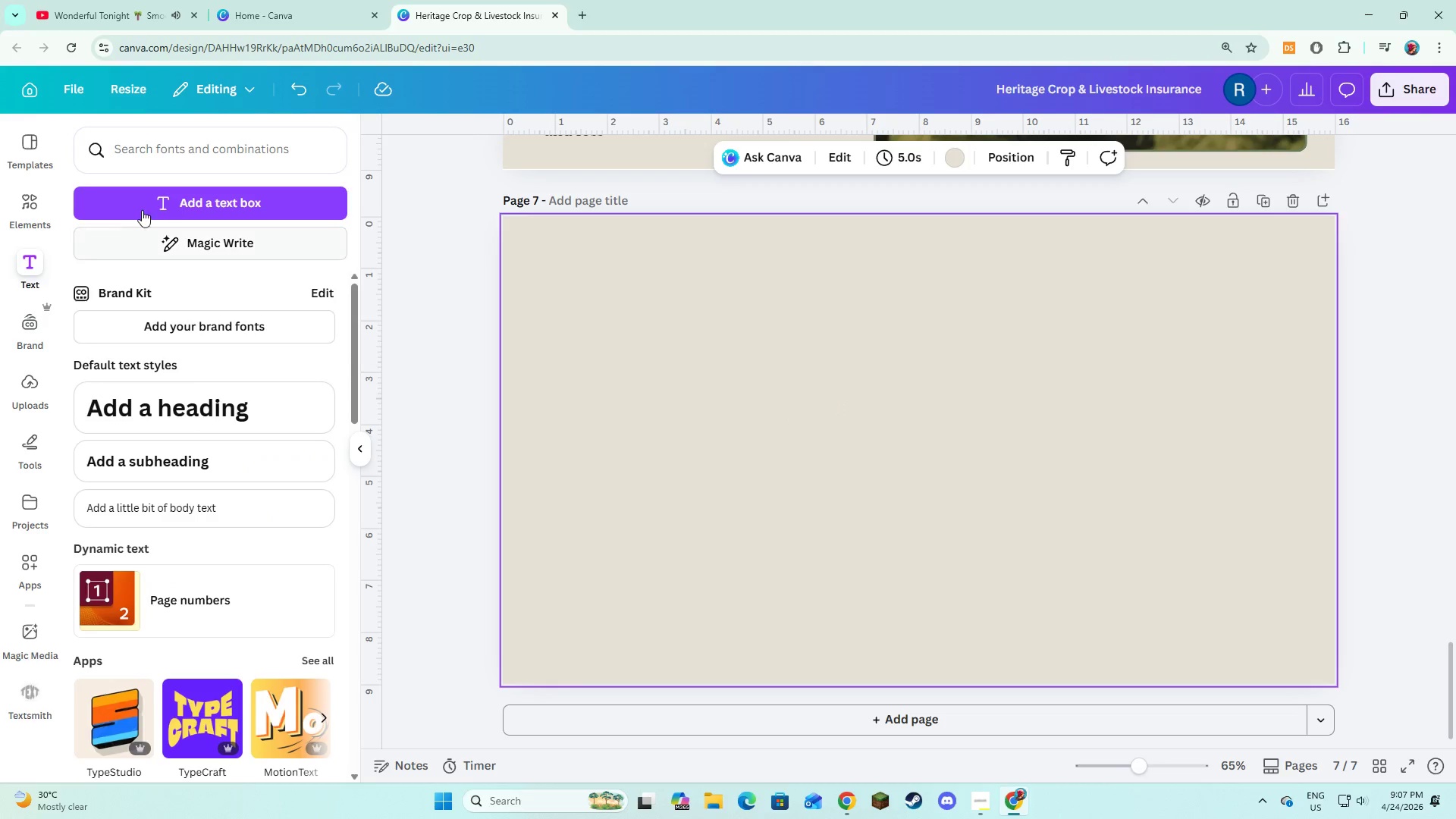 
left_click([143, 209])
 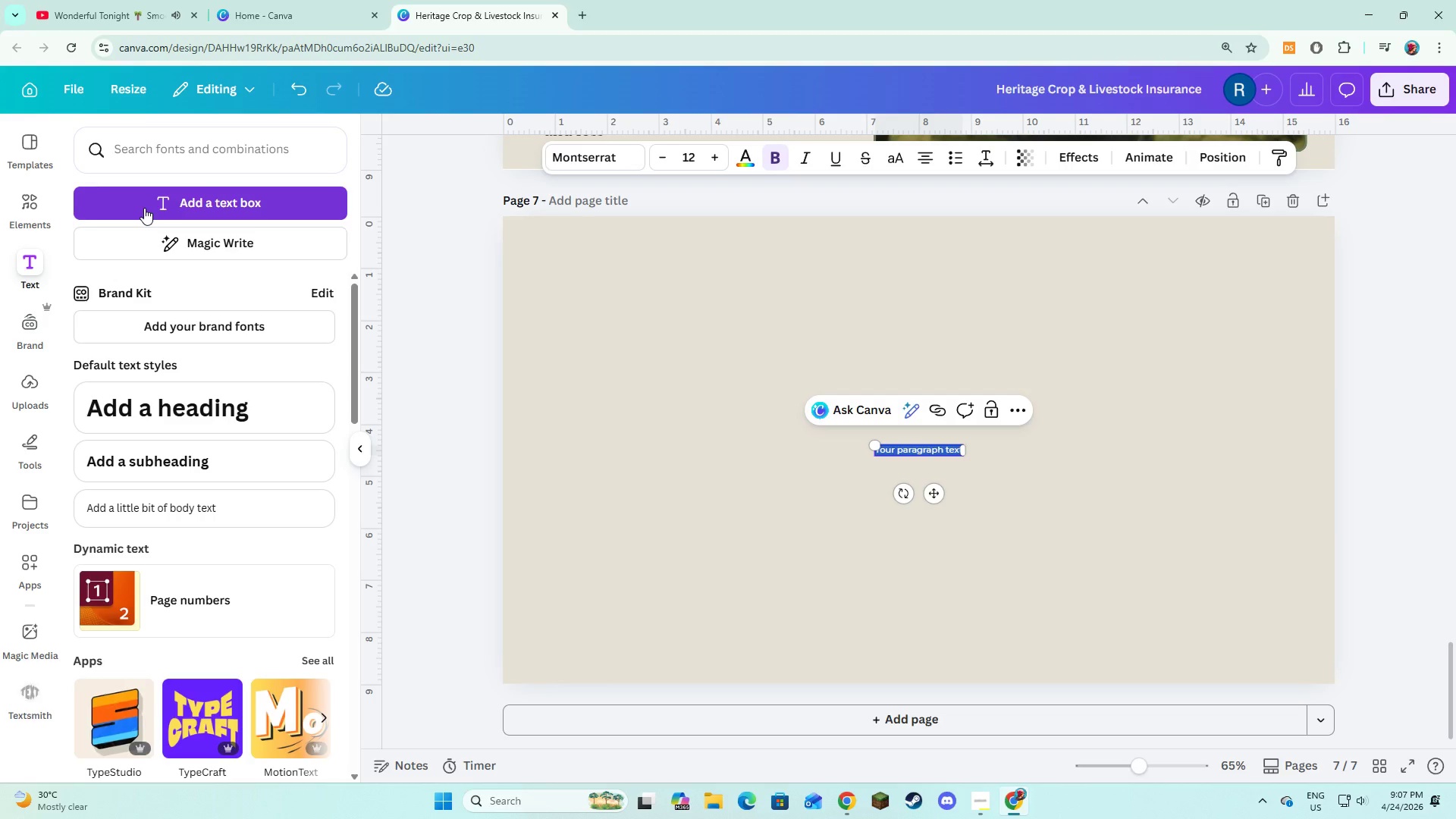 
wait(5.05)
 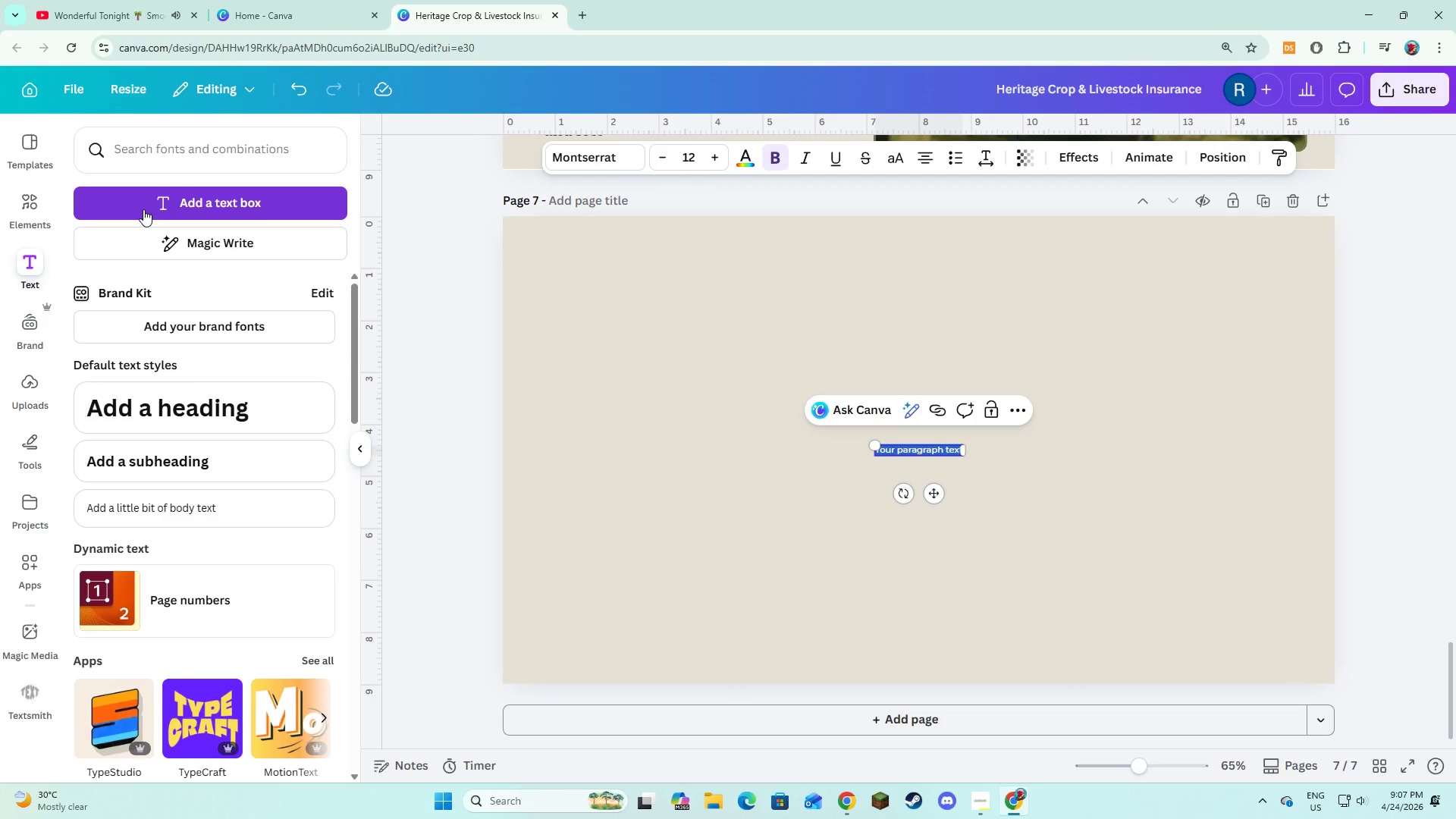 
type(SECTION 06- SUPPORT PRI)
key(Backspace)
type(OCESS)
 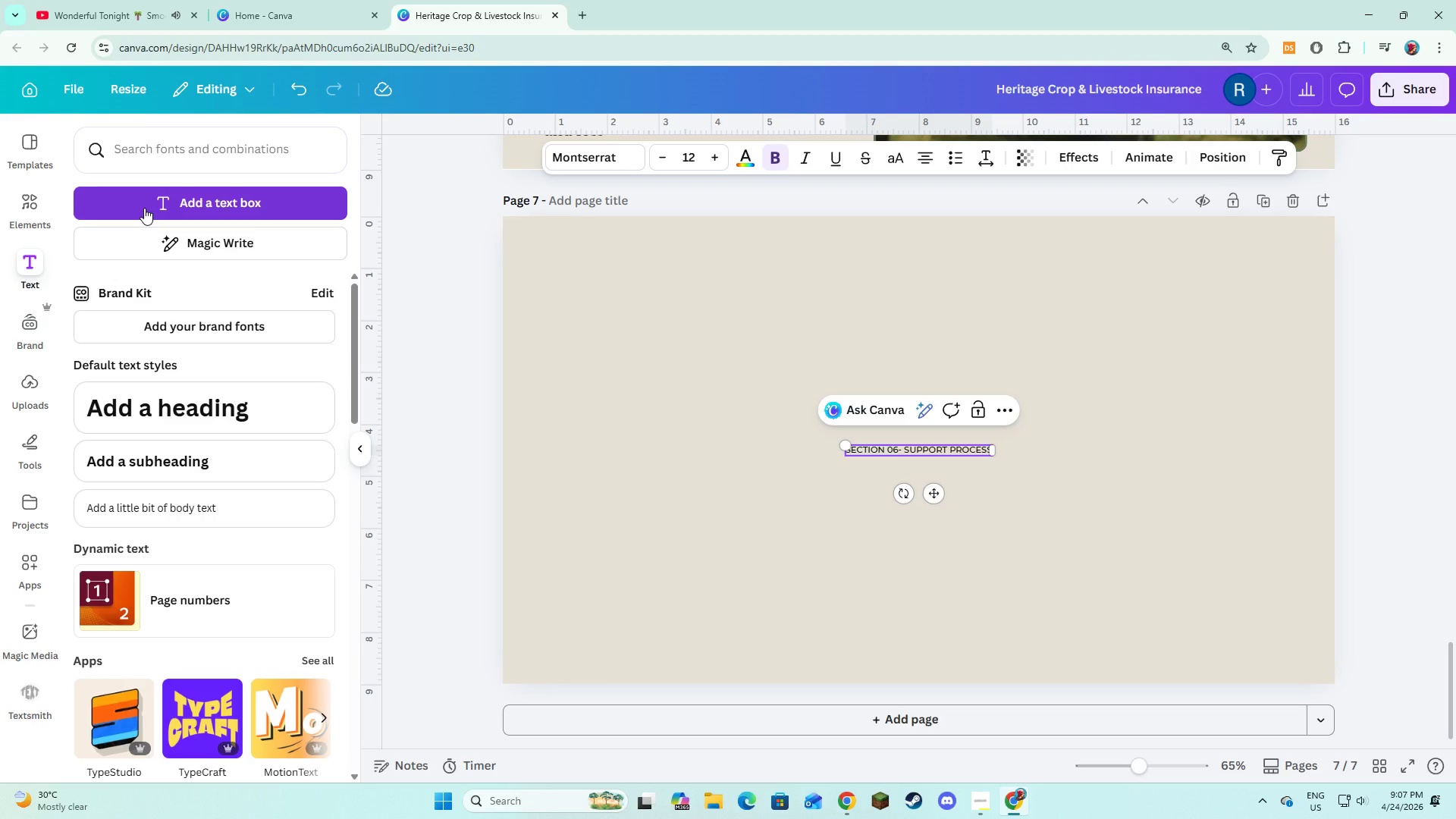 
key(Control+A)
 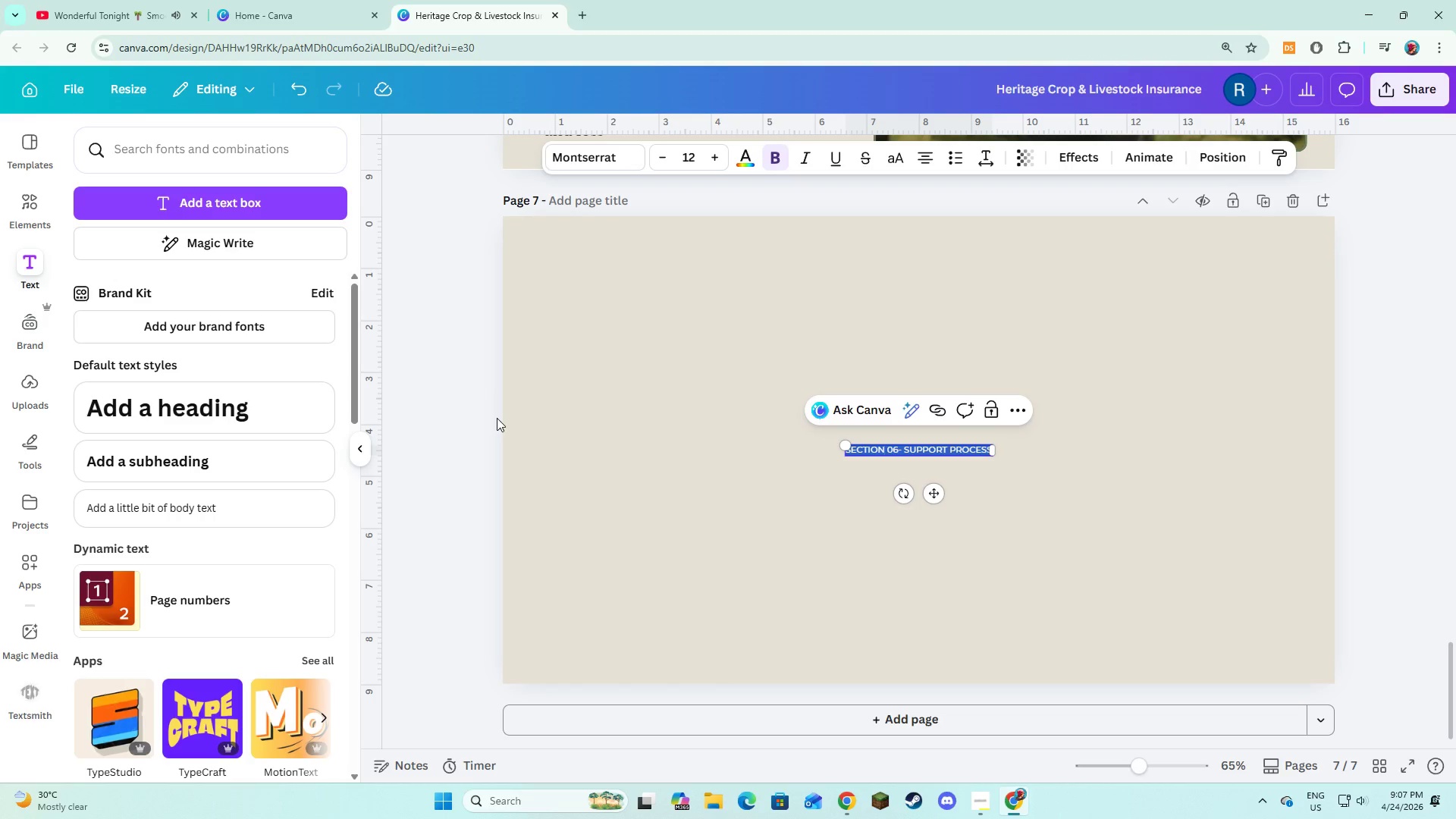 
left_click([665, 504])
 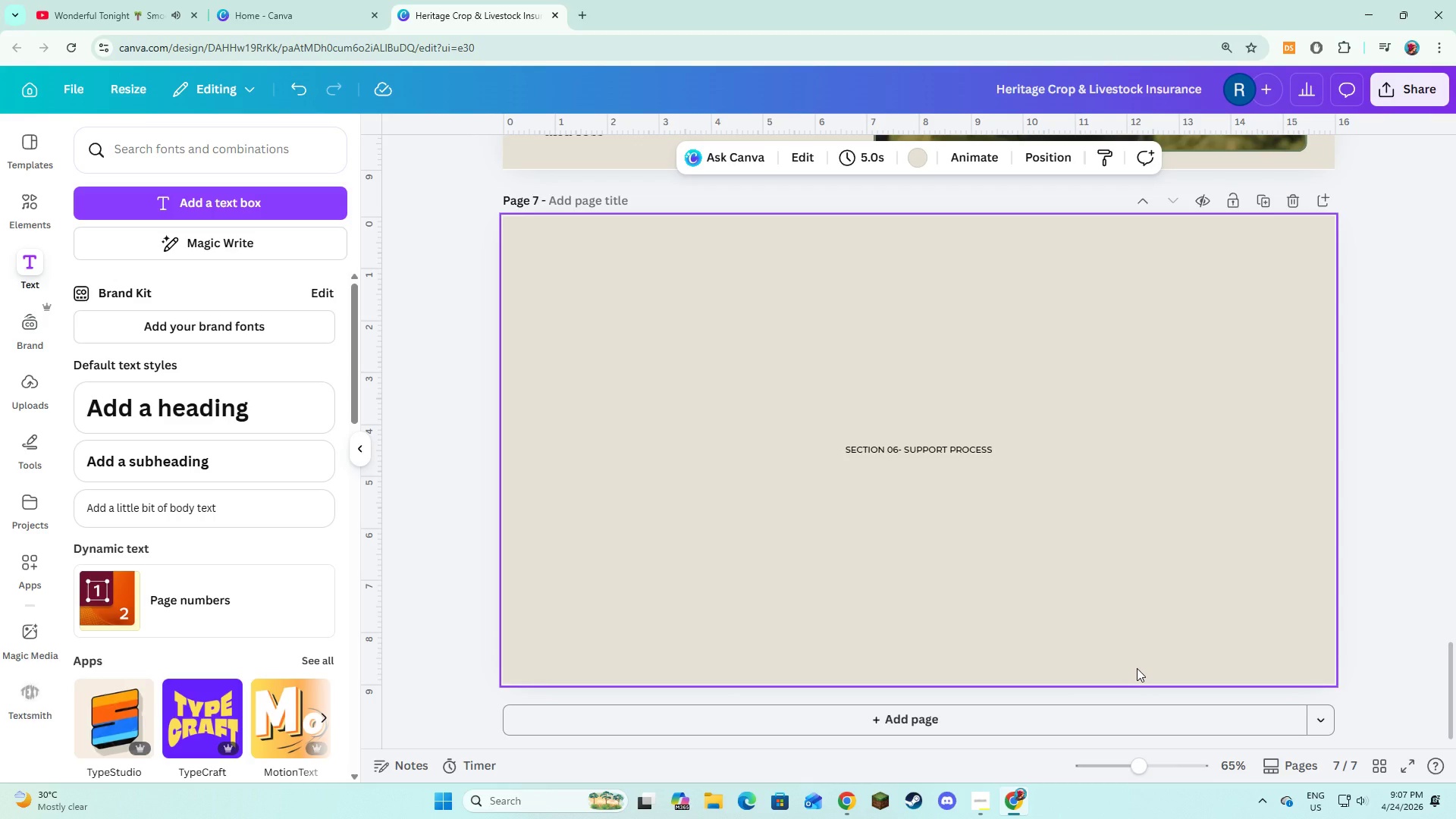 
wait(10.27)
 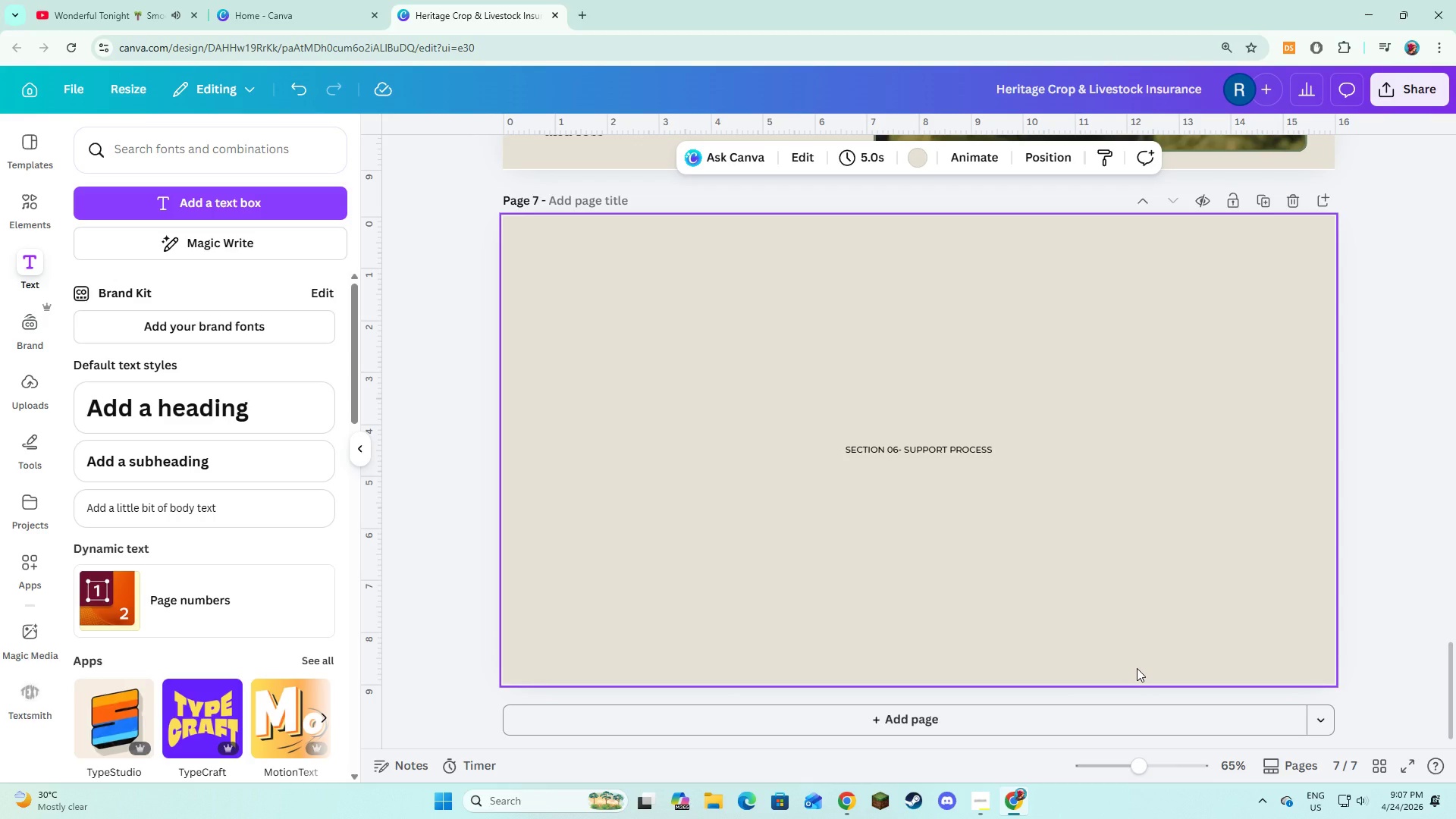 
left_click([909, 451])
 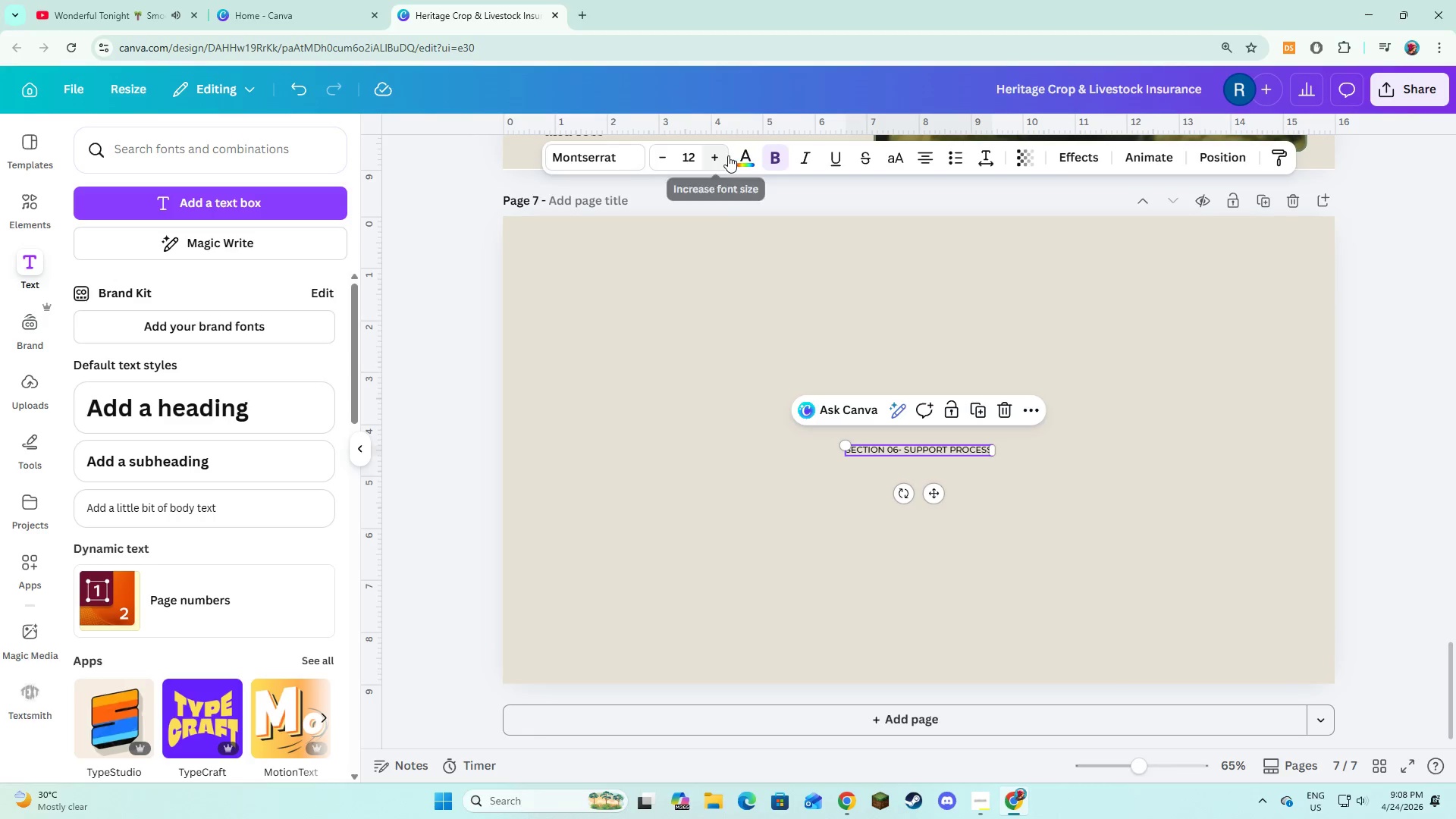 
left_click([746, 162])
 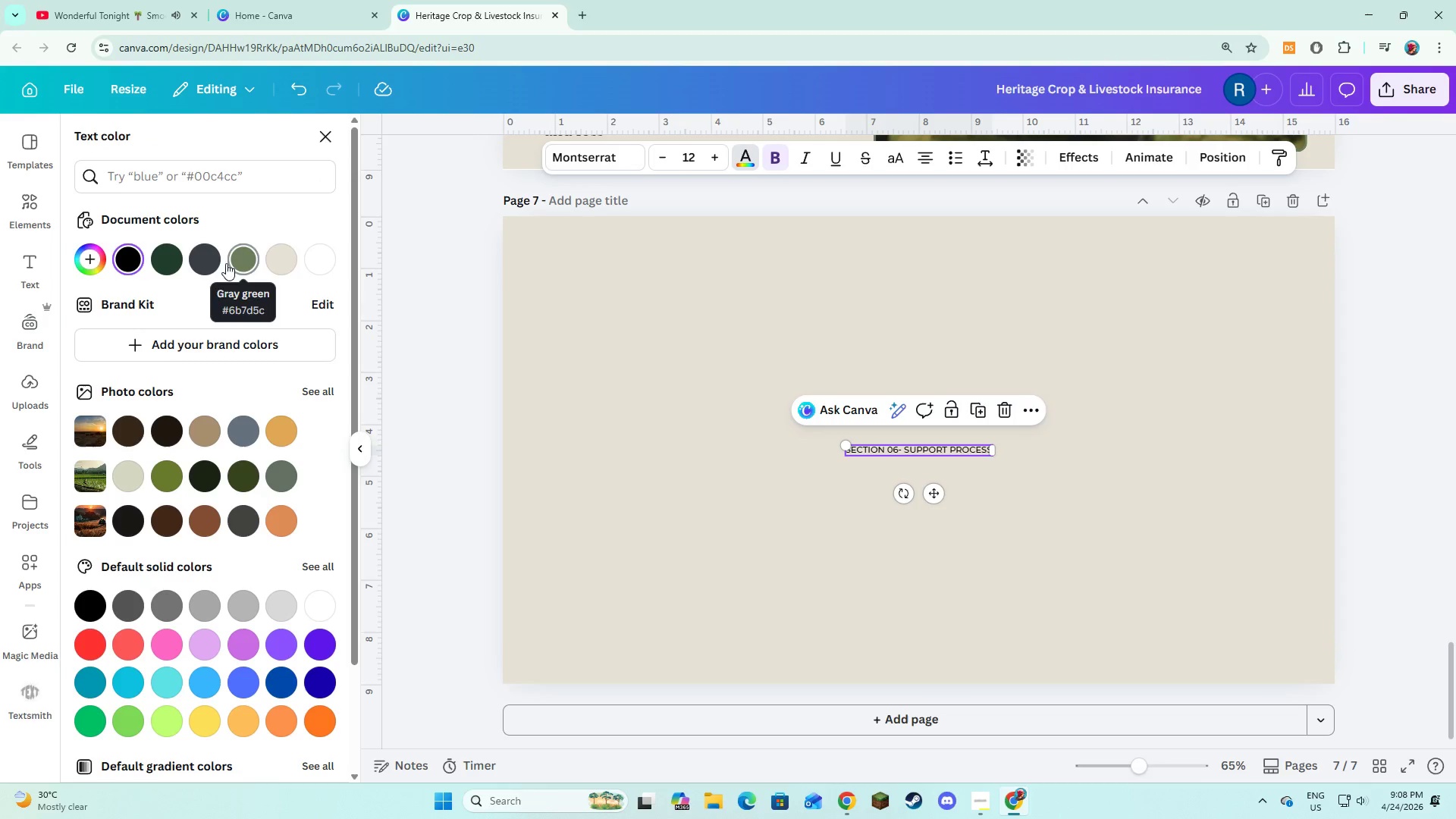 
left_click([214, 257])
 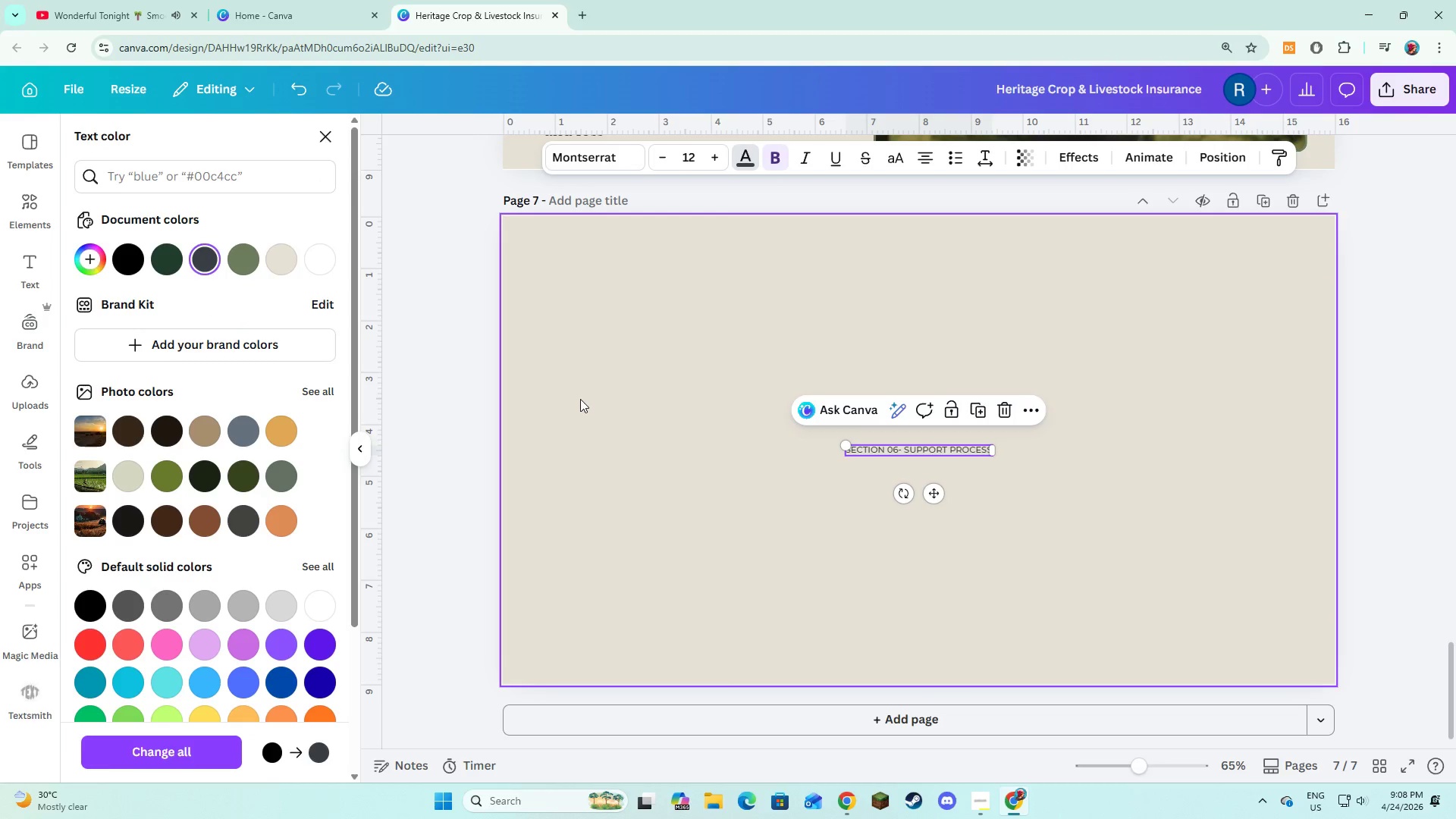 
left_click([580, 399])
 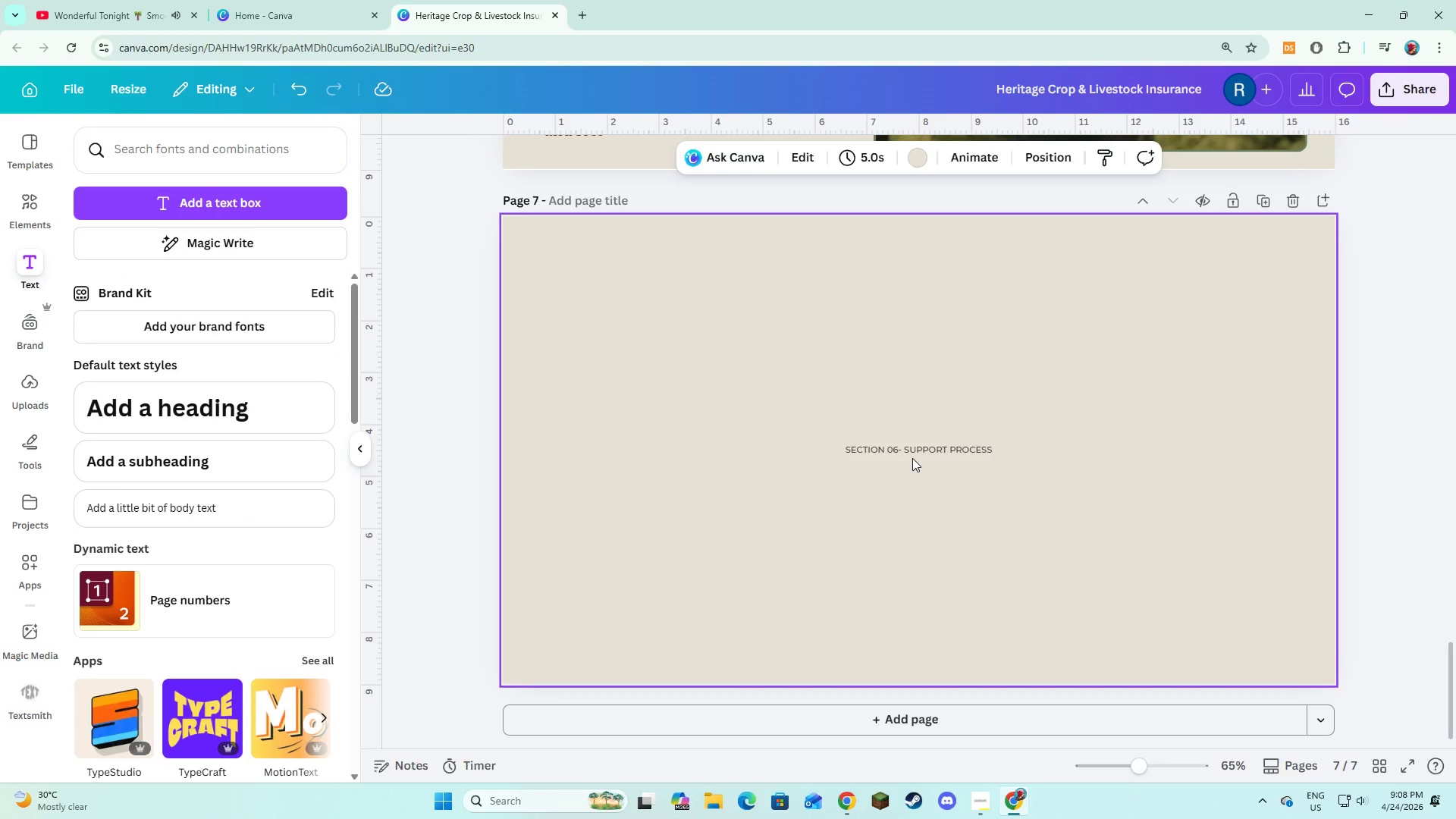 
left_click([912, 458])
 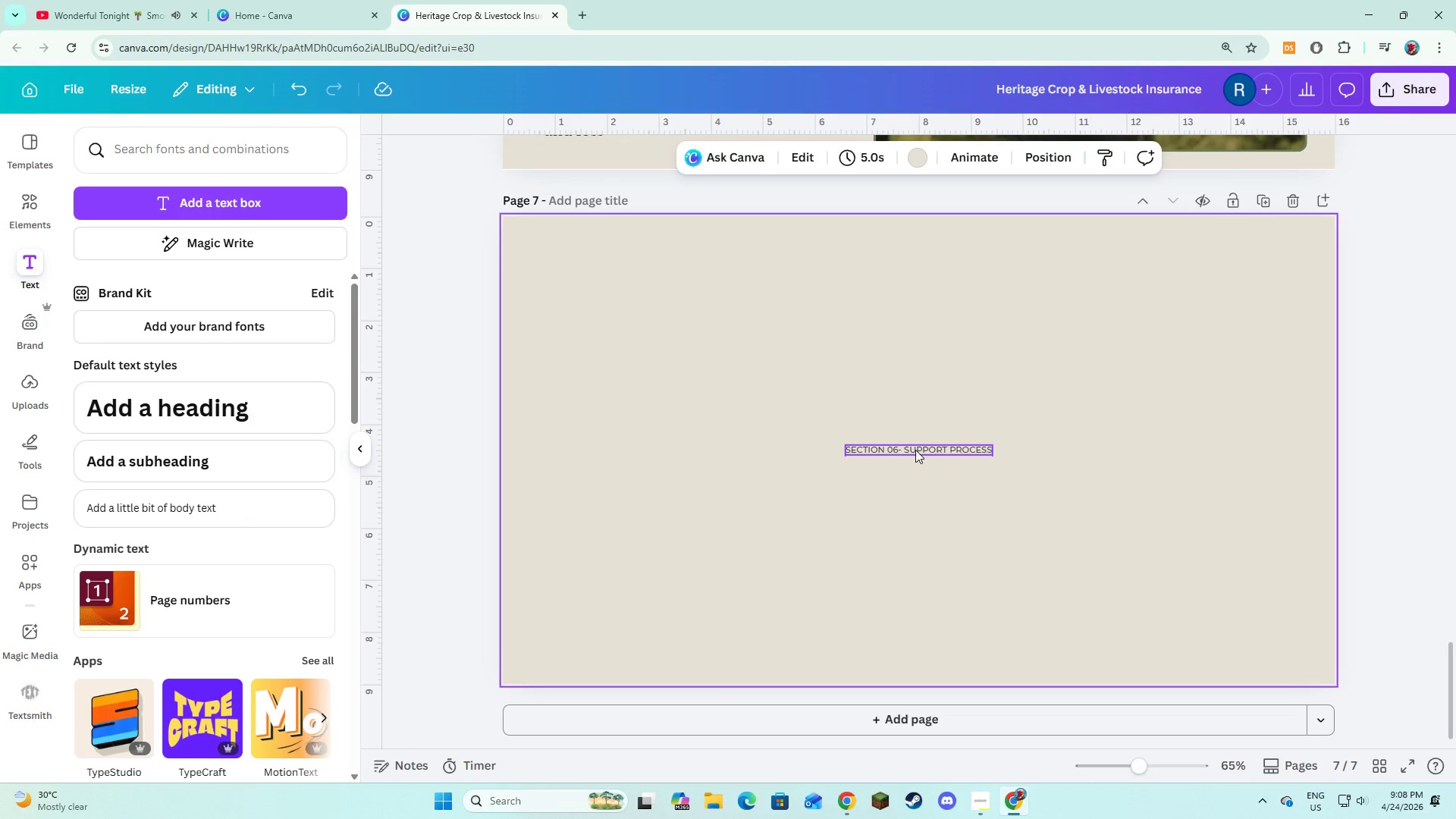 
left_click([915, 450])
 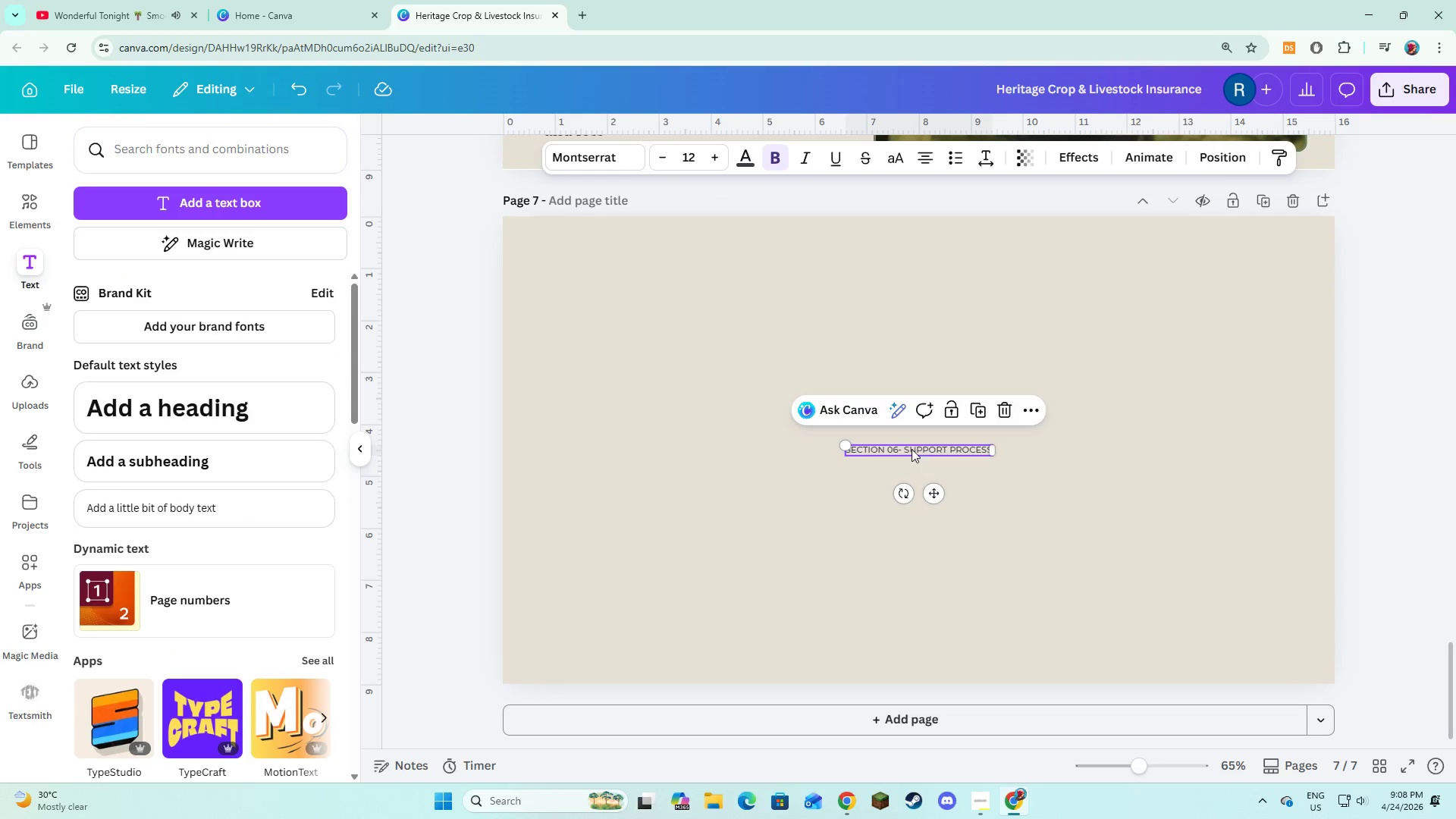 
left_click_drag(start_coordinate=[916, 449], to_coordinate=[594, 243])
 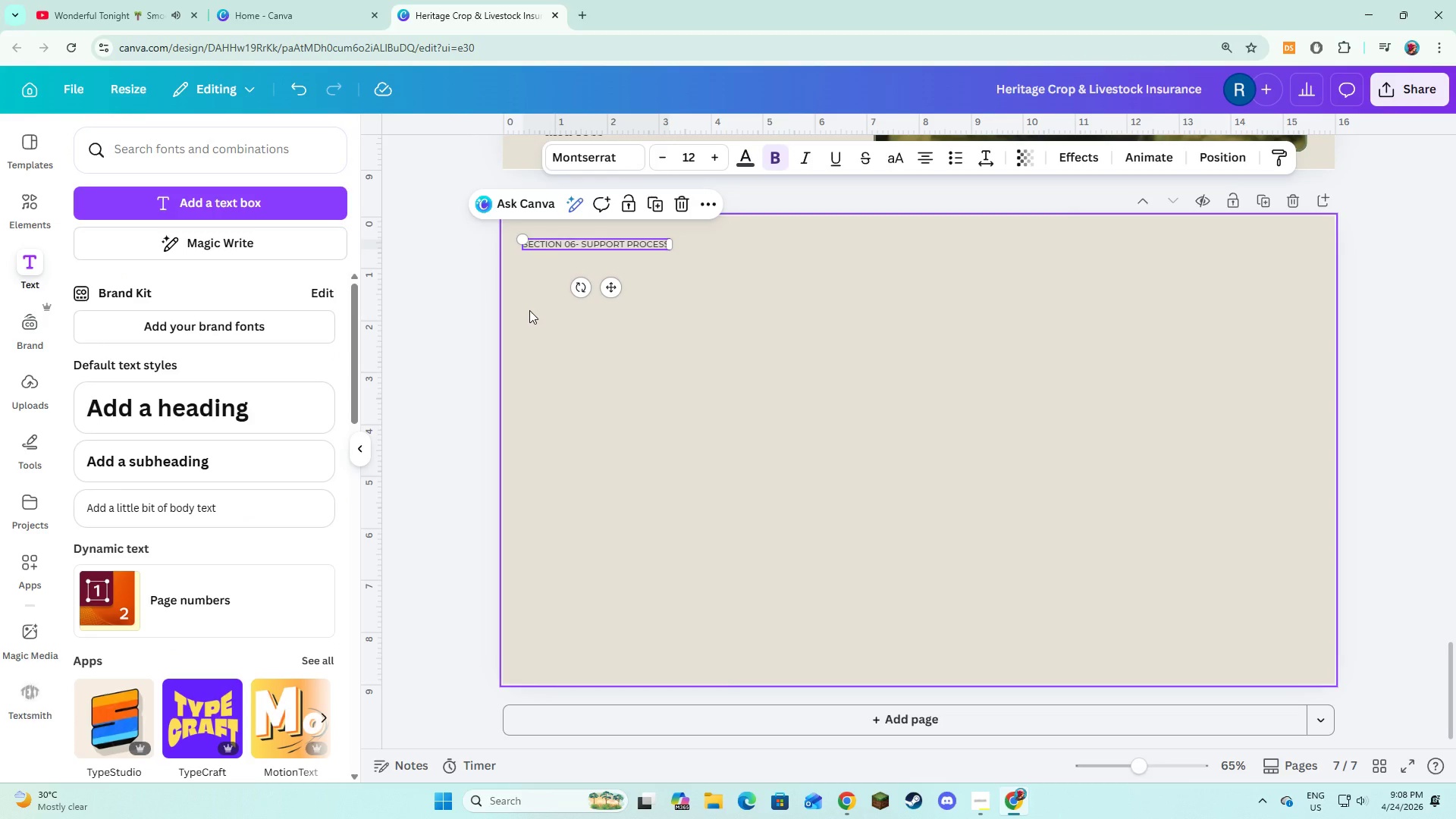 
left_click([529, 310])
 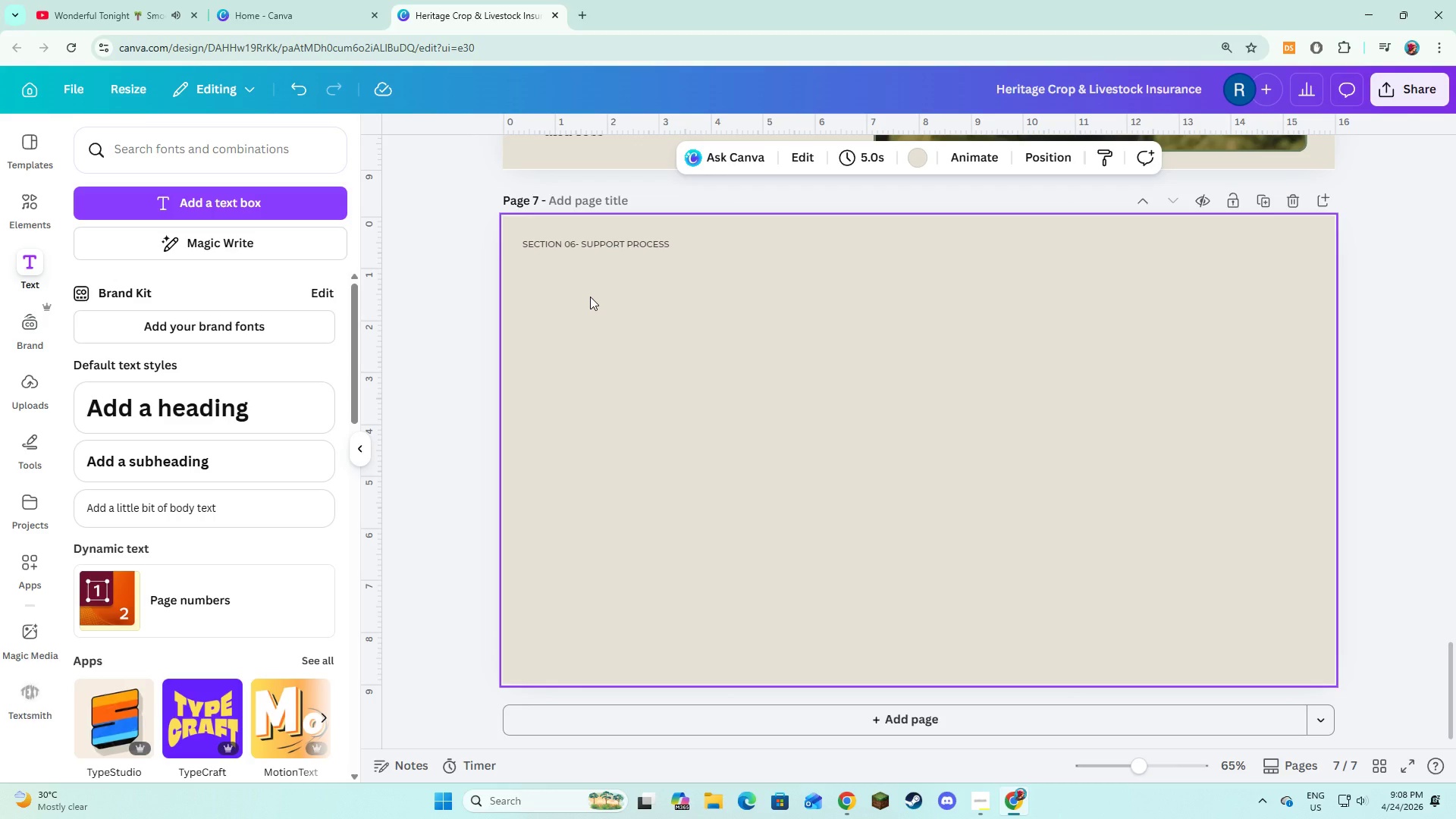 
wait(9.56)
 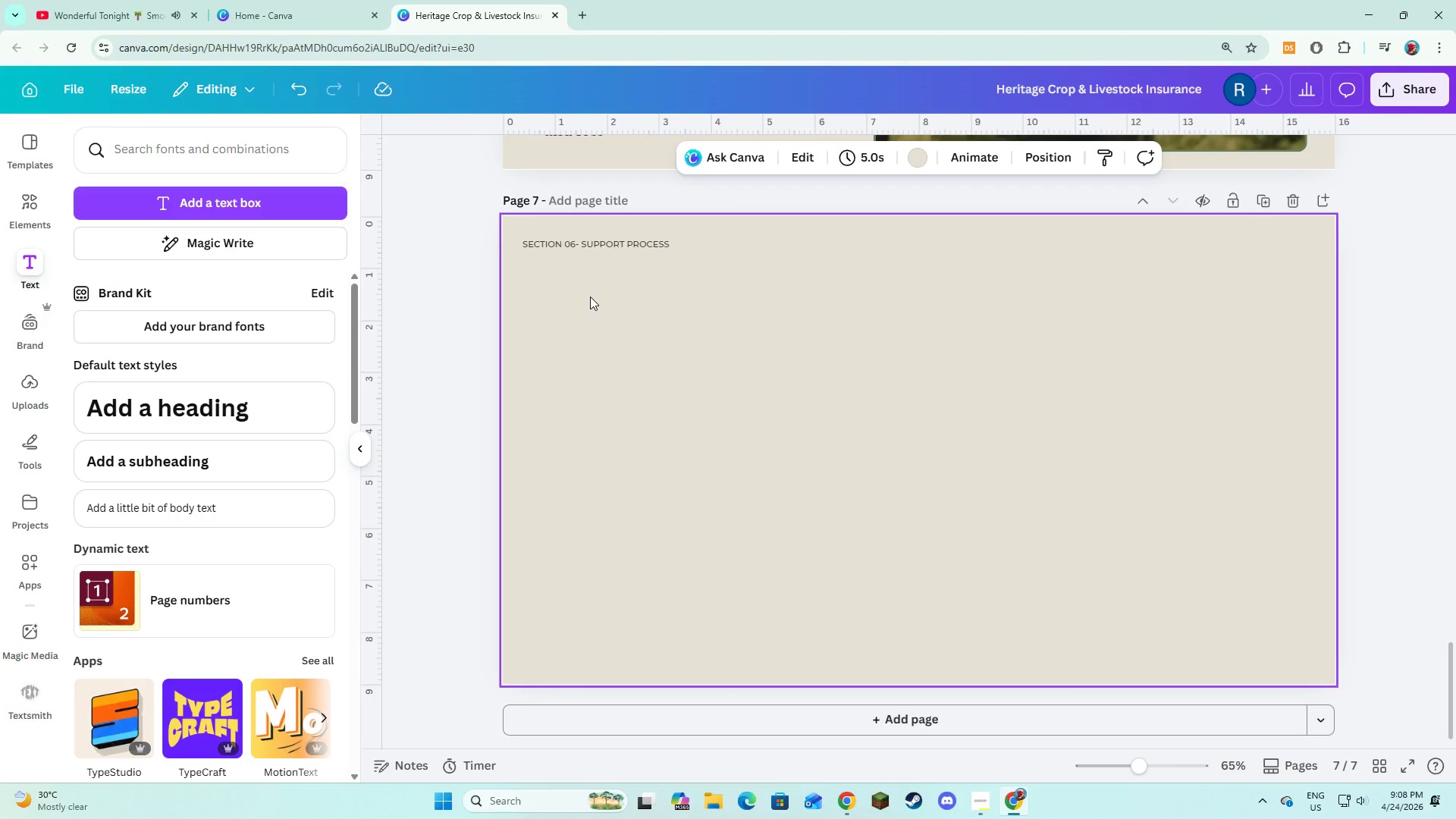 
left_click([129, 212])
 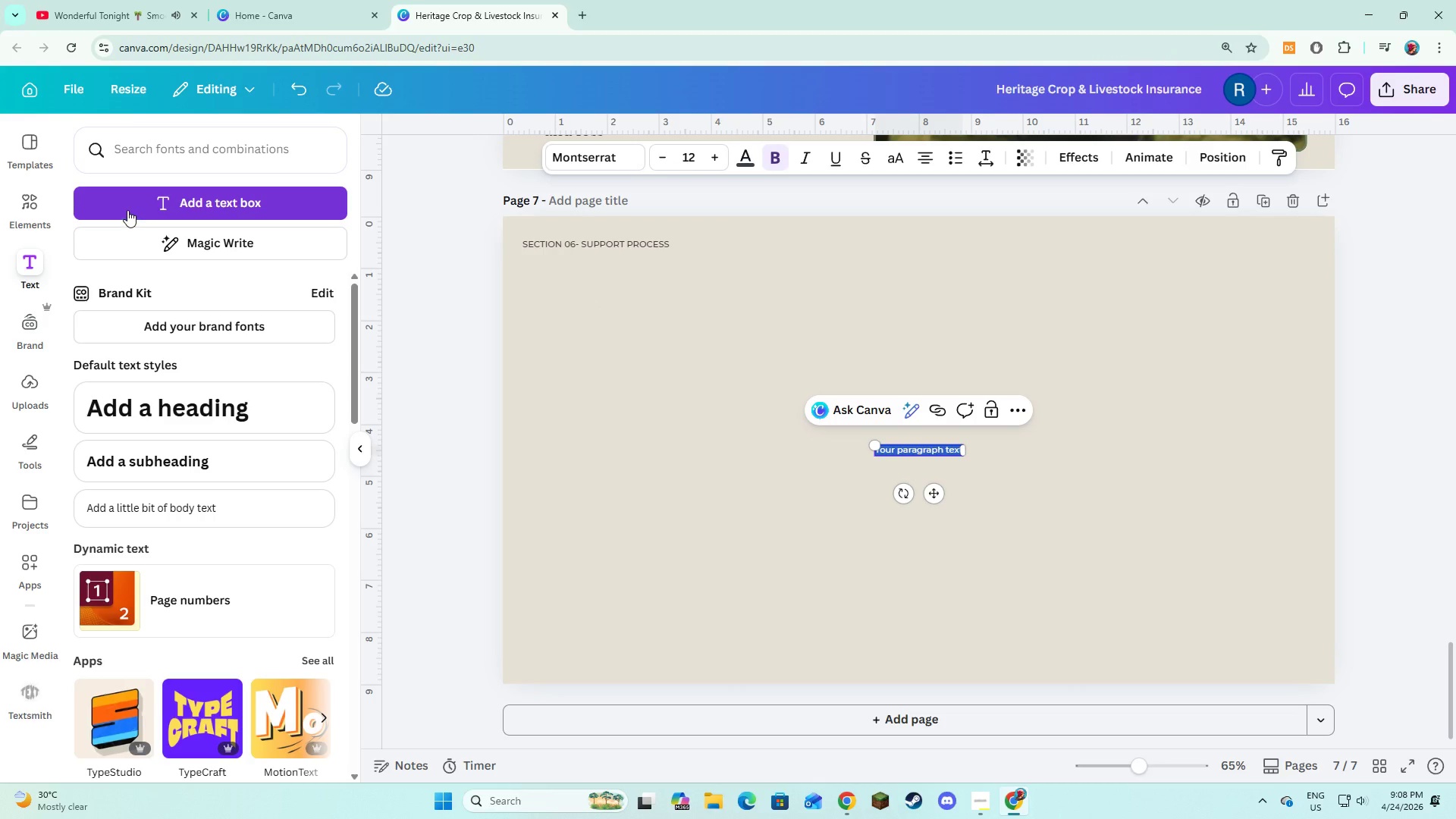 
key(Shift+ShiftLeft)
 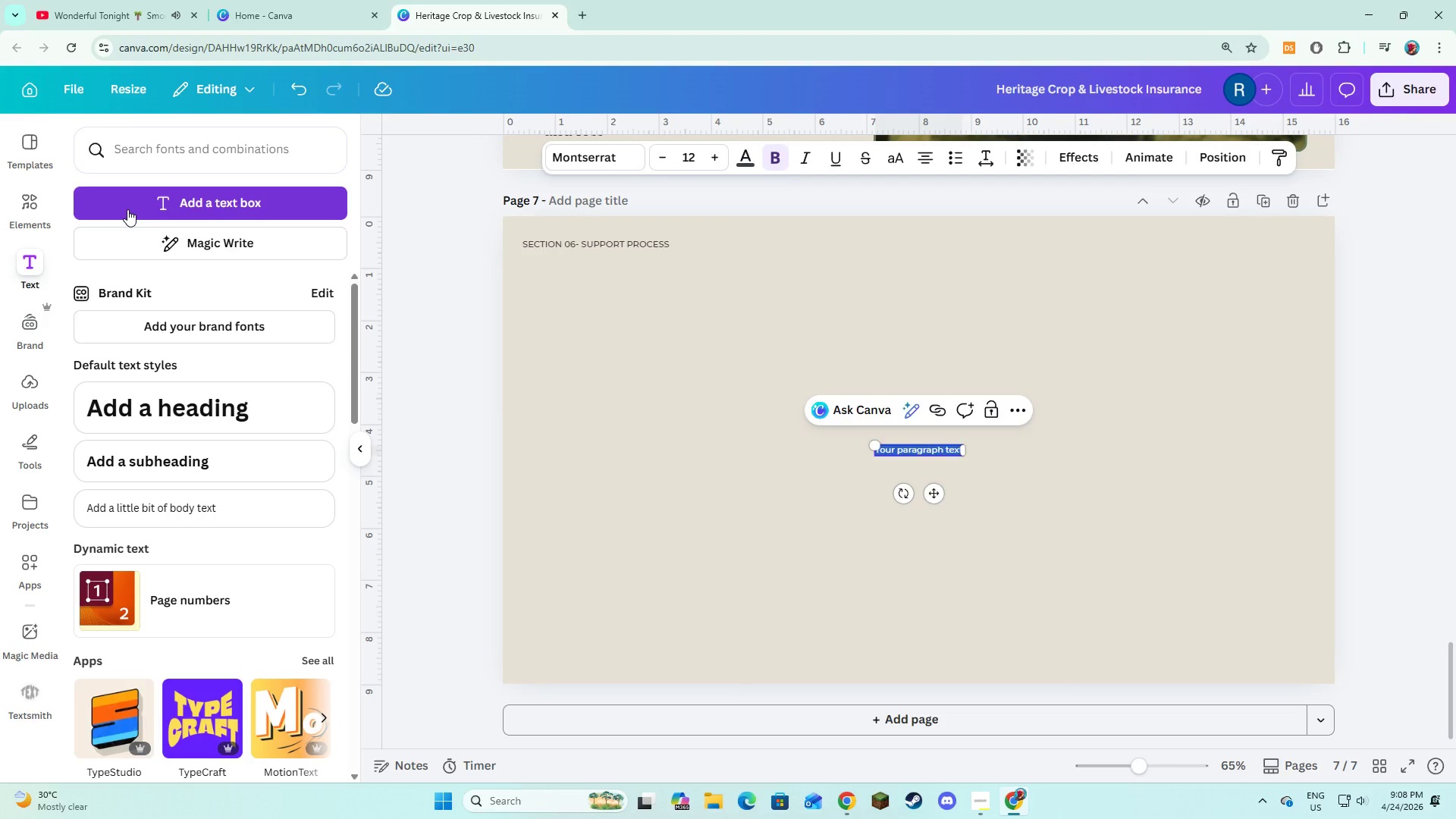 
key(Shift+ShiftLeft)
 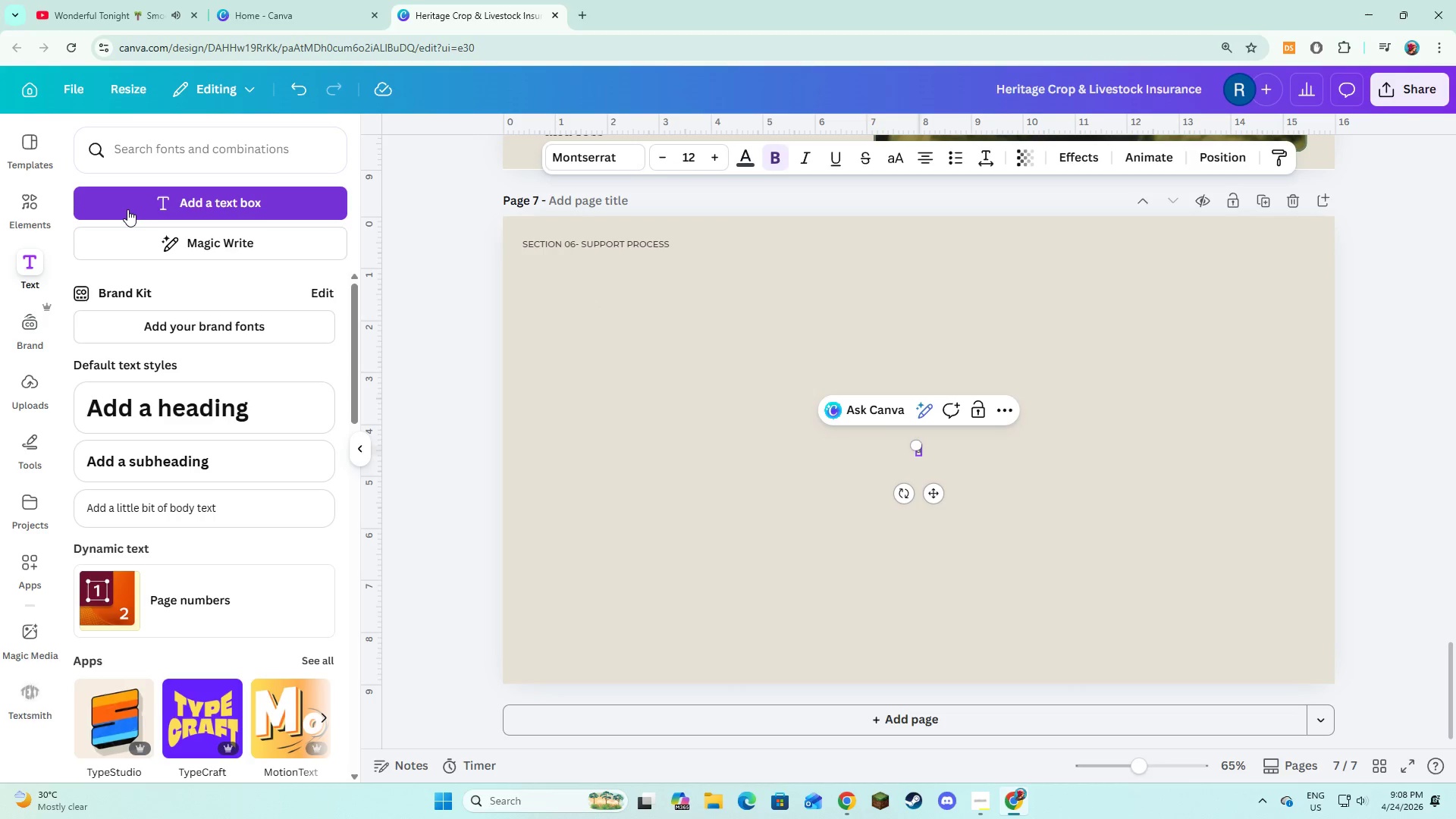 
key(Shift+A)
 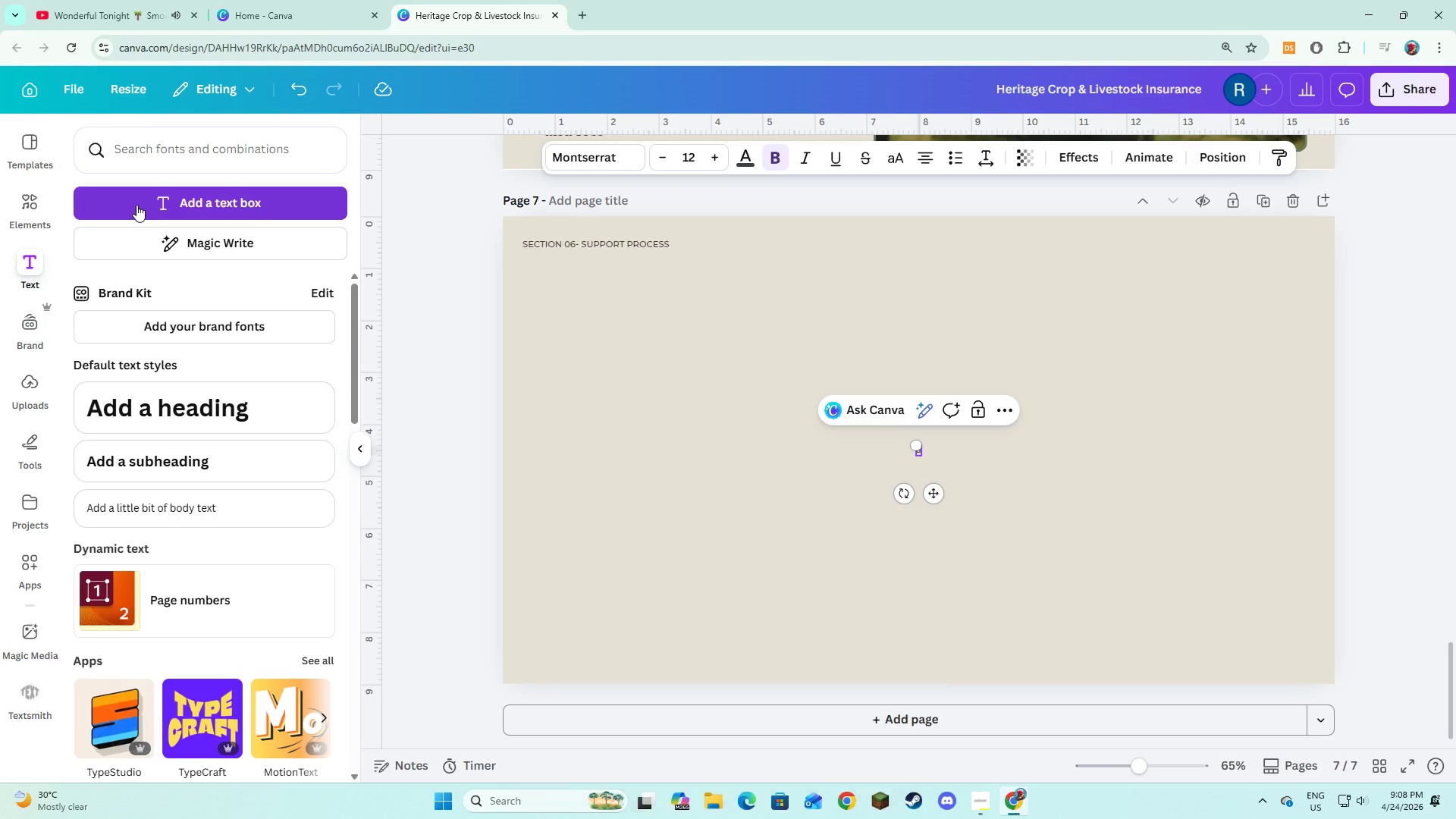 
type( )
key(Backspace)
key(Backspace)
type(A Clear Path When It Matters Most)
 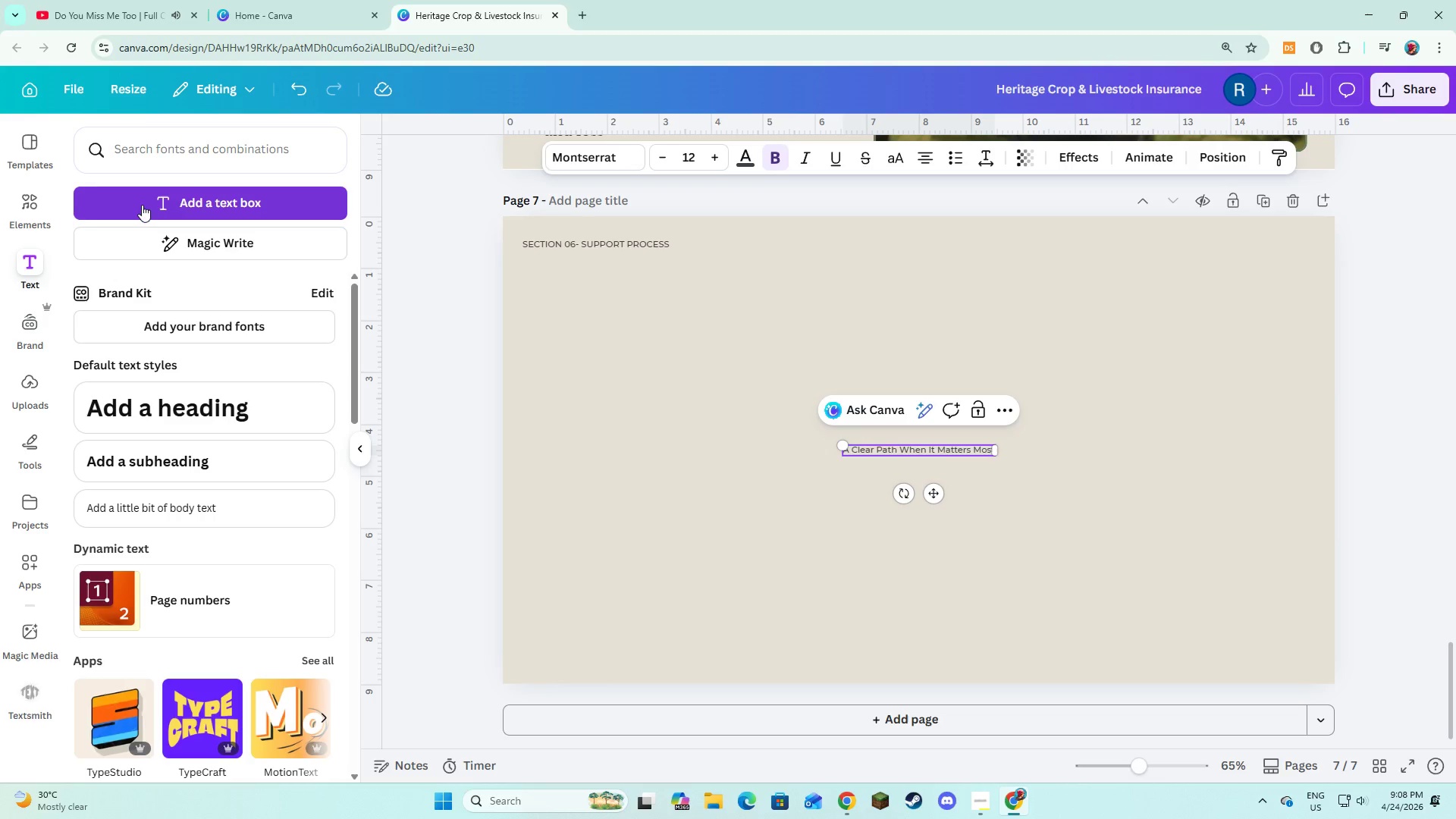 
key(Control+A)
 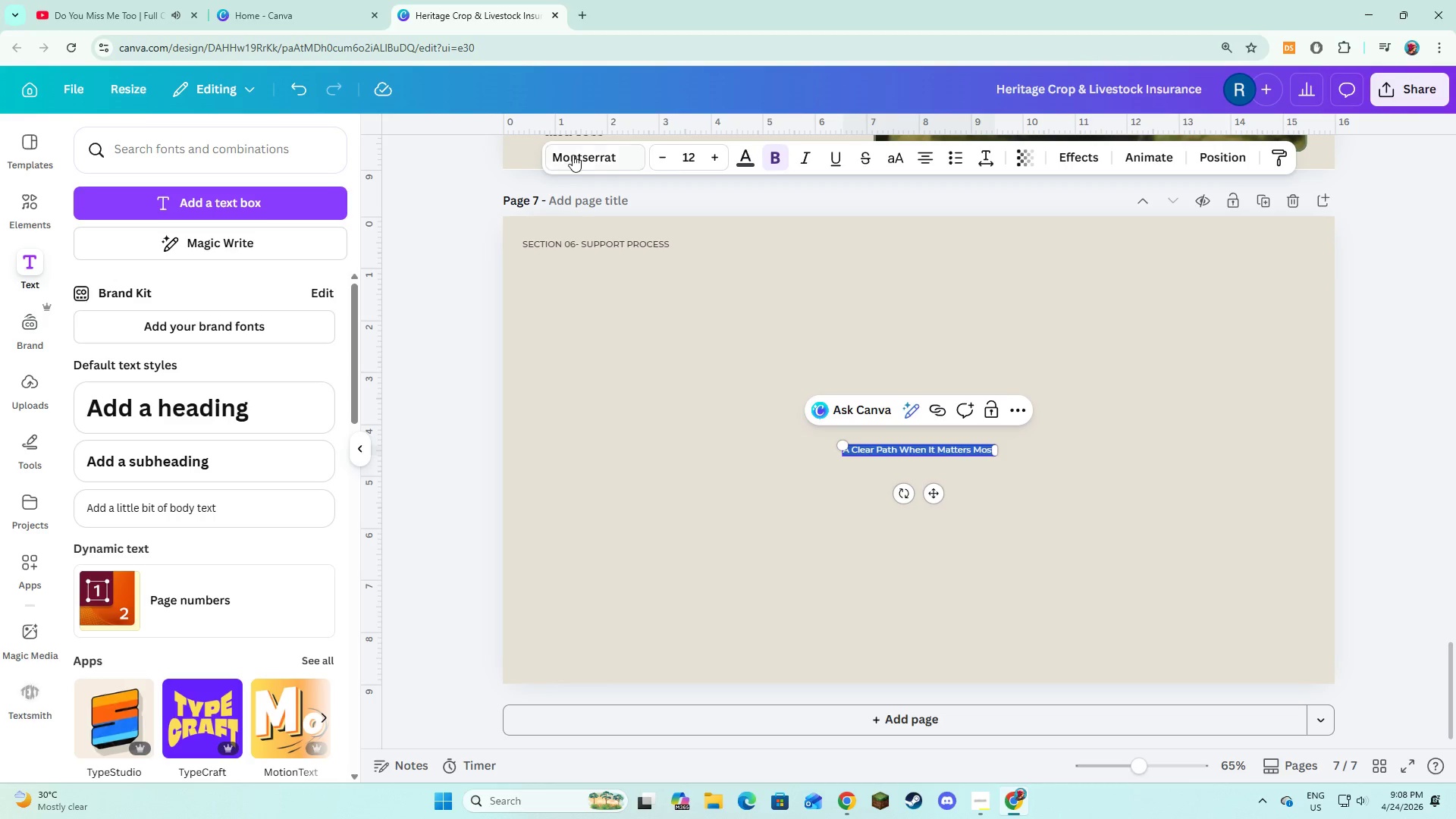 
left_click([575, 155])
 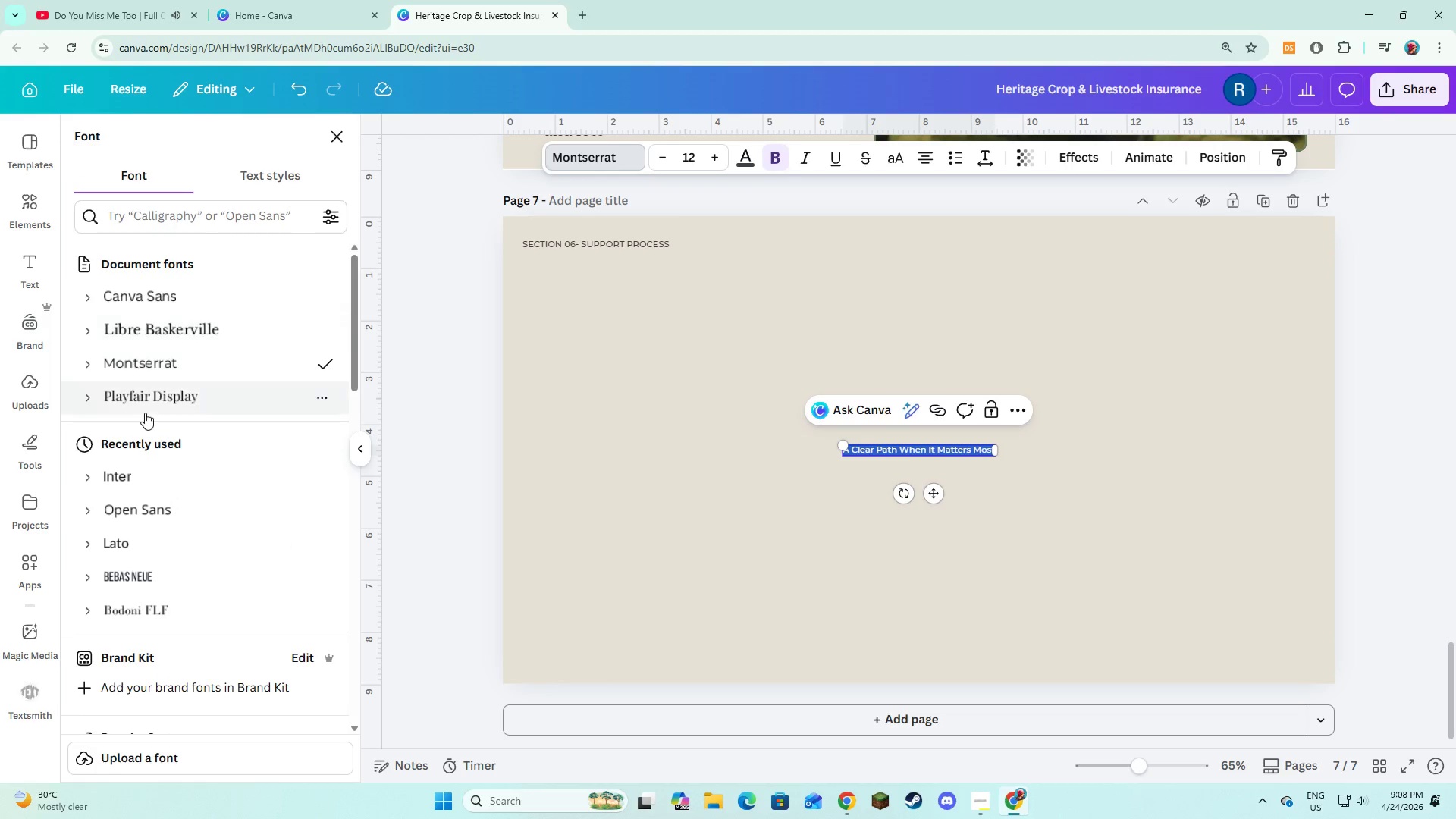 
left_click([145, 394])
 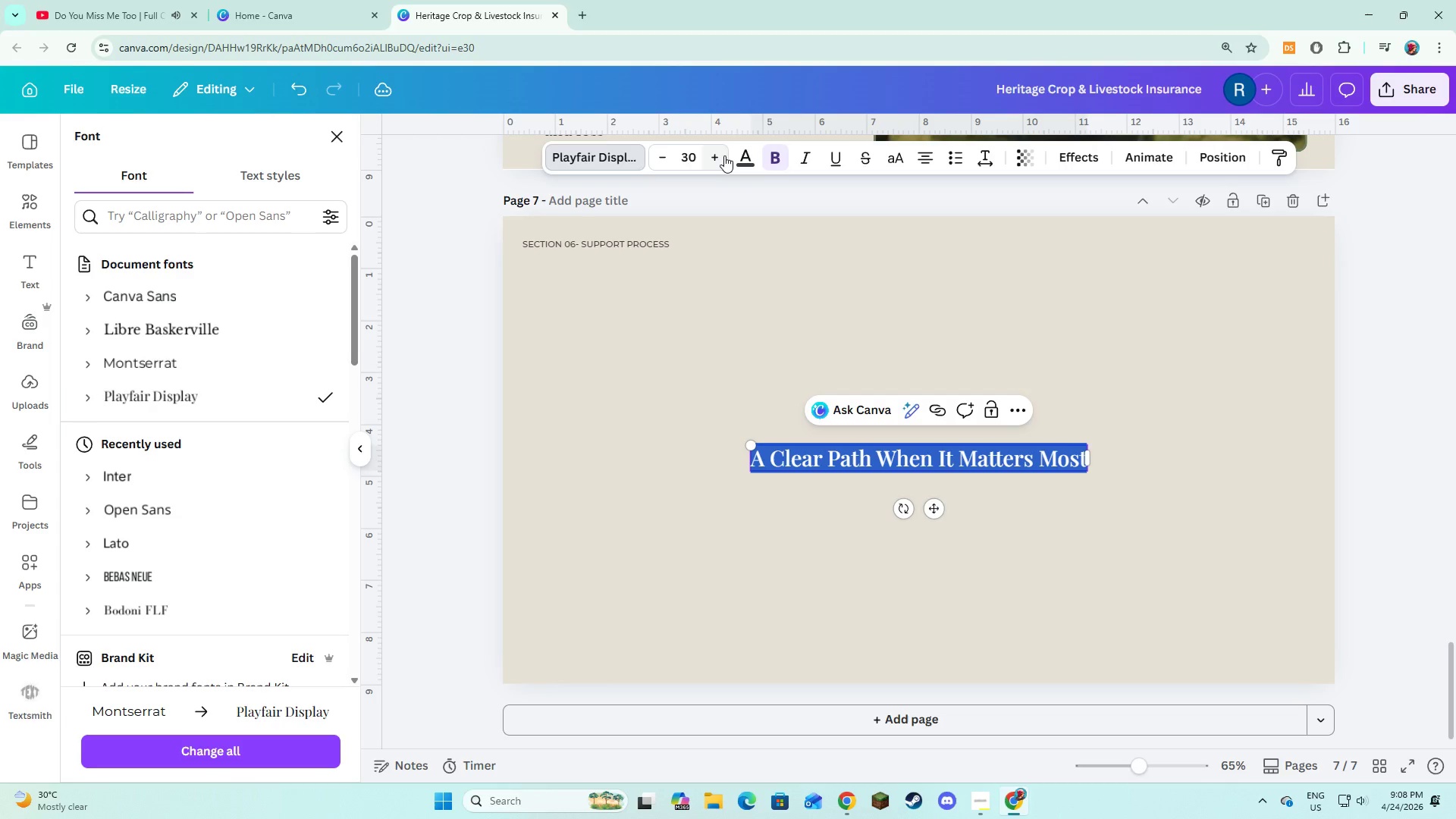 
wait(5.41)
 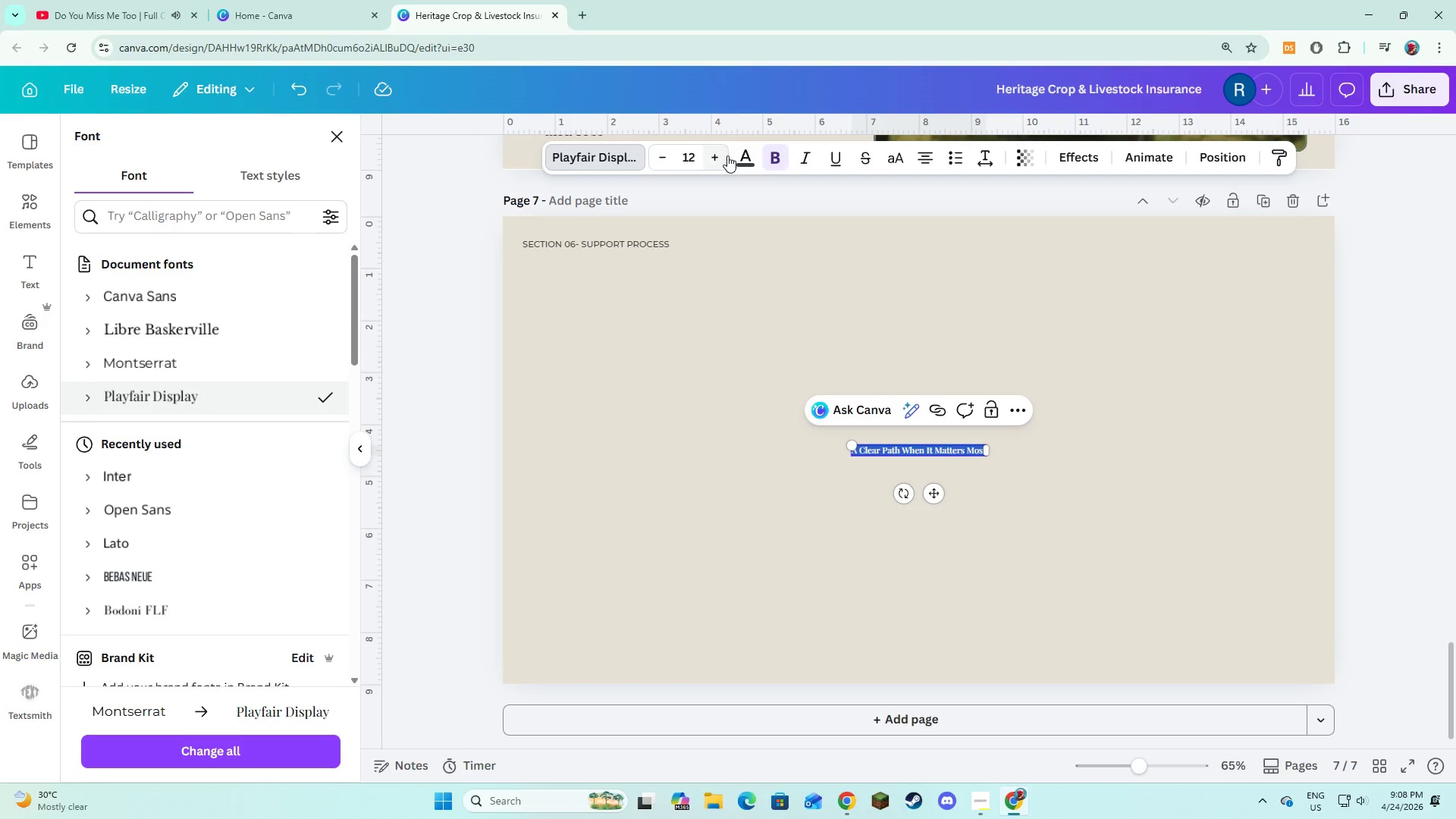 
left_click([724, 155])
 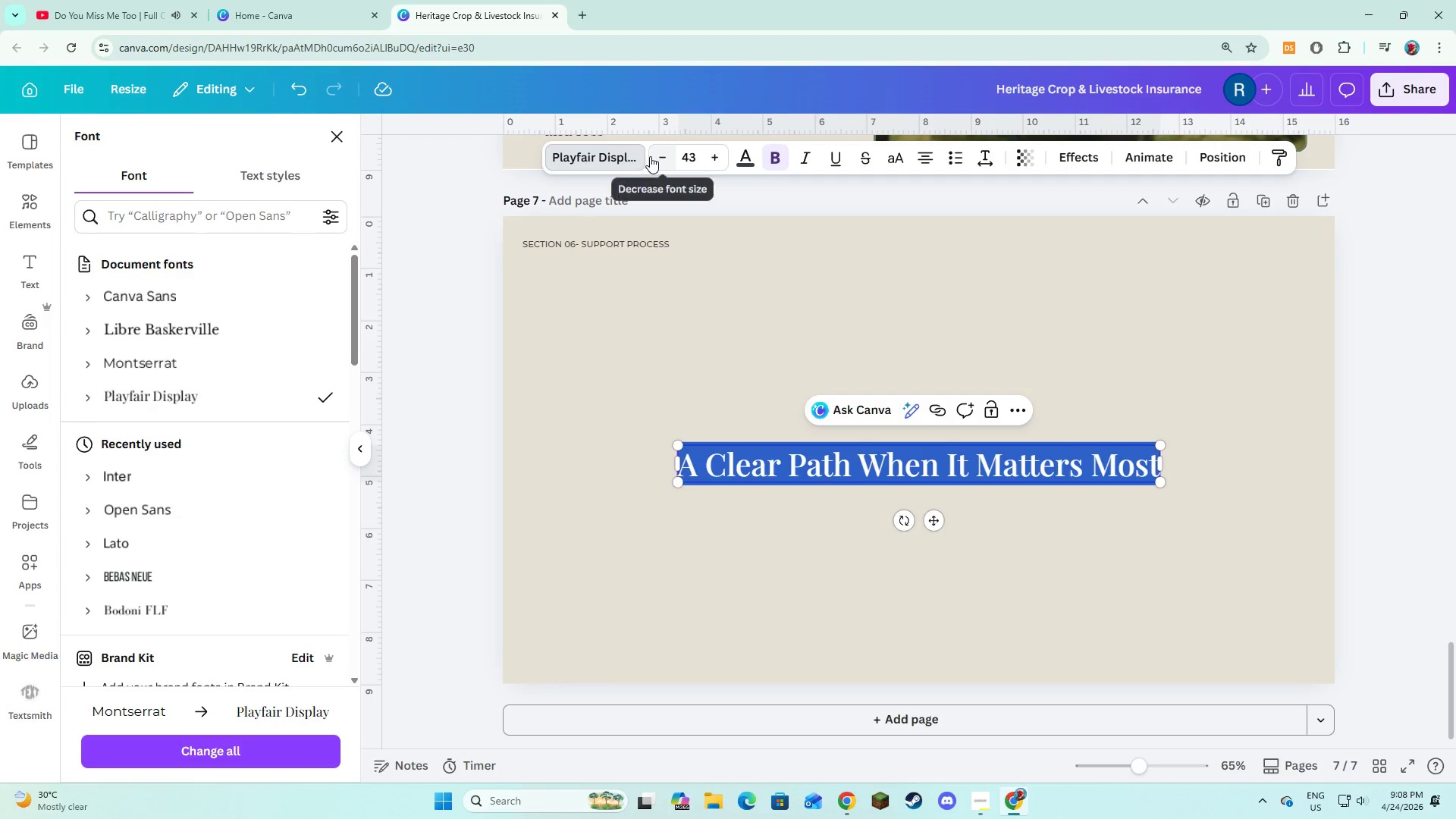 
double_click([650, 156])
 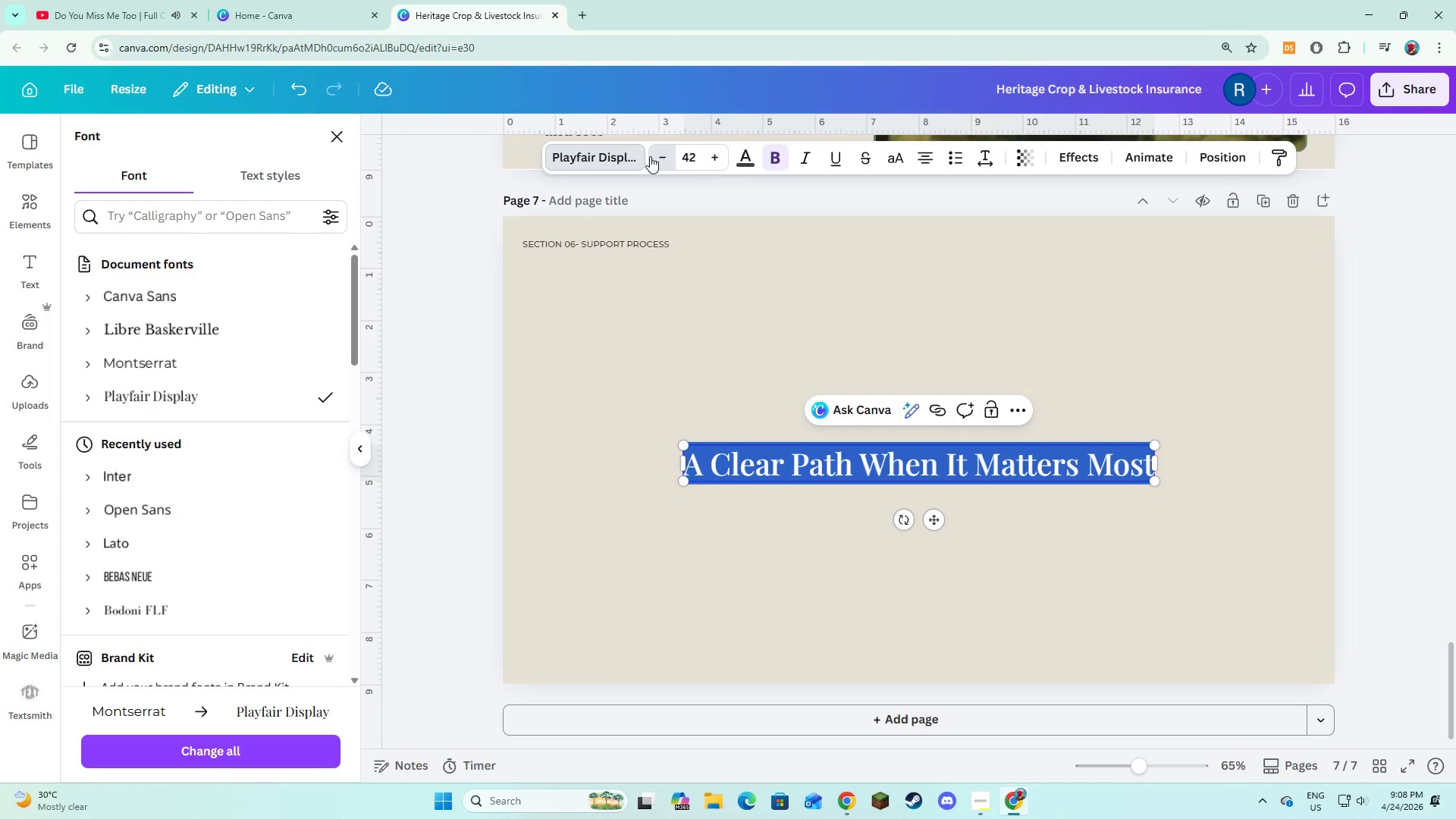 
triple_click([650, 156])
 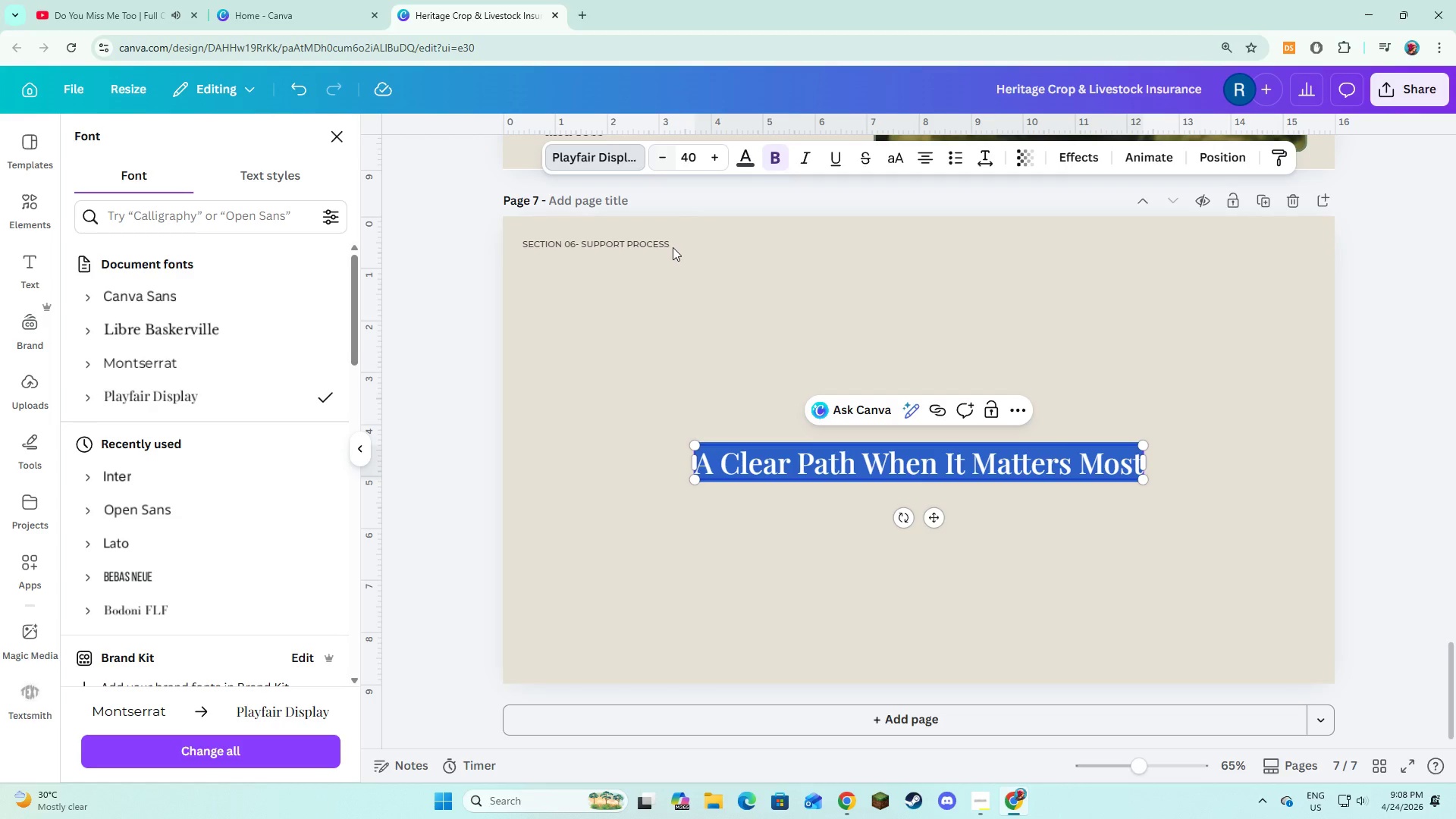 
left_click([686, 318])
 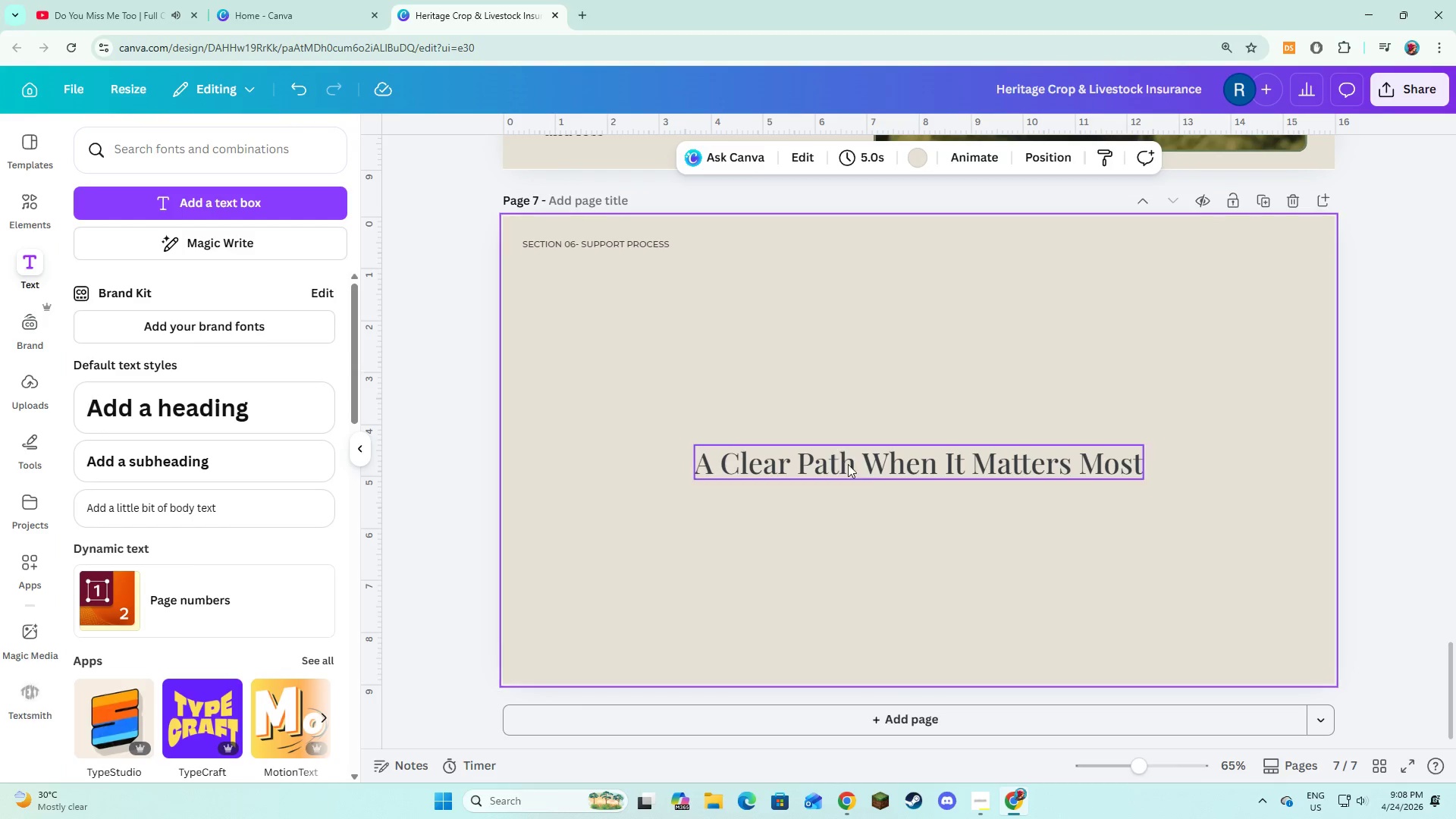 
left_click([849, 468])
 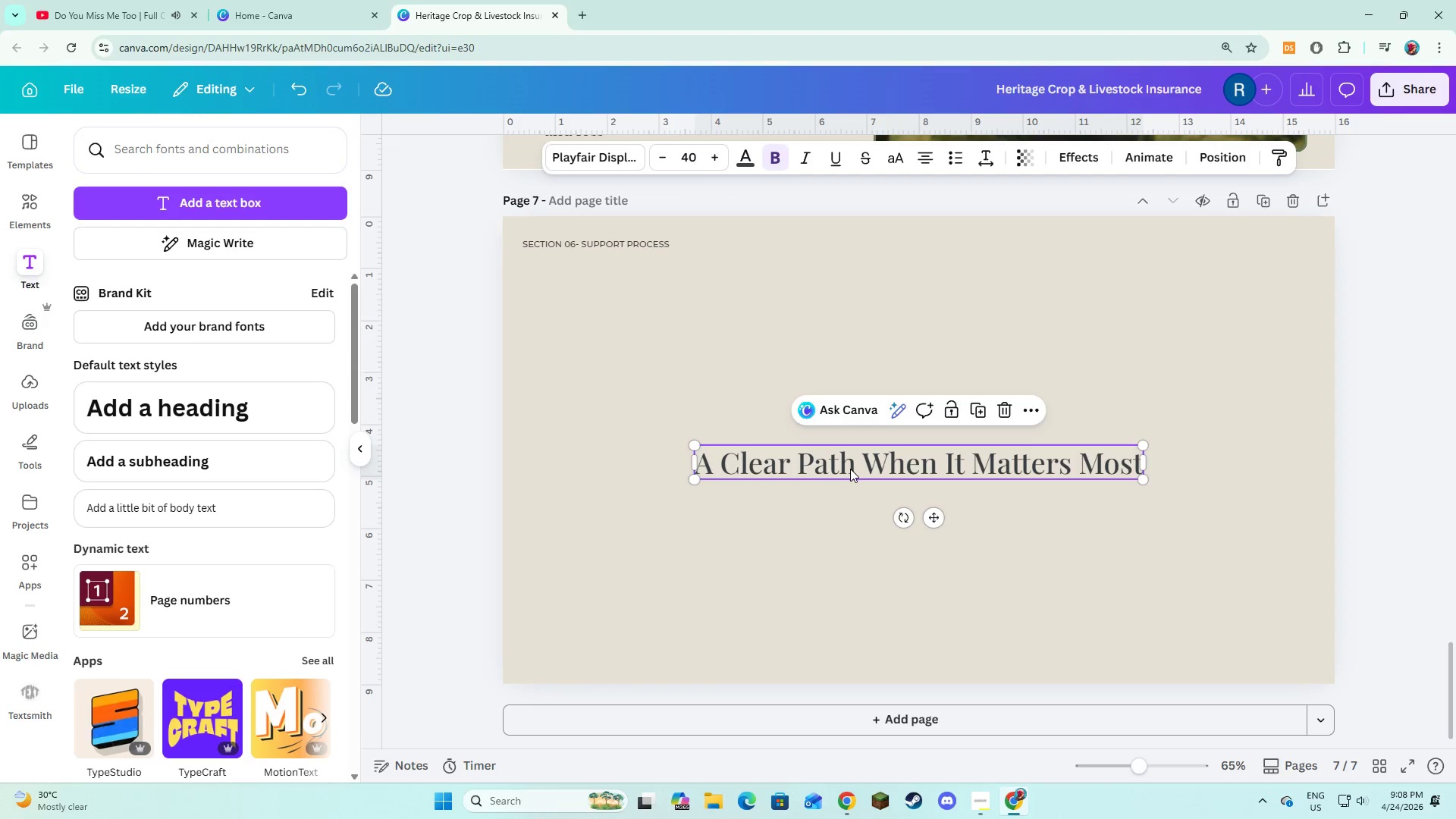 
left_click_drag(start_coordinate=[850, 469], to_coordinate=[850, 300])
 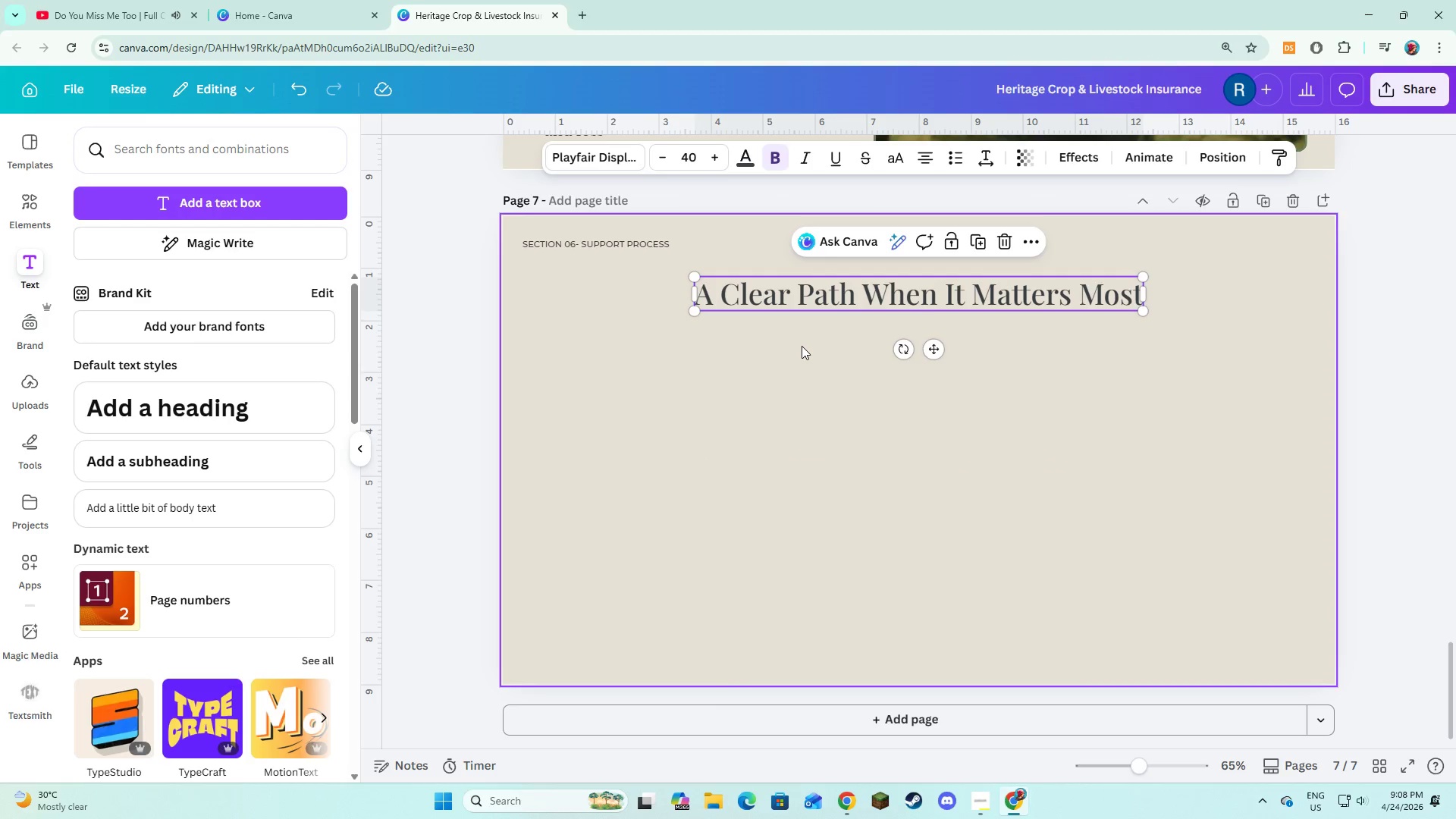 
left_click([802, 346])
 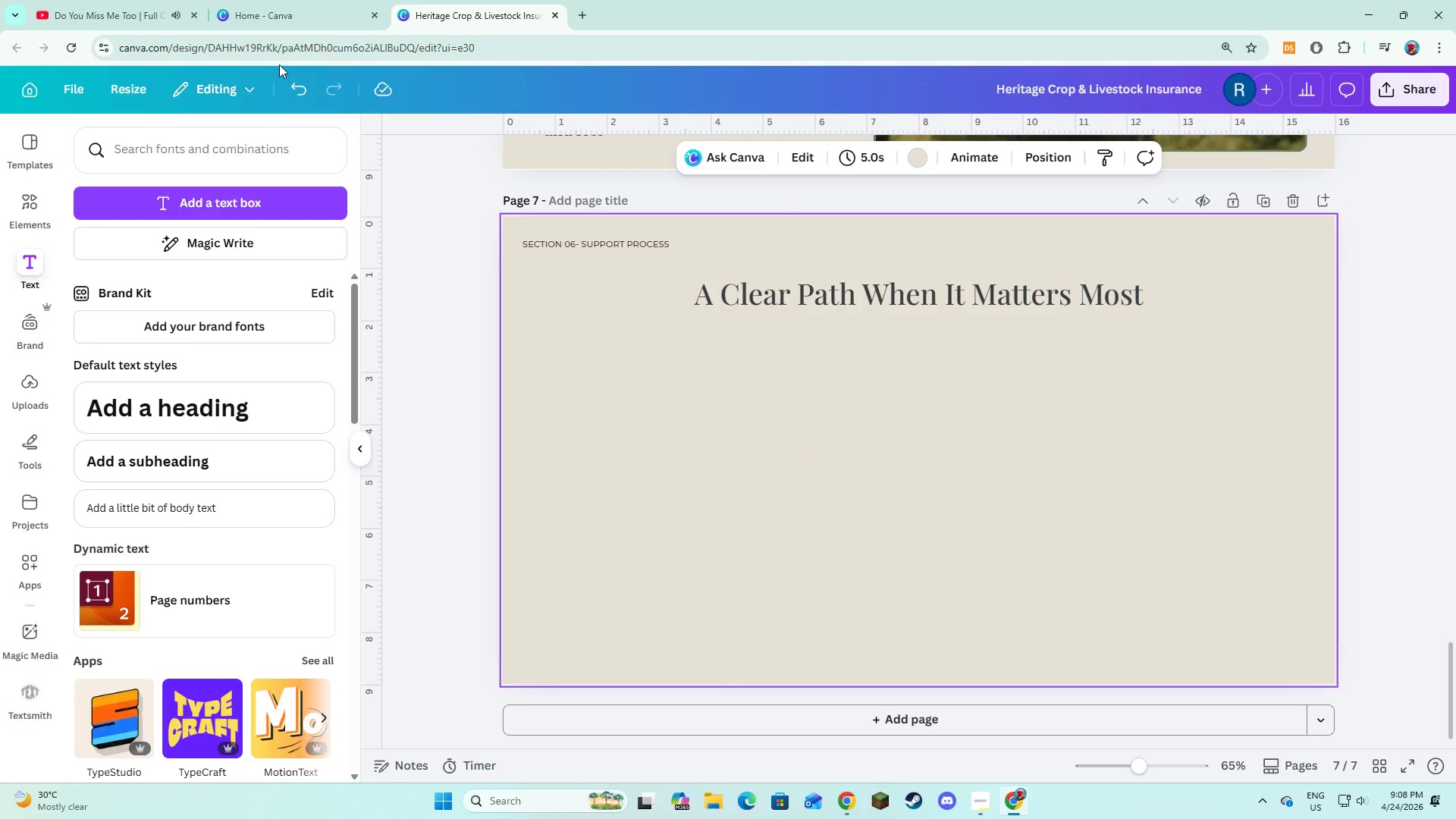 
left_click([127, 0])
 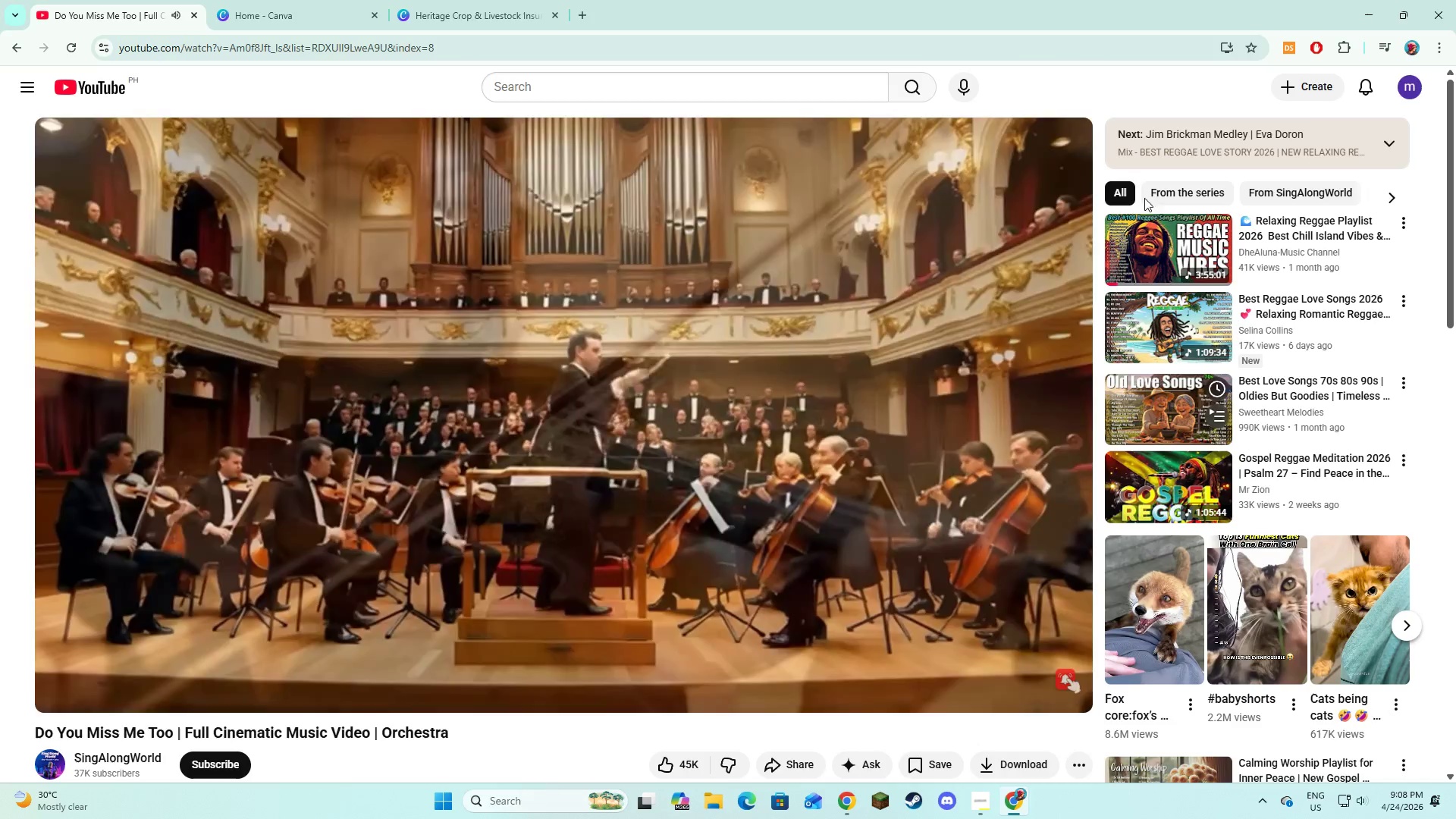 
left_click([1164, 234])
 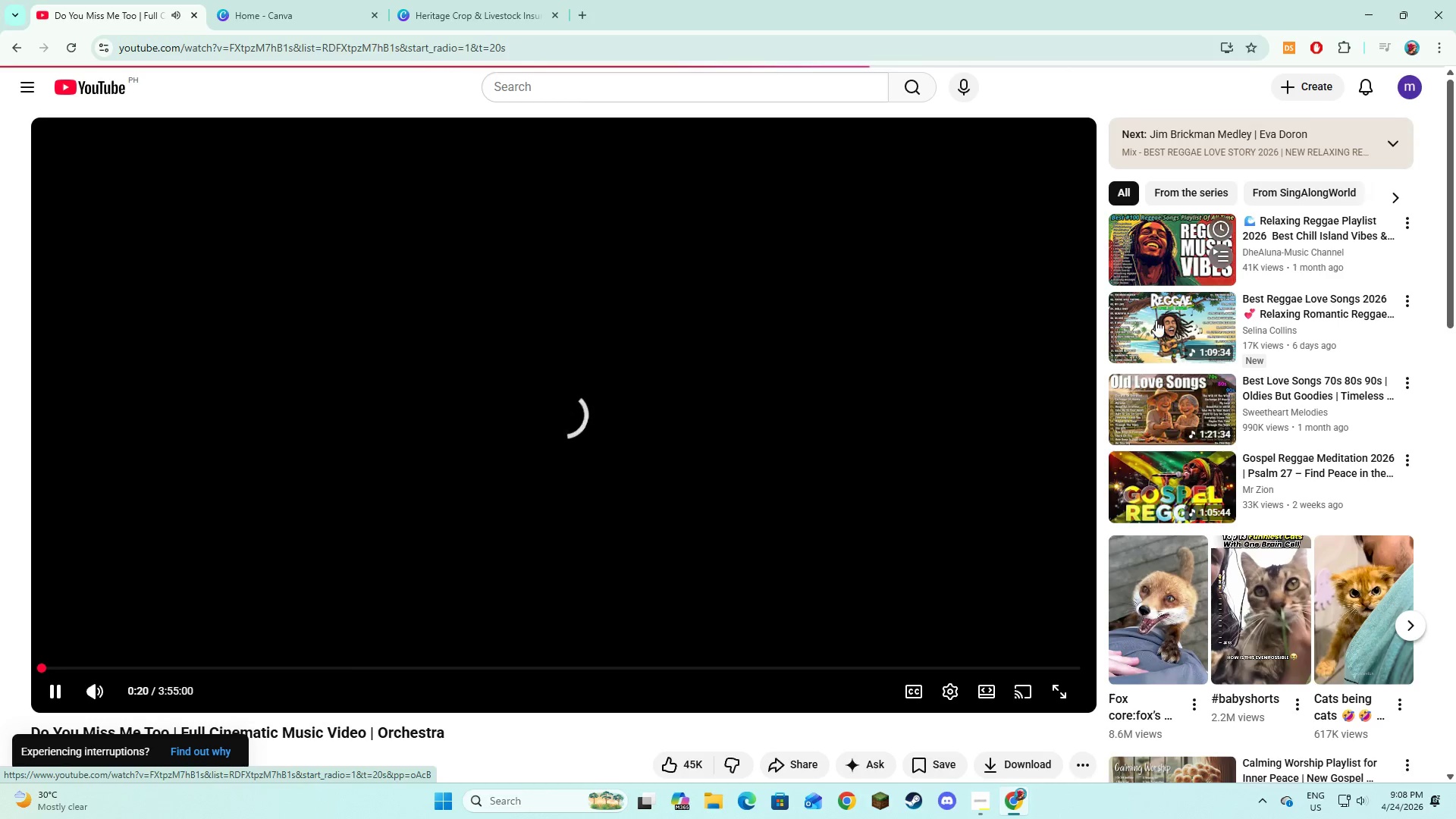 
left_click([1156, 324])
 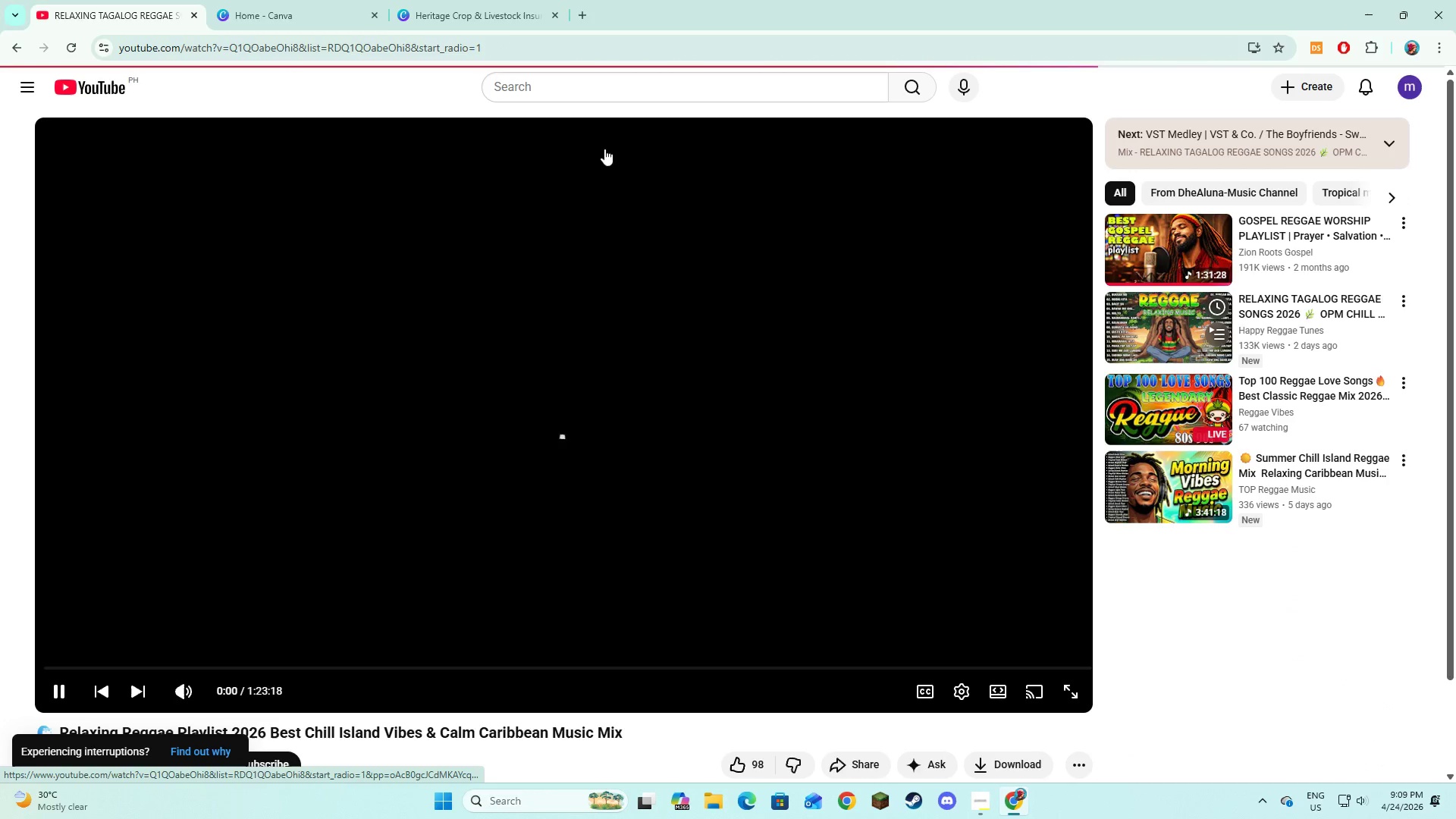 
left_click([433, 0])
 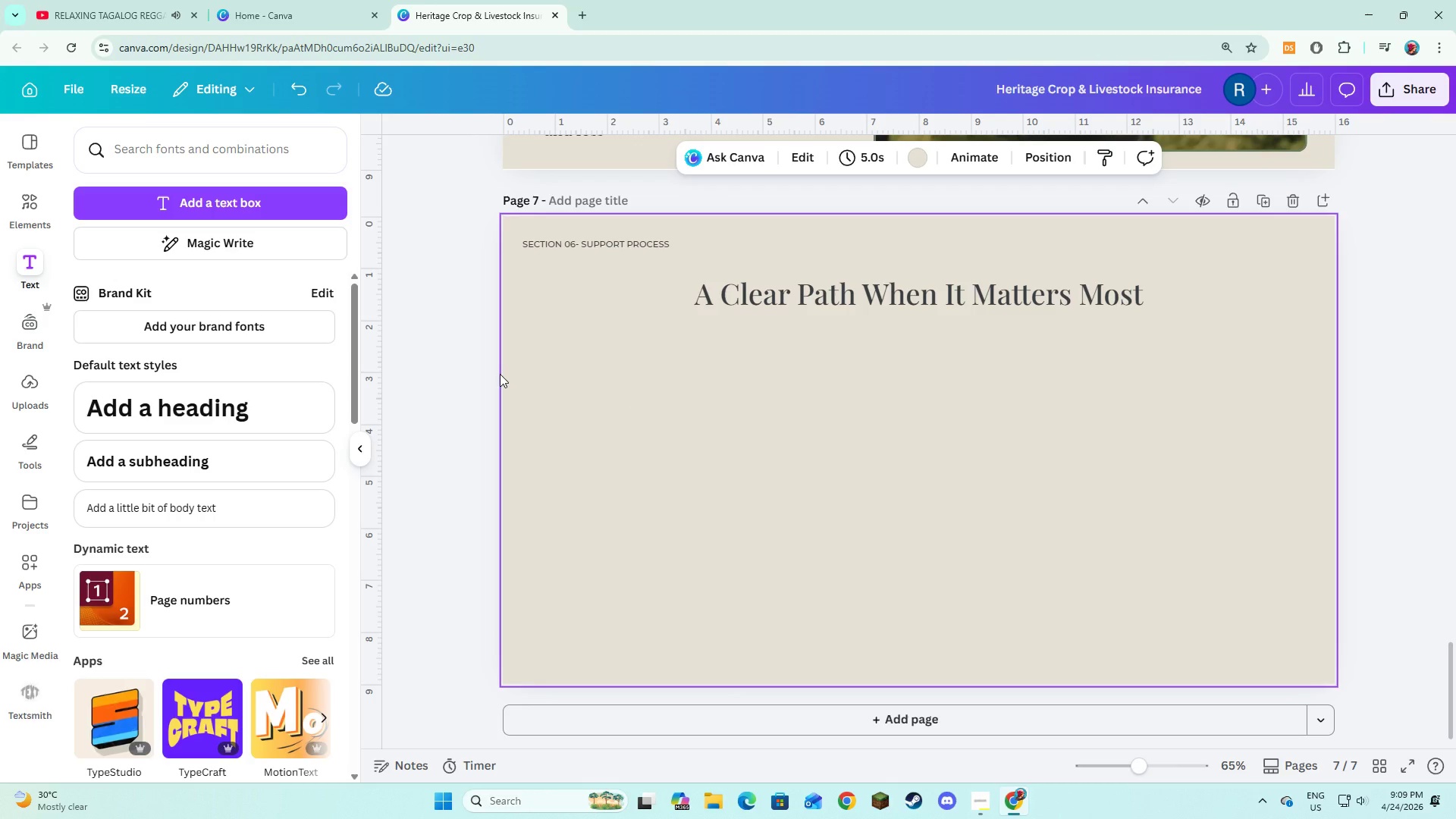 
wait(5.8)
 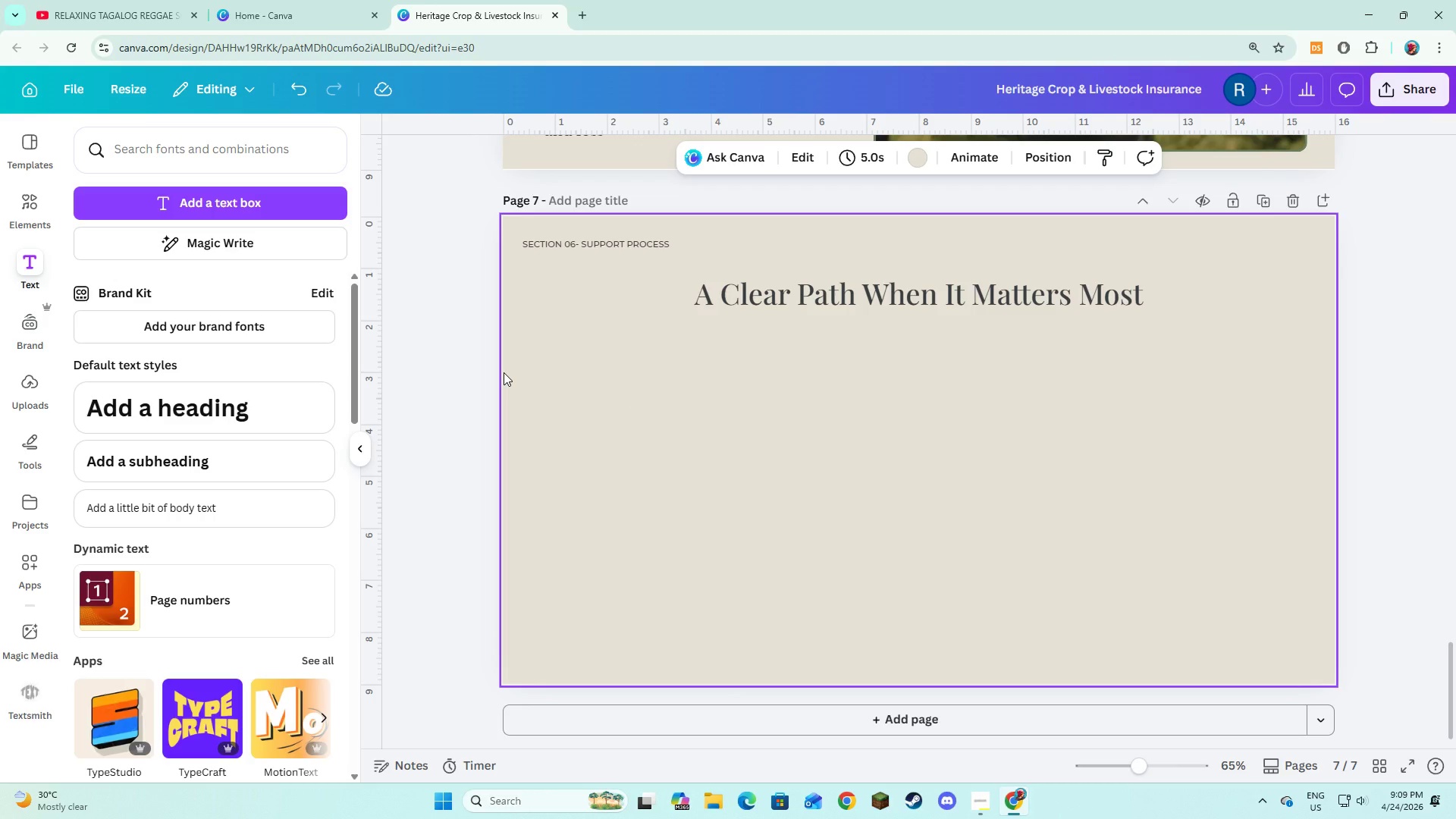 
left_click([93, 202])
 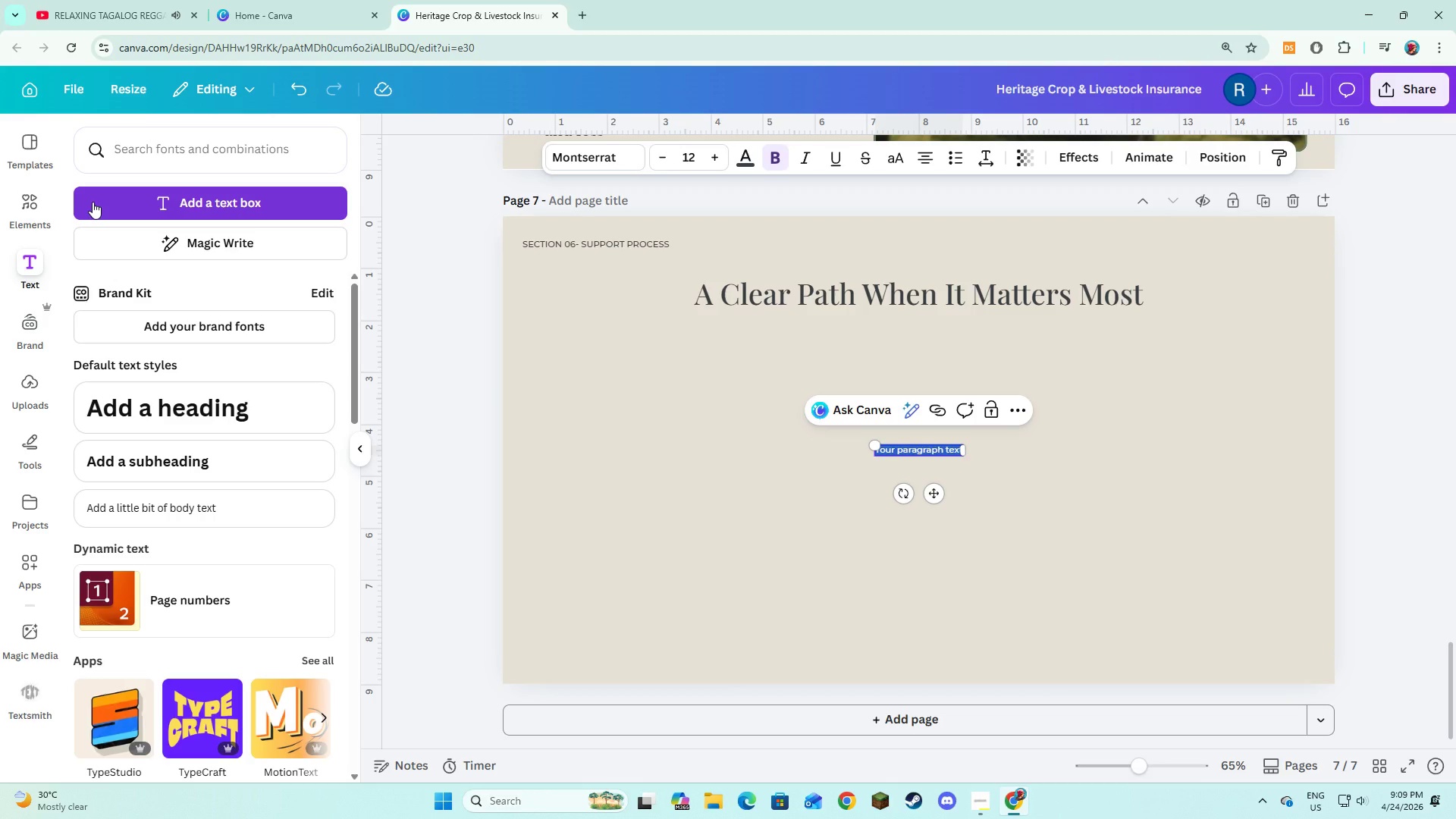 
type(When loss happens, clarity matters. Our pre)
key(Backspace)
type(ocess is designed to be fast, trns)
key(Backspace)
key(Backspace)
type(asnparent, and grounded in real agricultural understandn)
key(Backspace)
type(ing)
 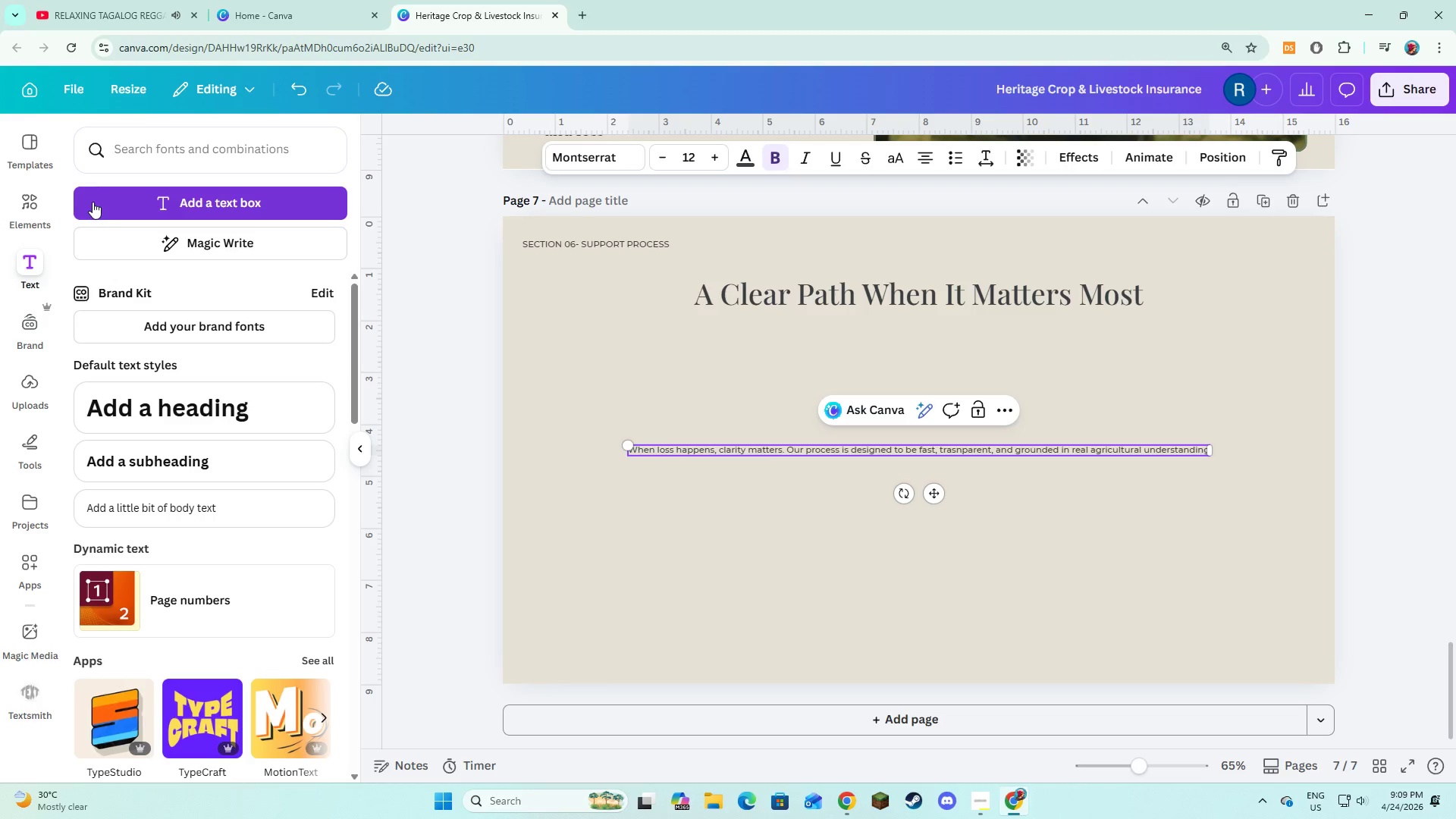 
key(Control+A)
 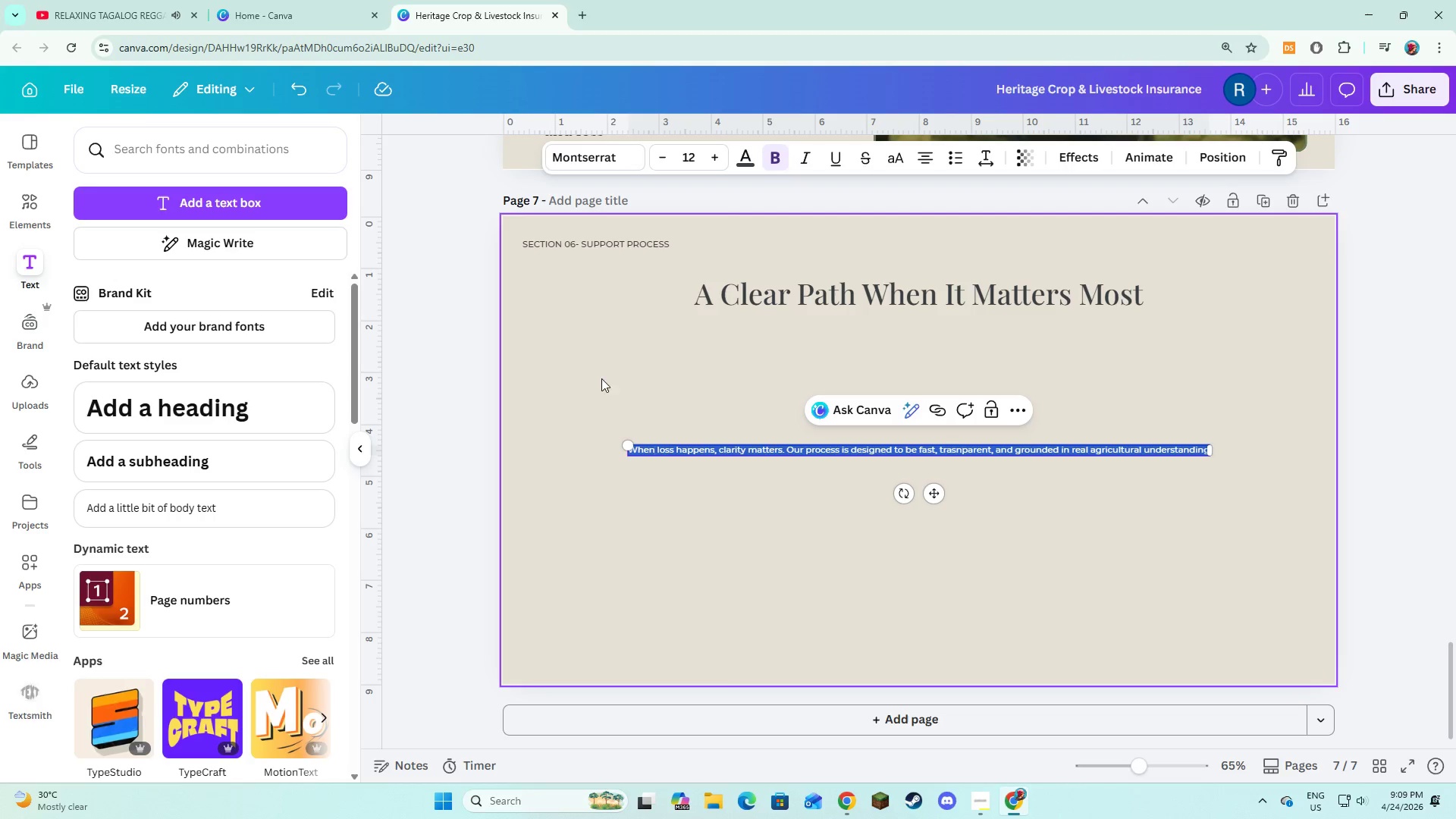 
left_click([618, 162])
 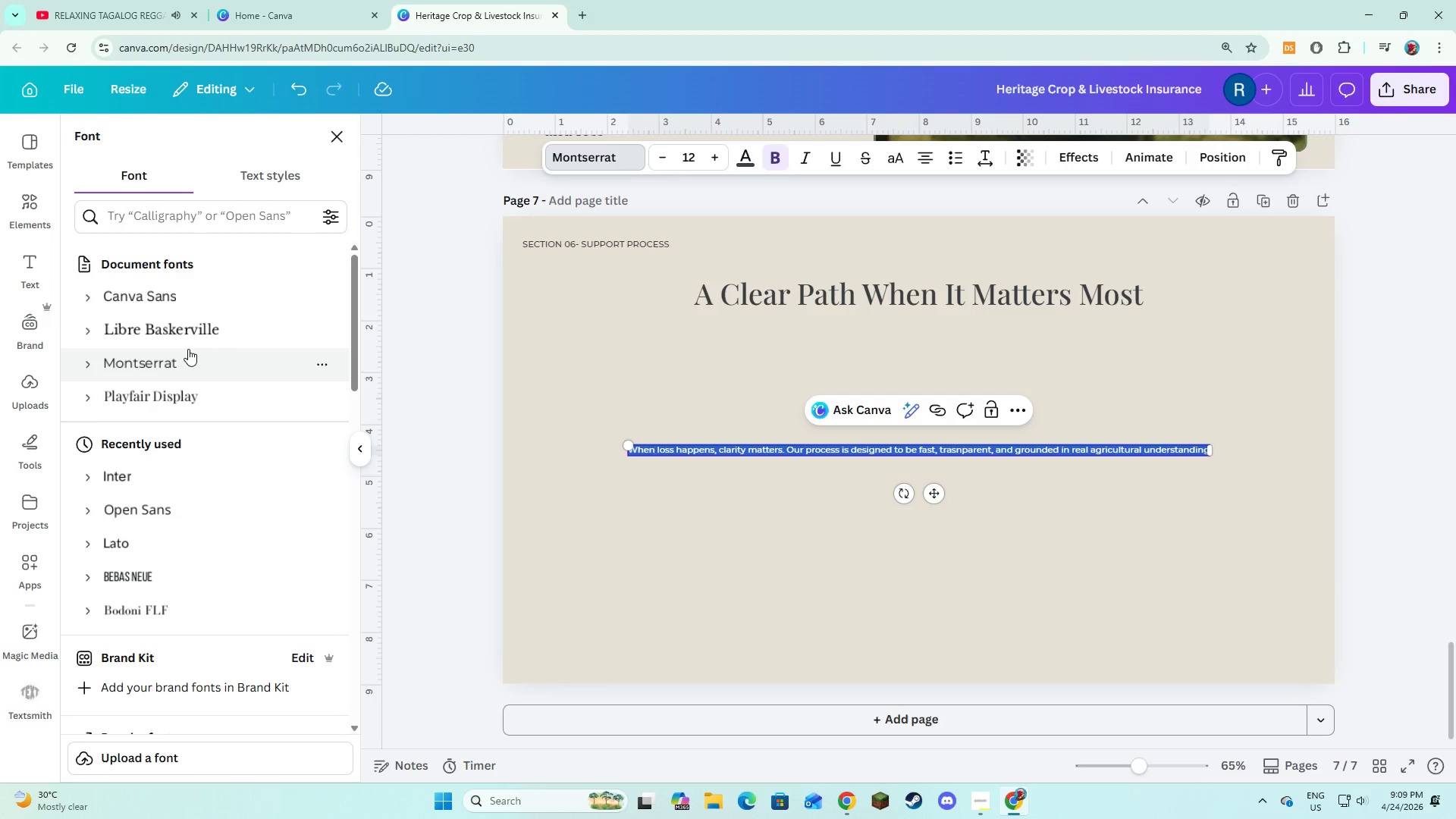 
left_click([190, 338])
 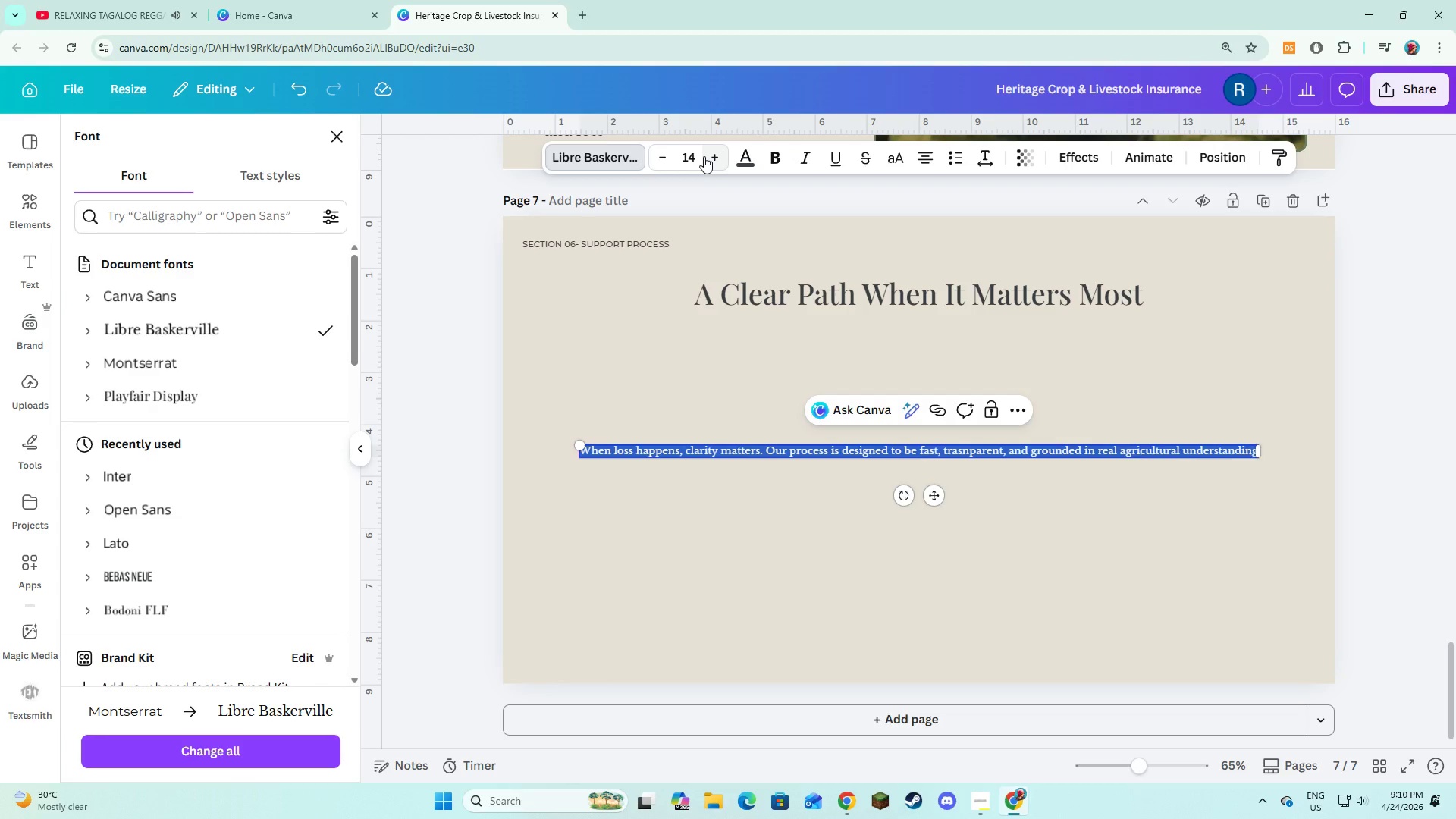 
left_click([704, 156])
 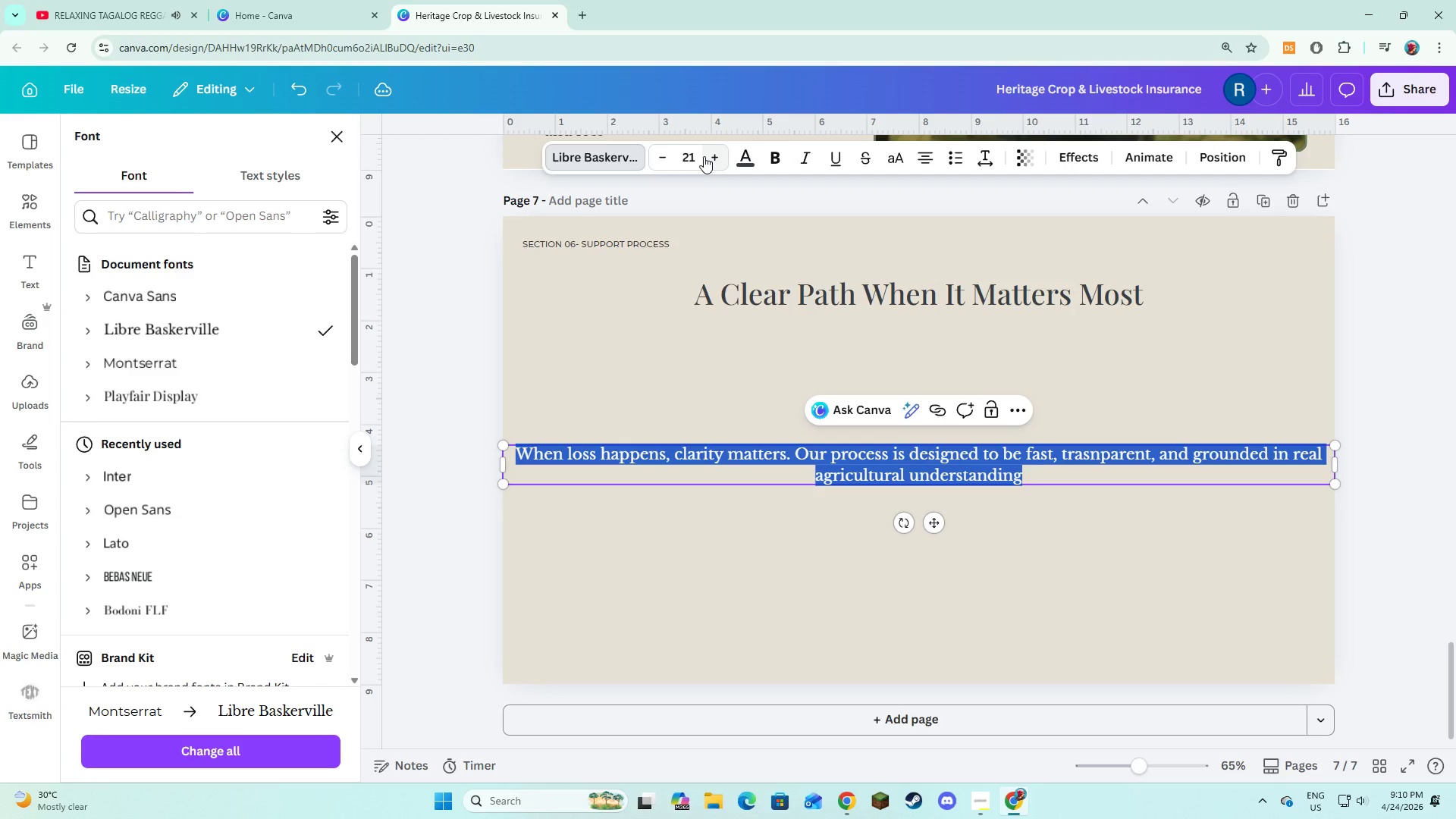 
left_click([704, 156])
 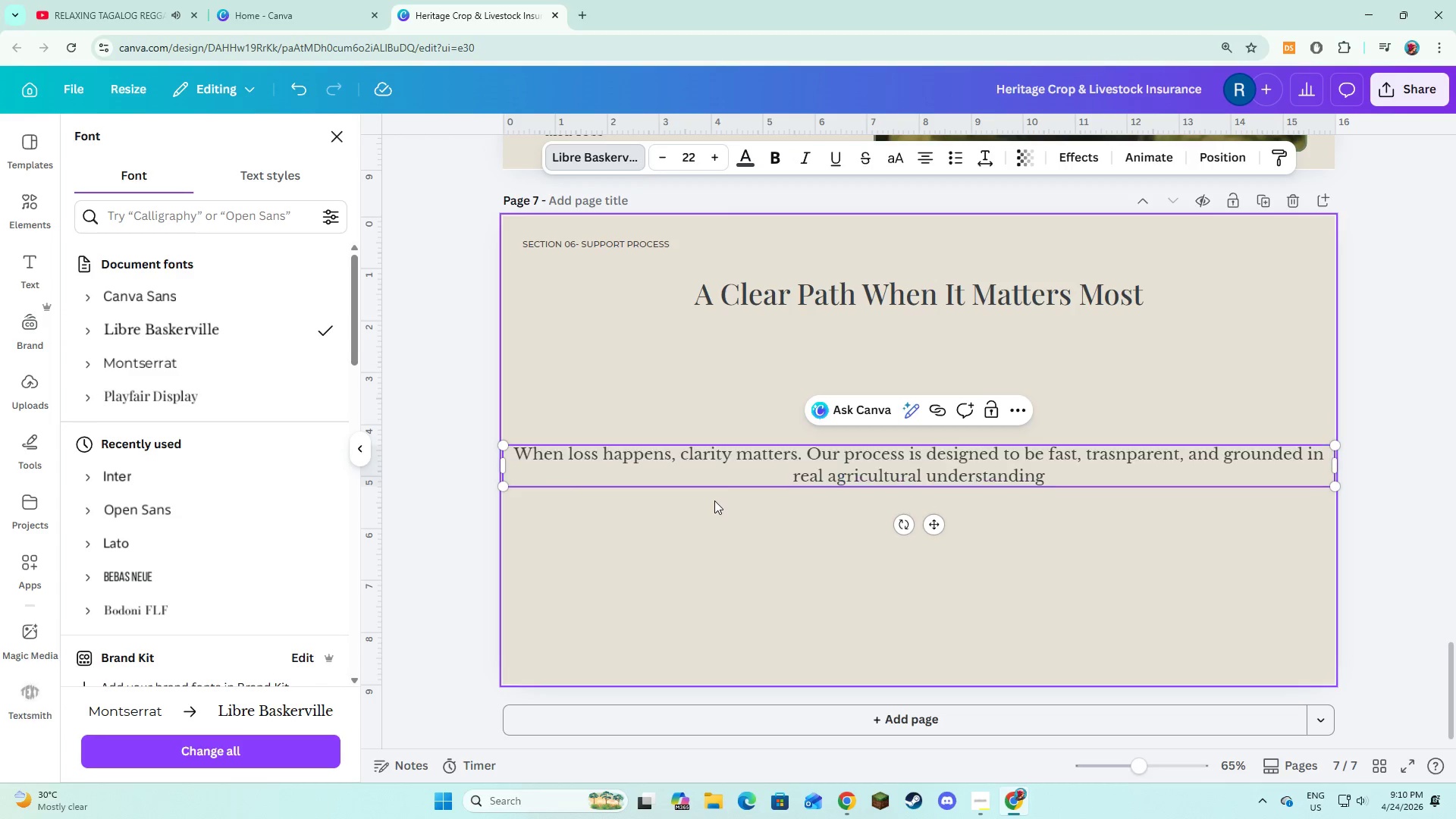 
double_click([776, 468])
 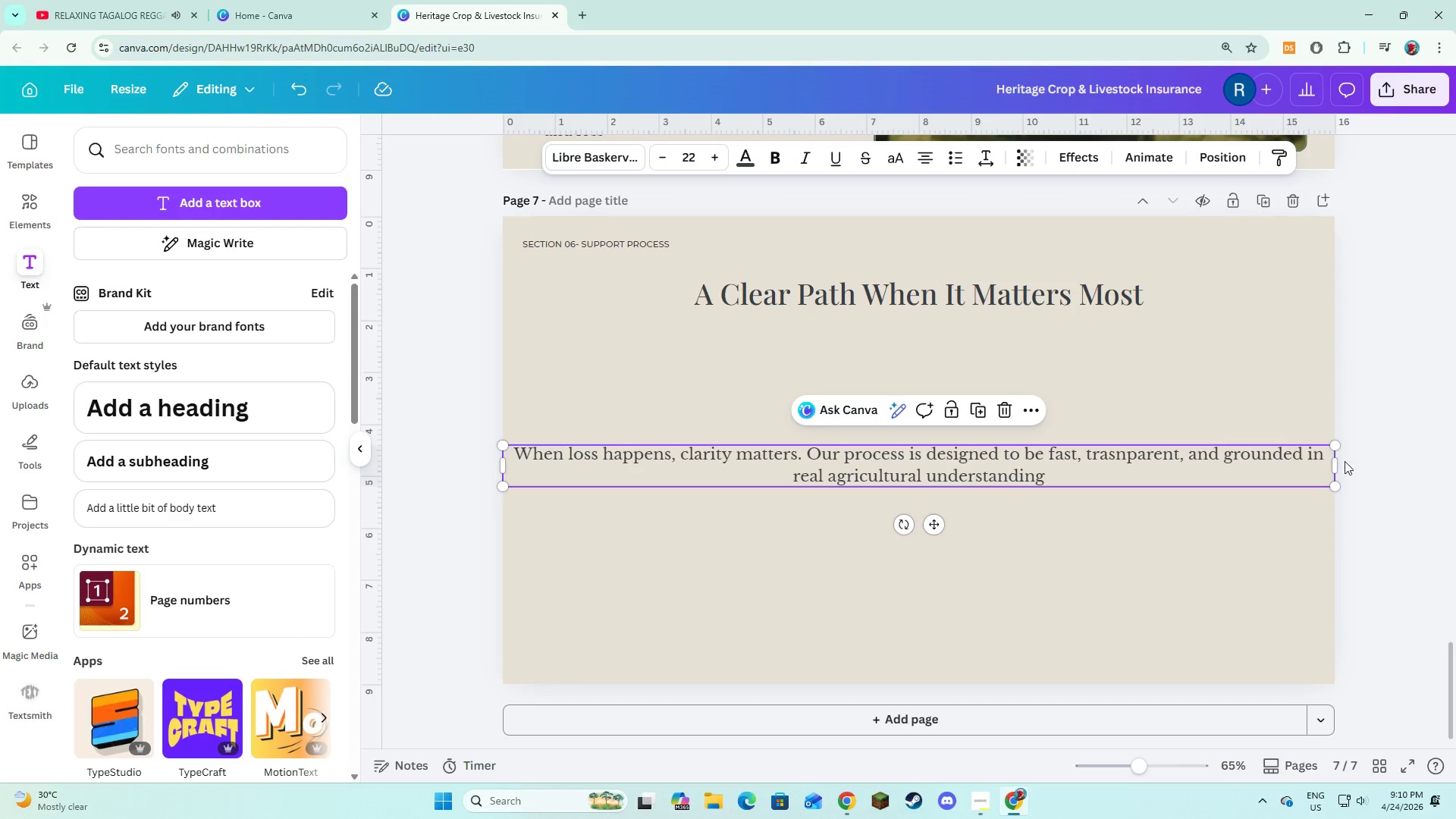 
left_click_drag(start_coordinate=[1338, 458], to_coordinate=[1084, 456])
 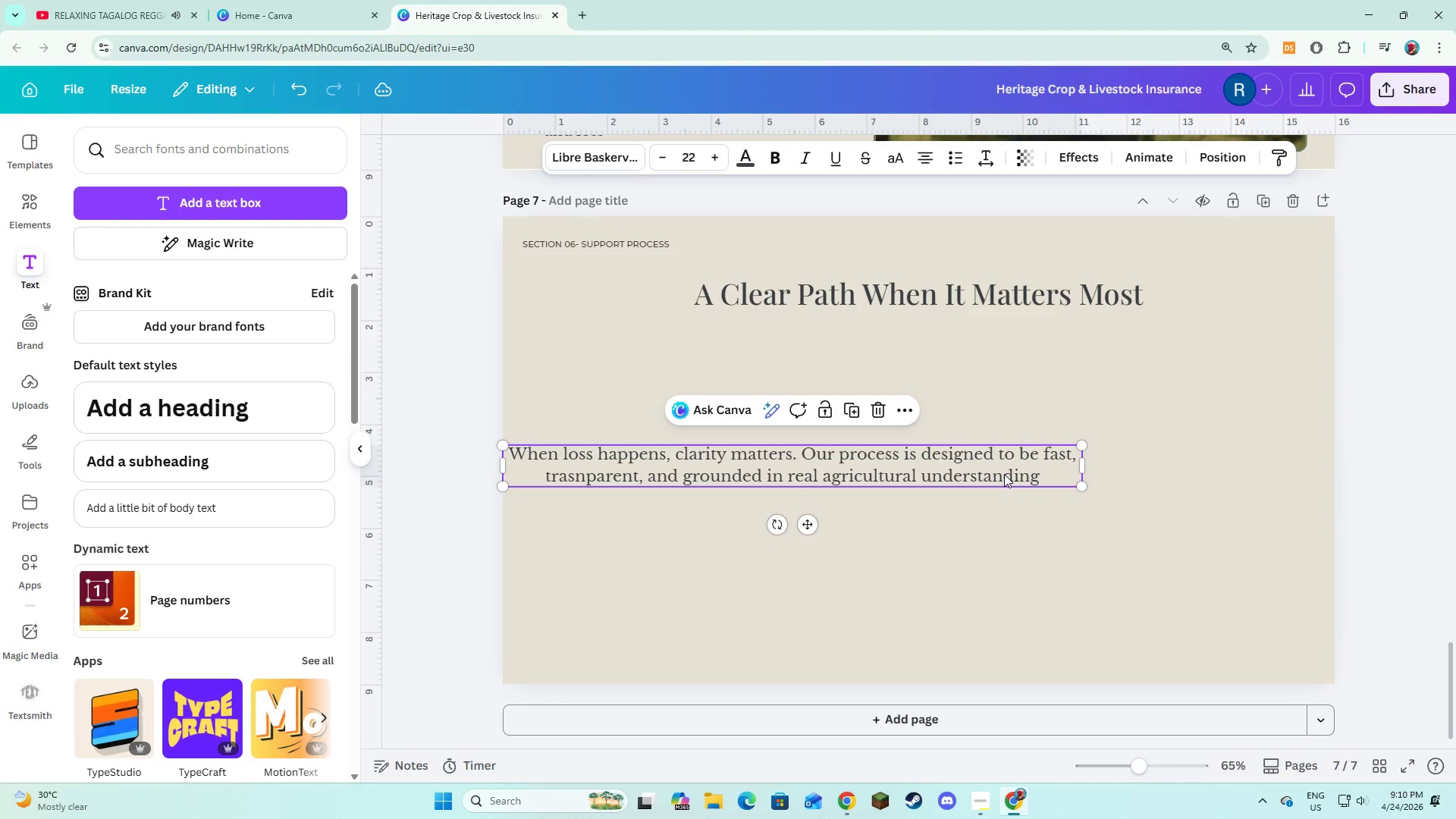 
left_click_drag(start_coordinate=[1004, 474], to_coordinate=[1134, 352])
 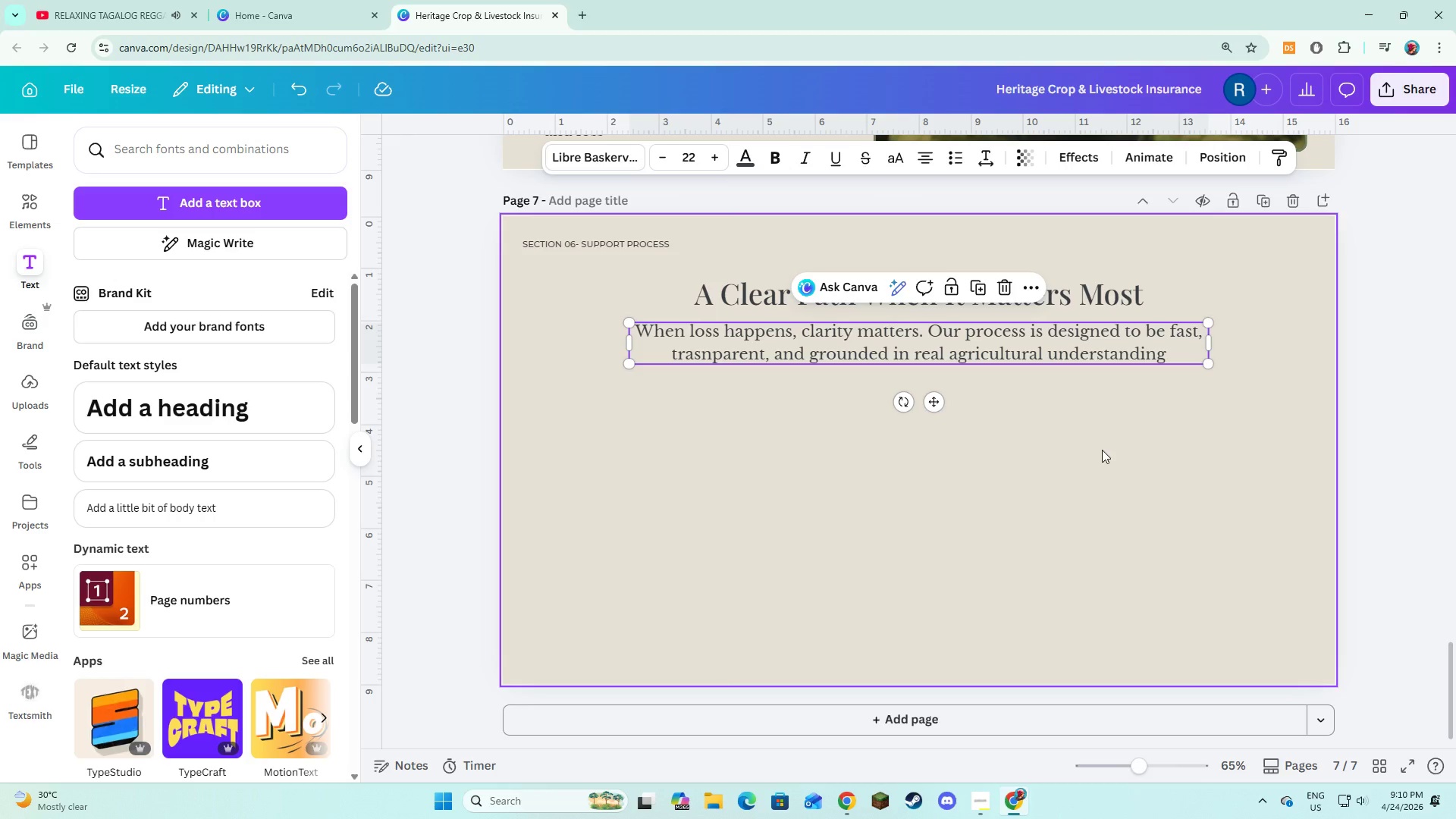 
left_click([1102, 450])
 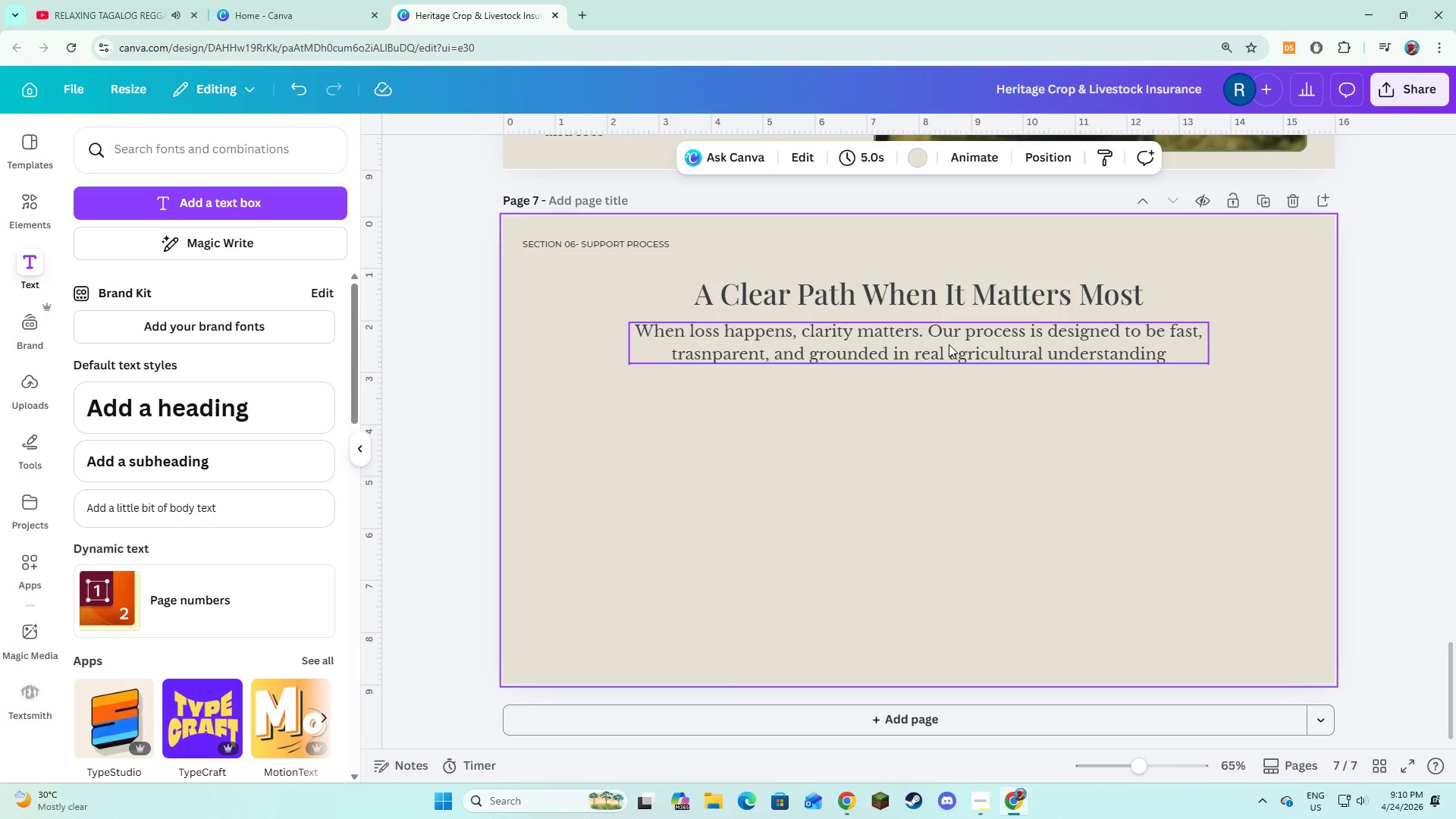 
left_click_drag(start_coordinate=[949, 344], to_coordinate=[948, 348])
 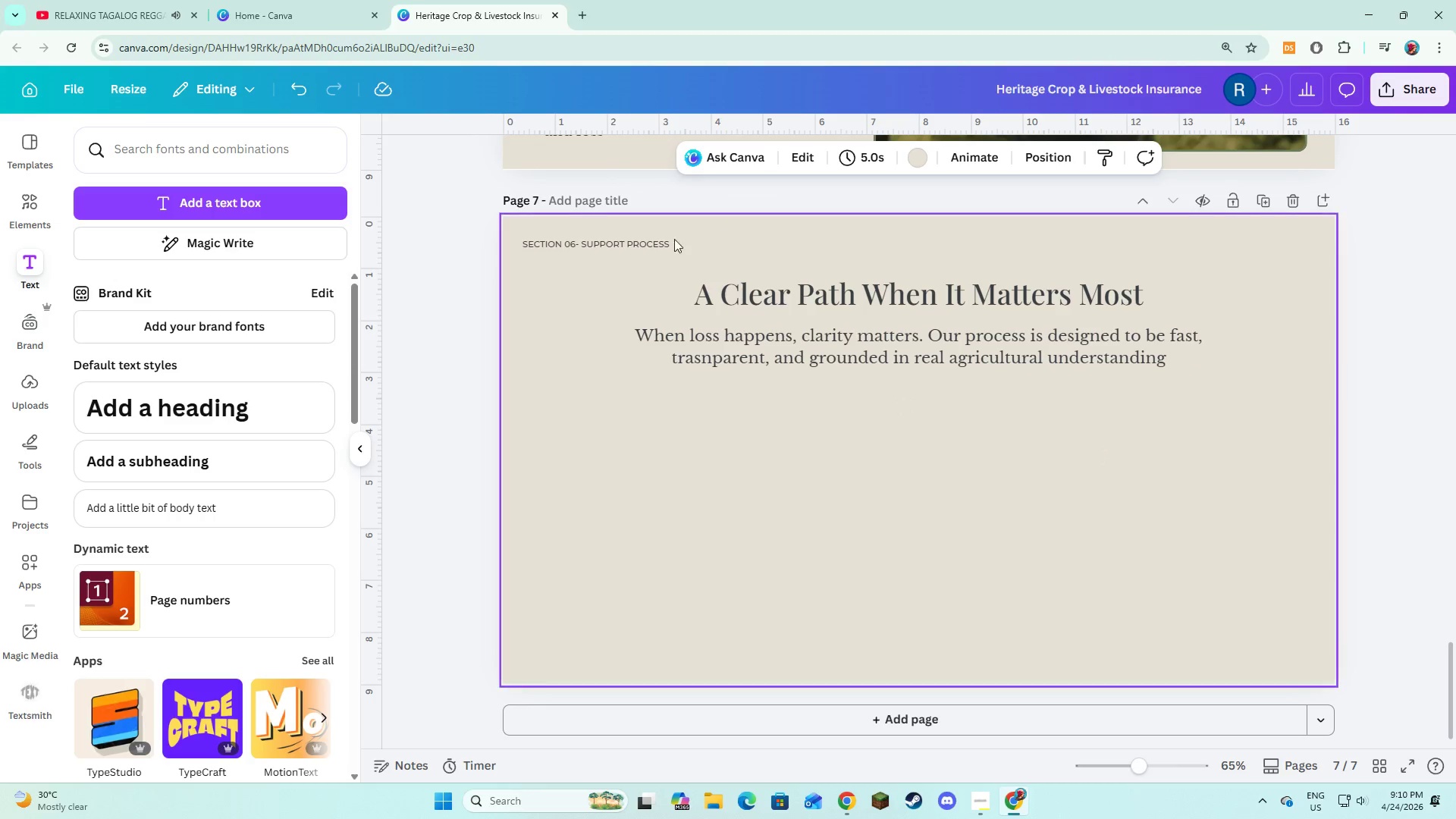 
left_click([621, 243])
 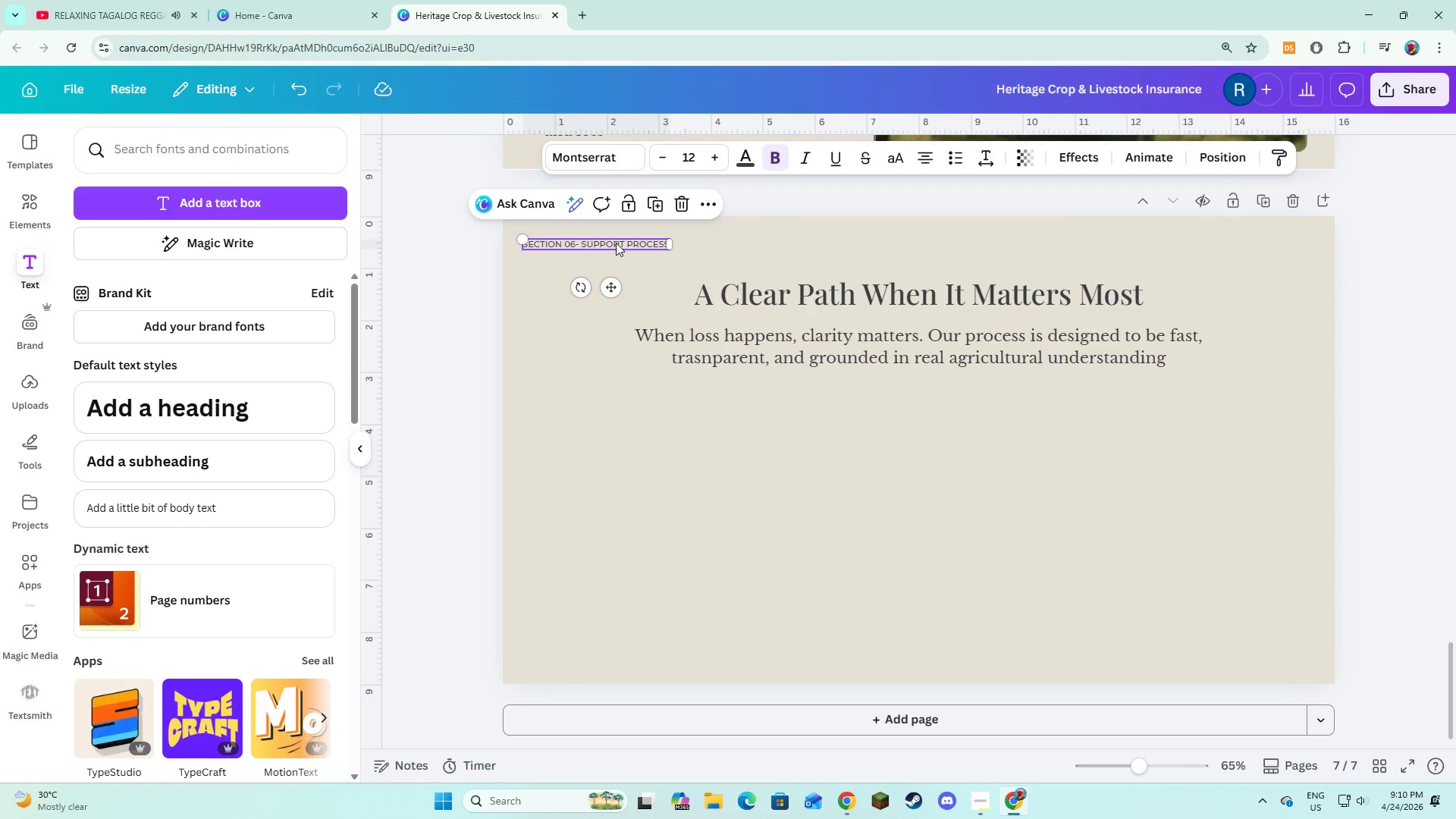 
left_click_drag(start_coordinate=[616, 243], to_coordinate=[937, 233])
 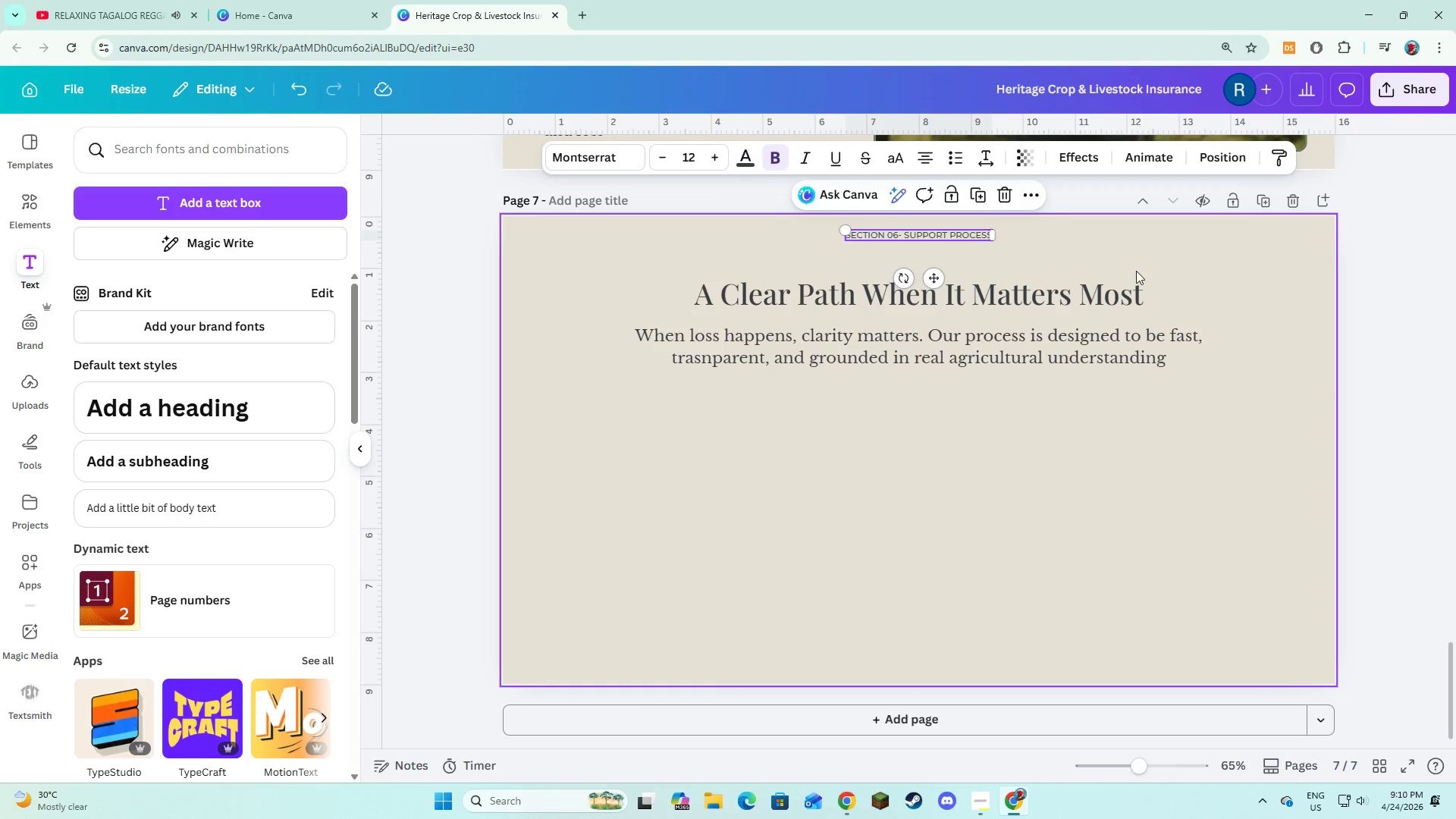 
left_click([1136, 271])
 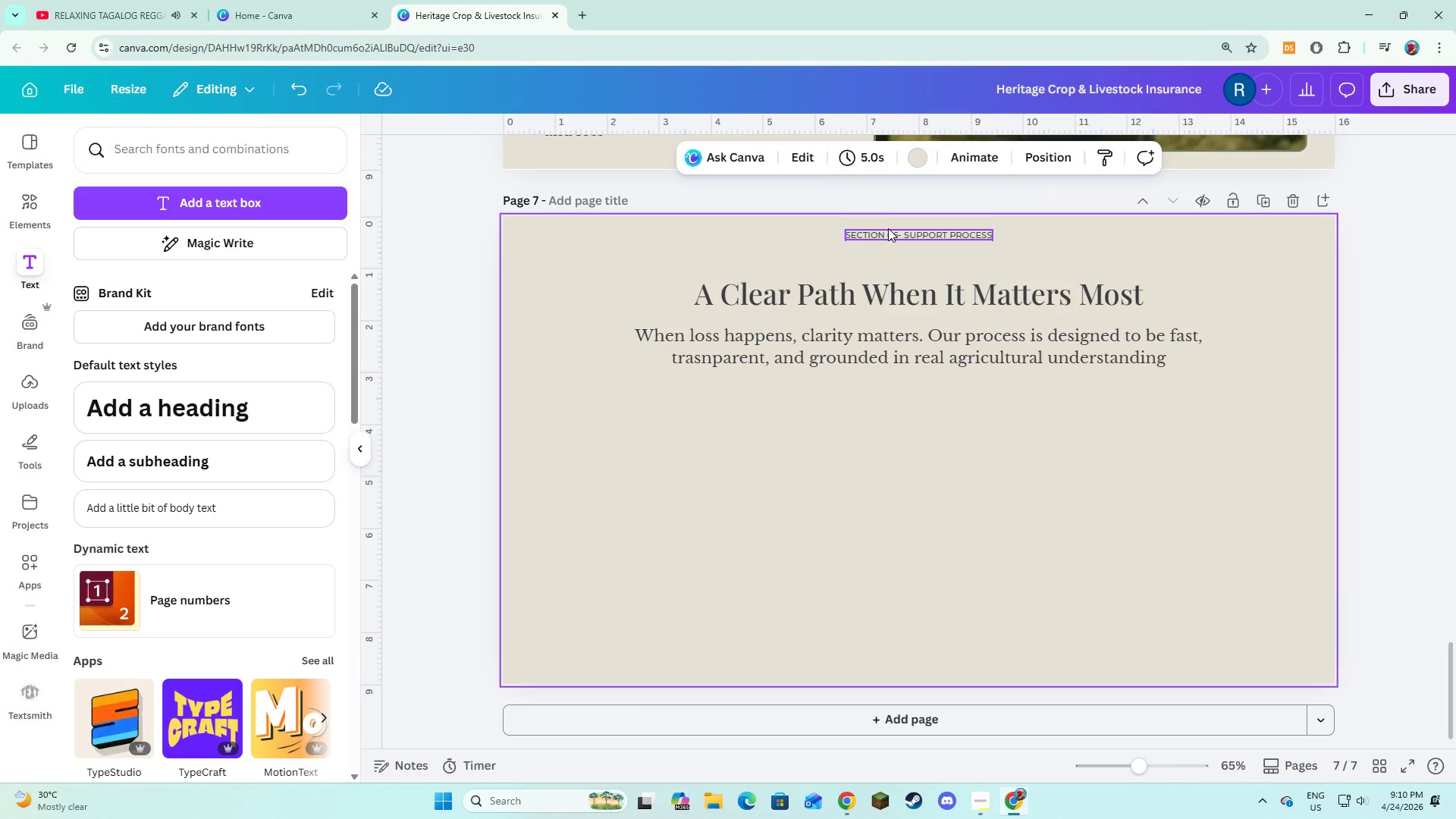 
left_click_drag(start_coordinate=[888, 228], to_coordinate=[887, 234])
 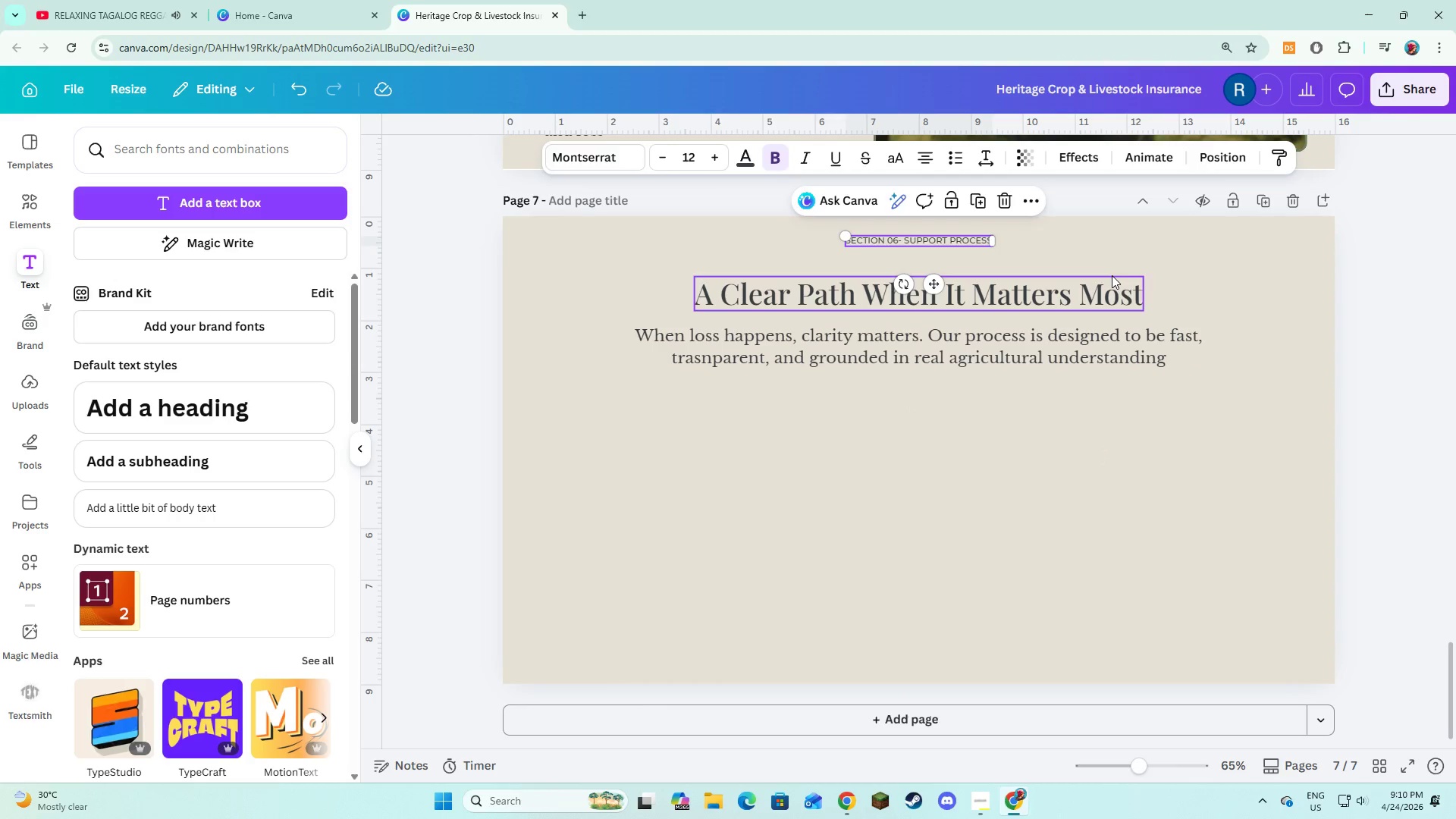 
left_click([1112, 275])
 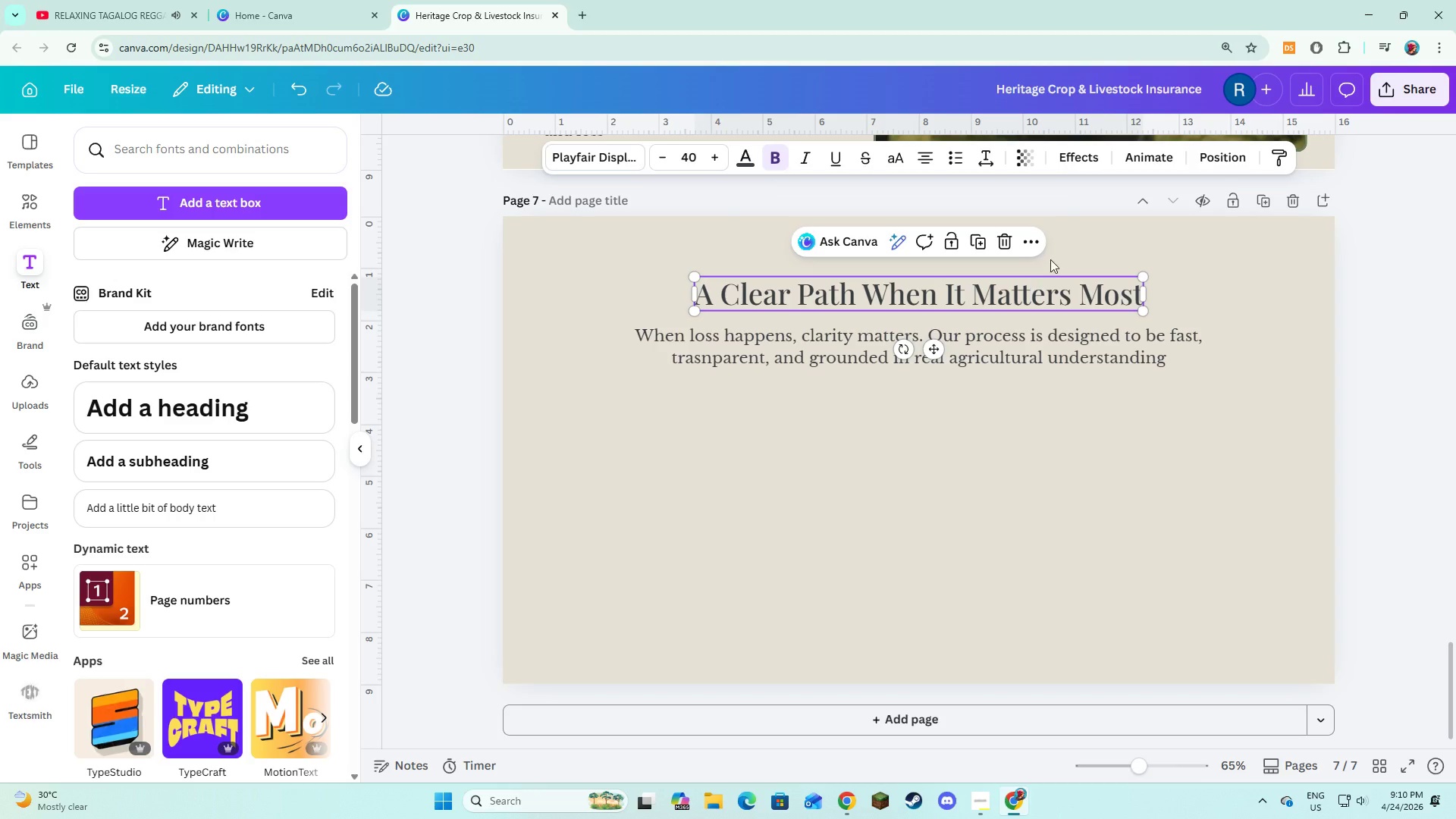 
left_click([1064, 243])
 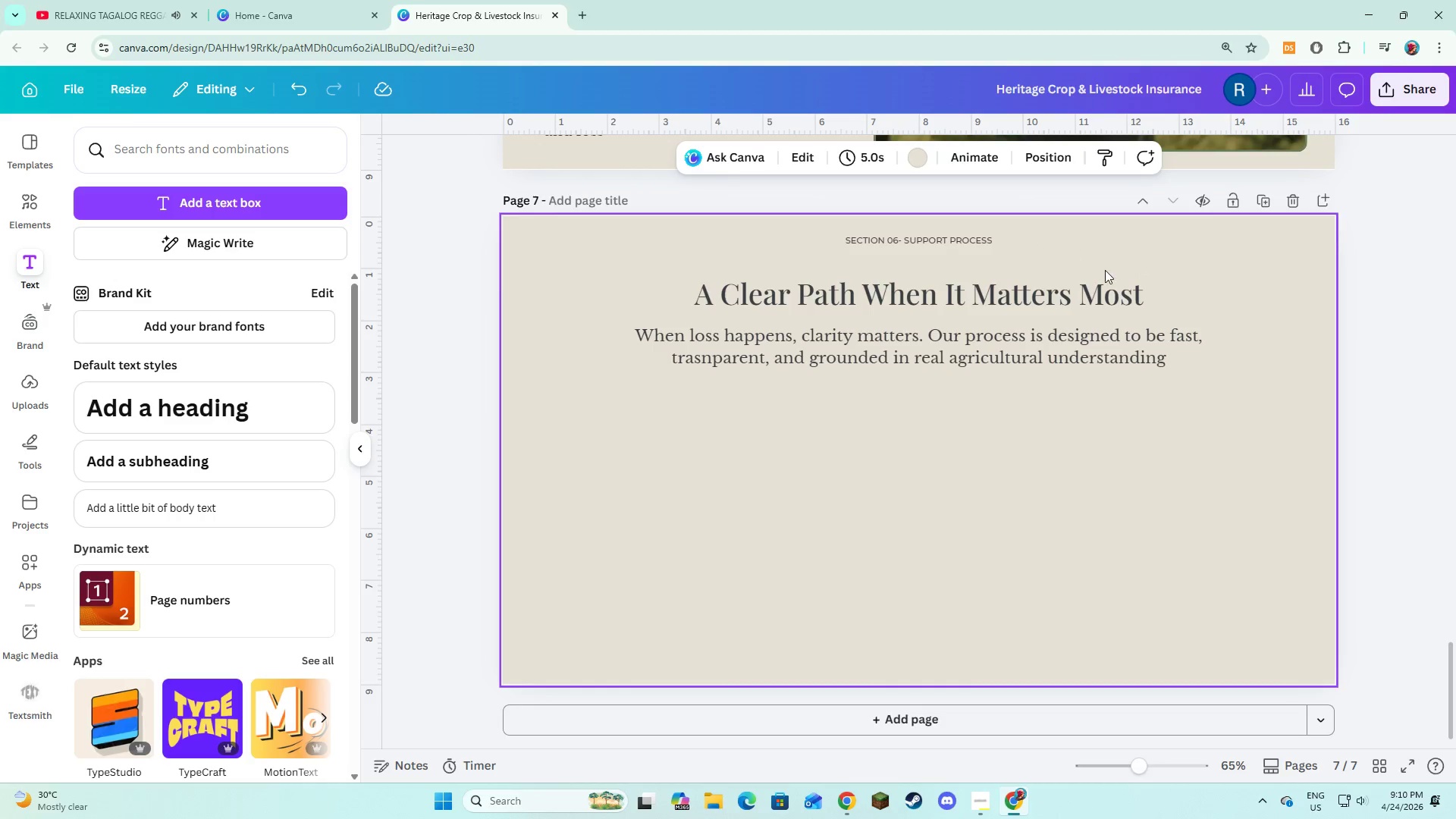 
scroll: coordinate [1107, 275], scroll_direction: up, amount: 5.0
 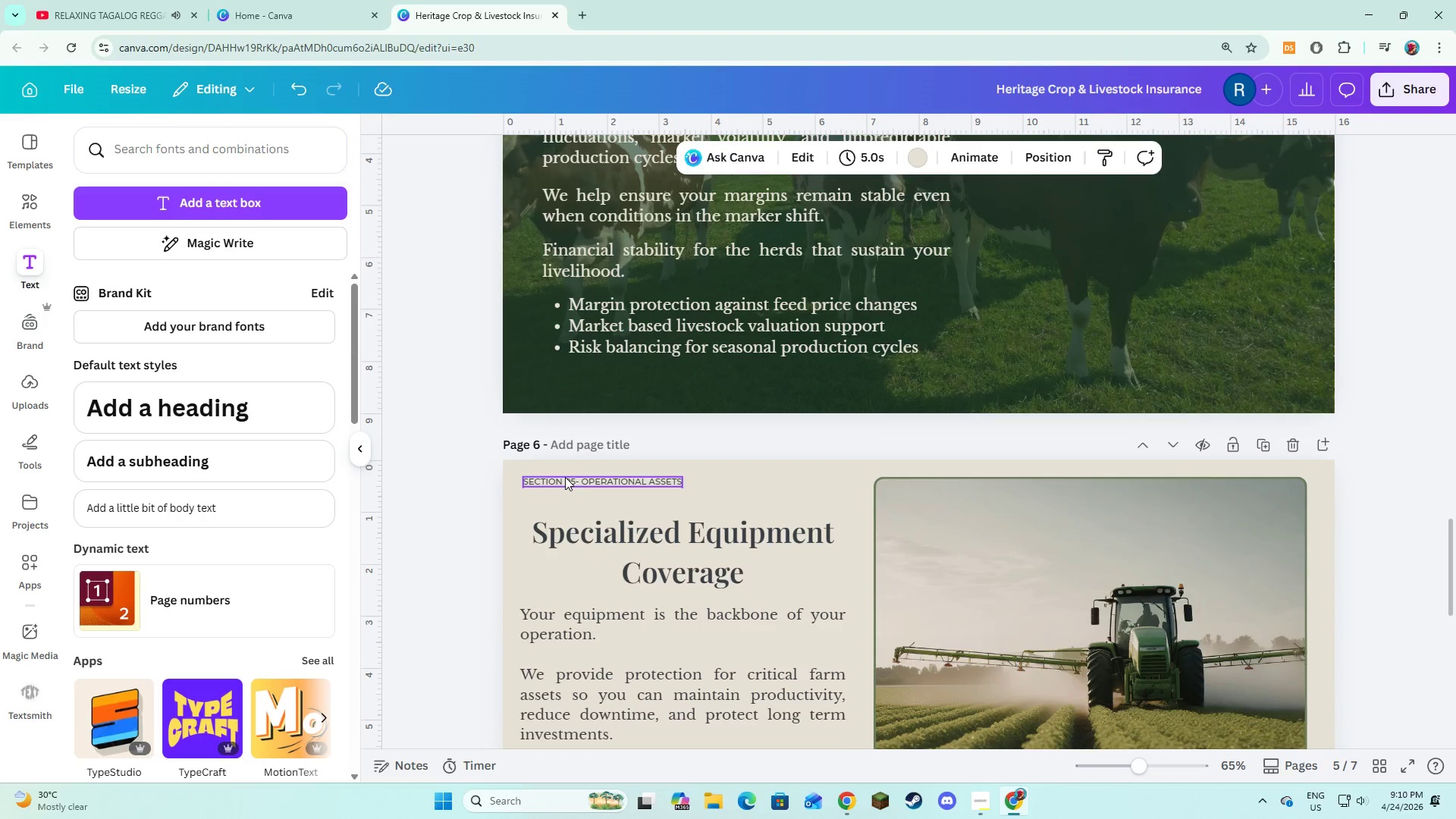 
left_click_drag(start_coordinate=[565, 477], to_coordinate=[654, 470])
 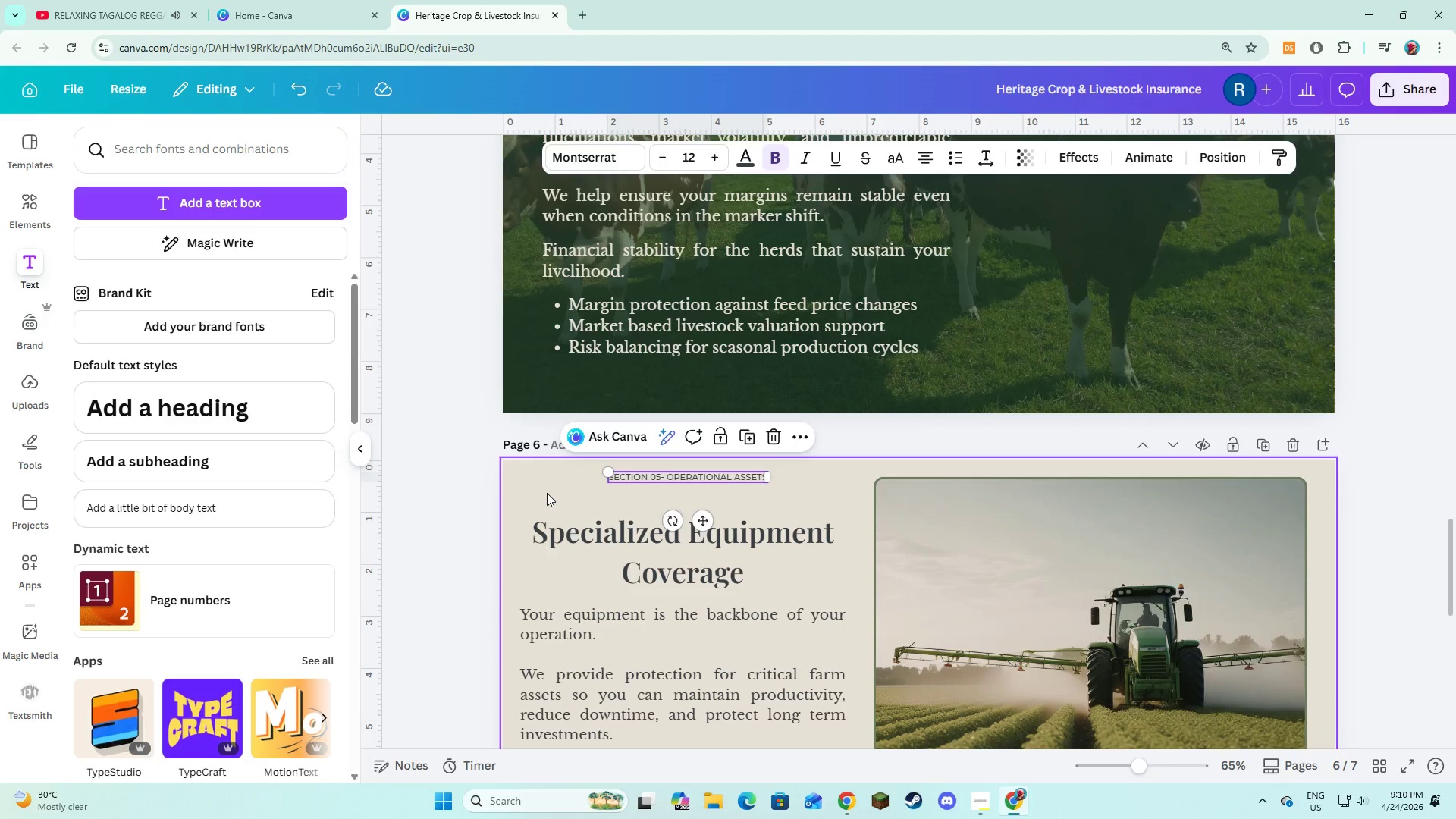 
left_click([547, 493])
 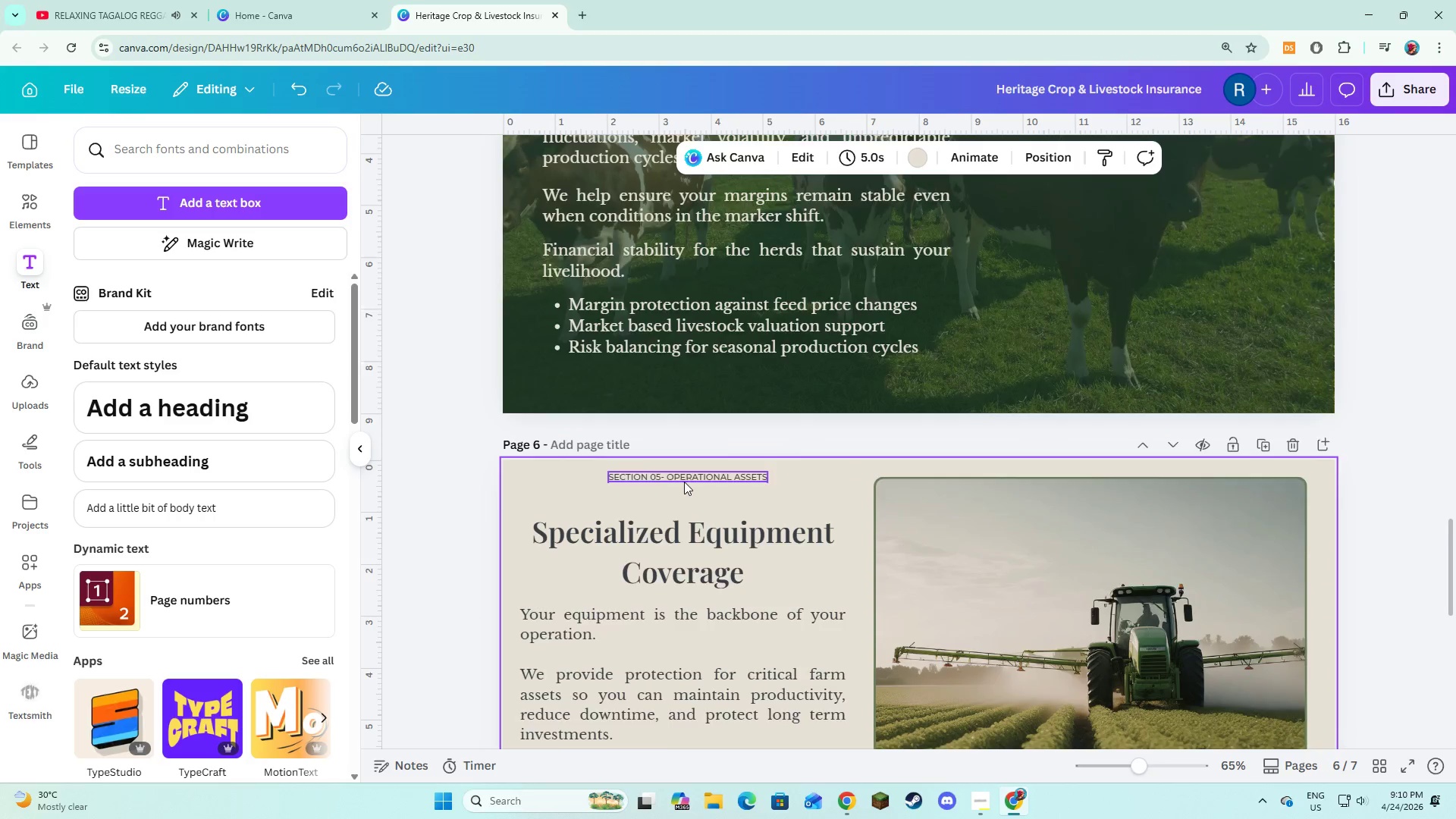 
scroll: coordinate [684, 482], scroll_direction: down, amount: 5.0
 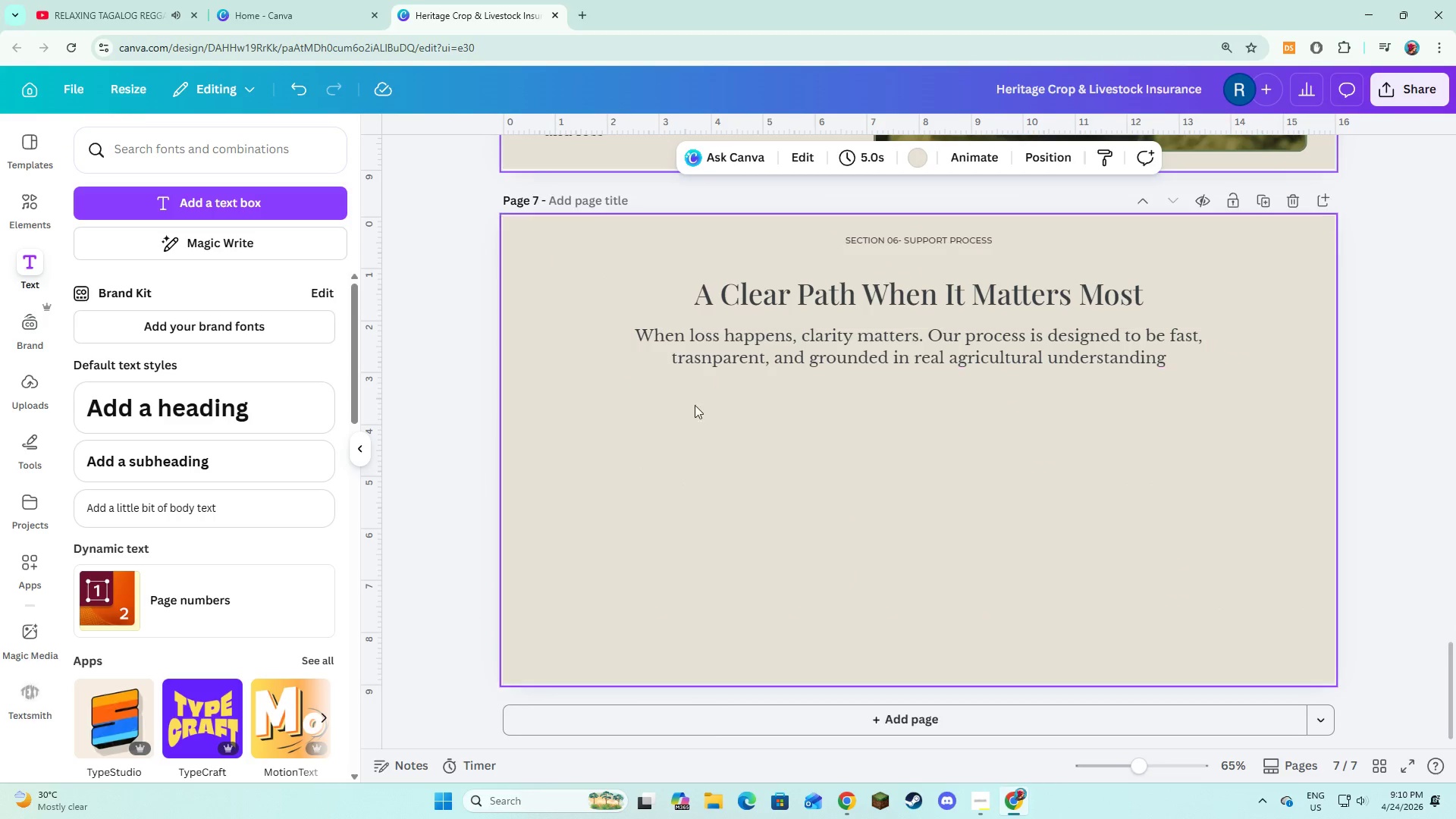 
left_click([679, 442])
 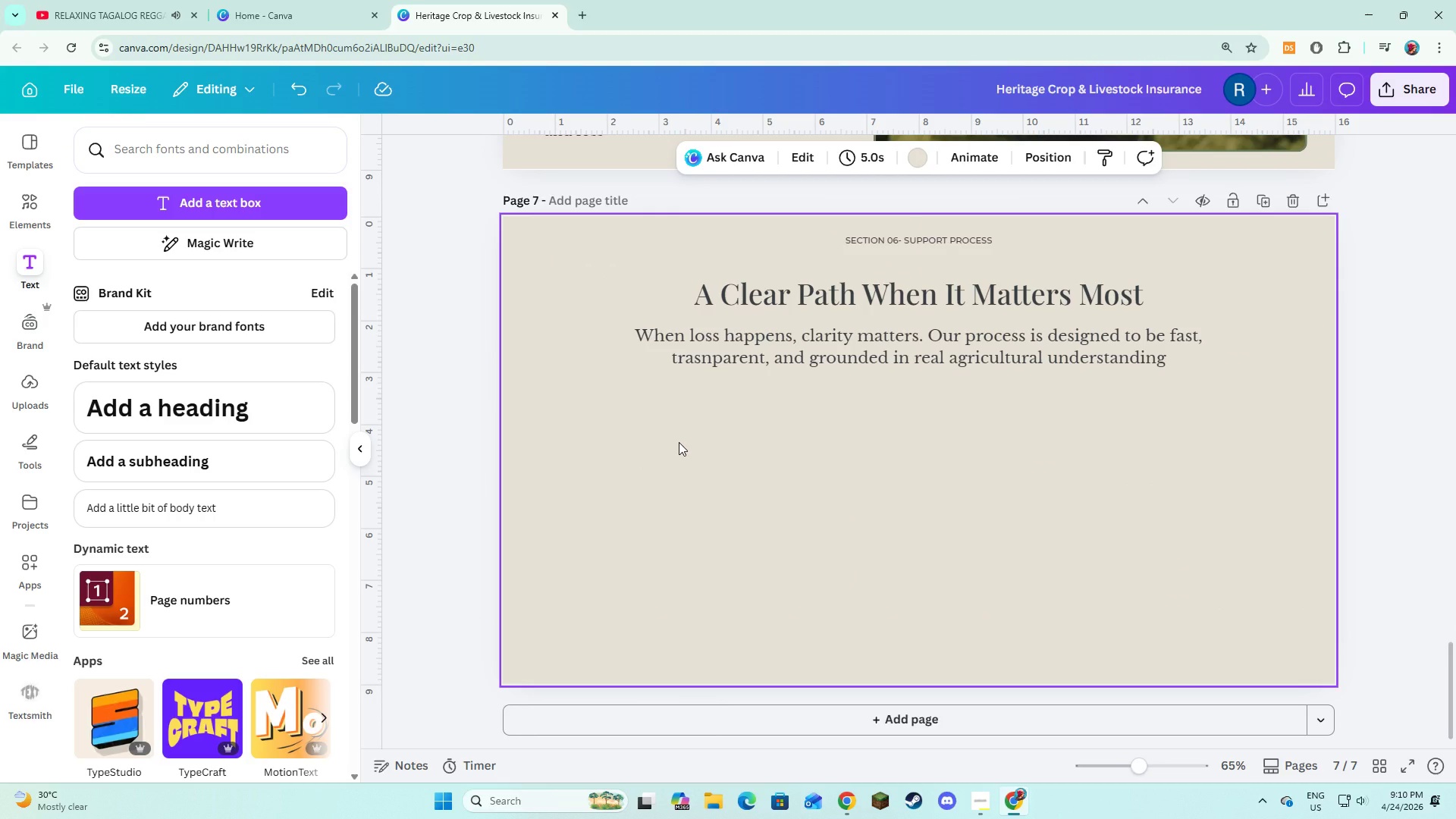 
wait(22.84)
 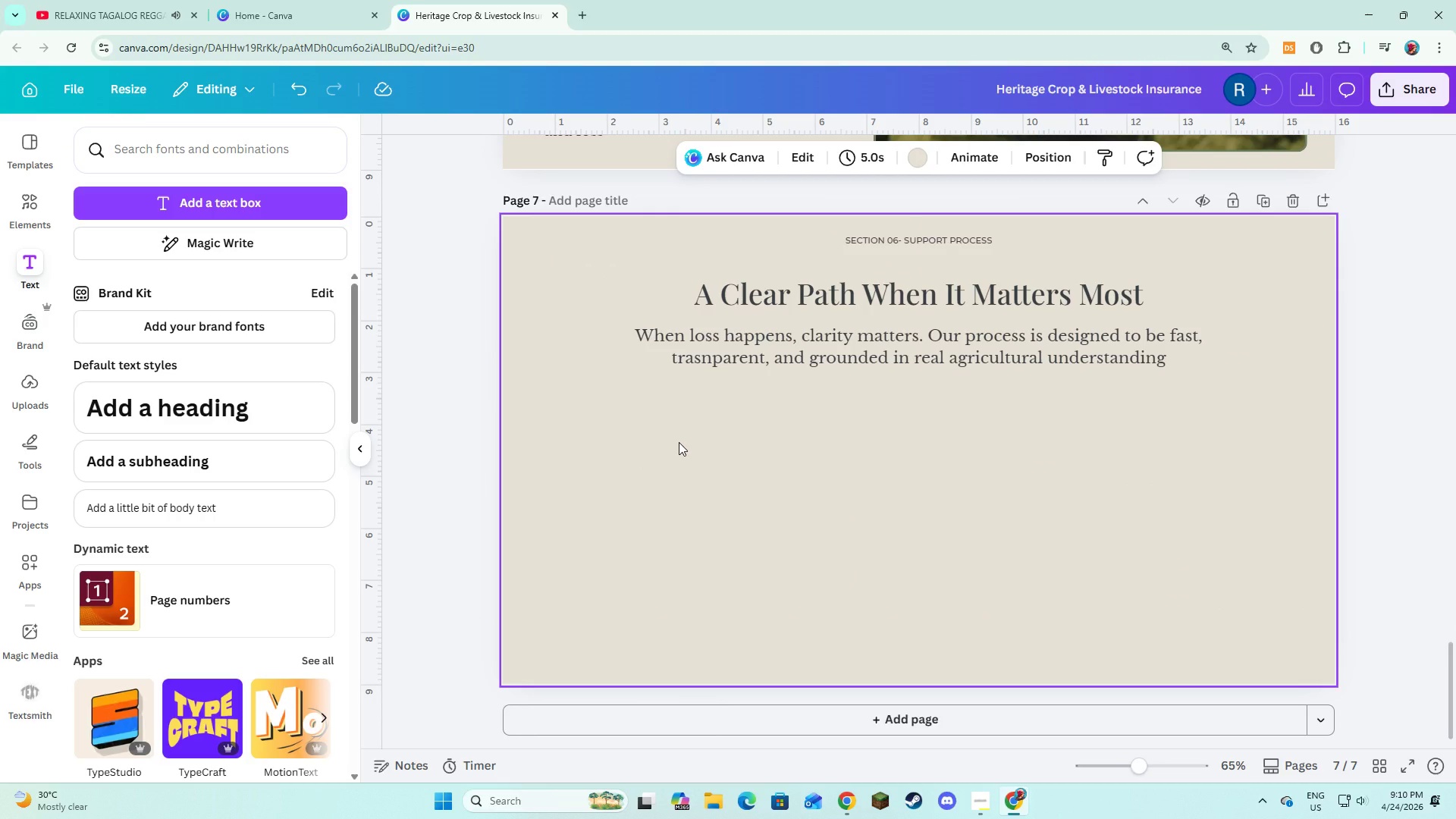 
left_click([686, 532])
 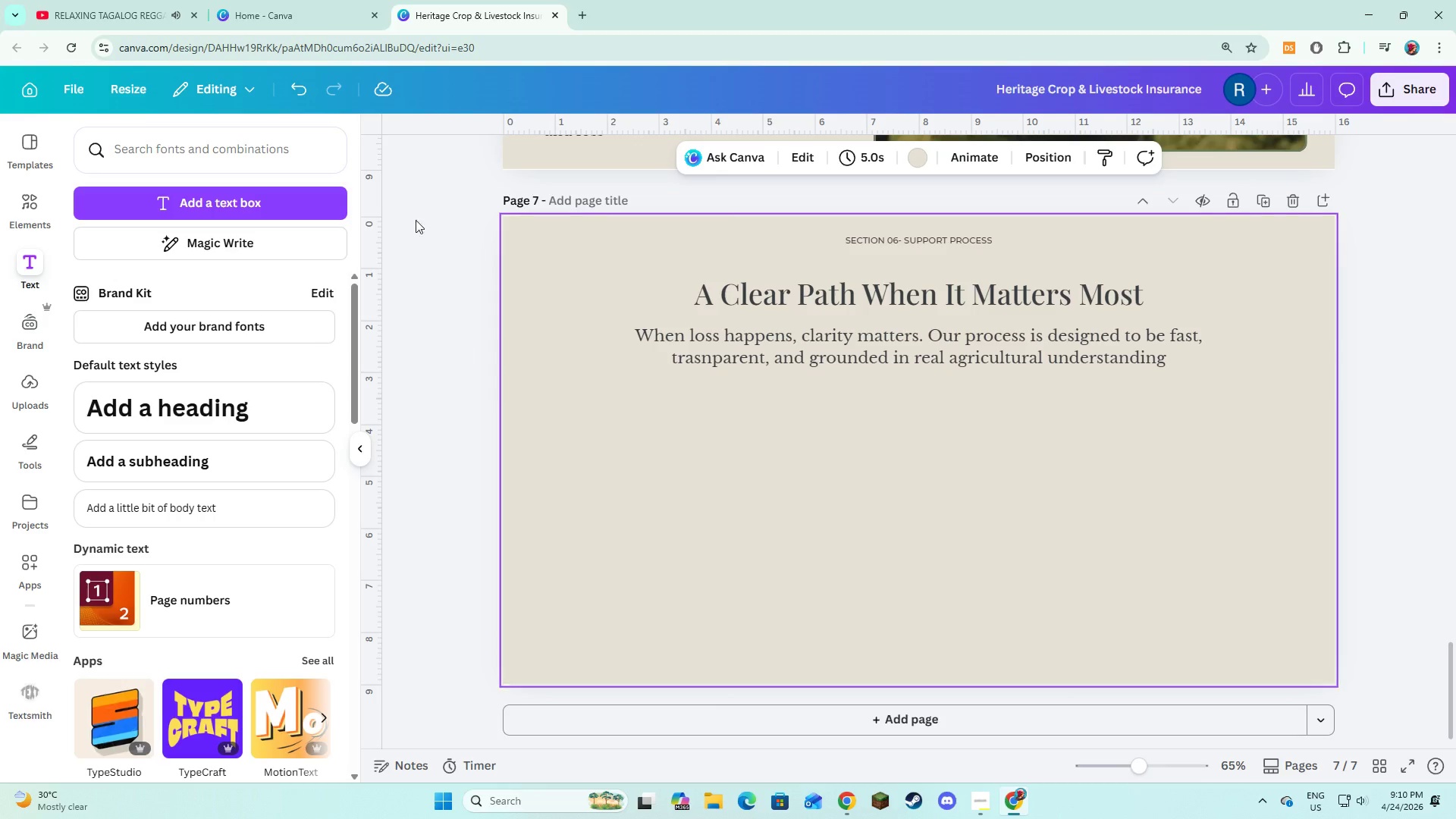 
left_click([623, 416])
 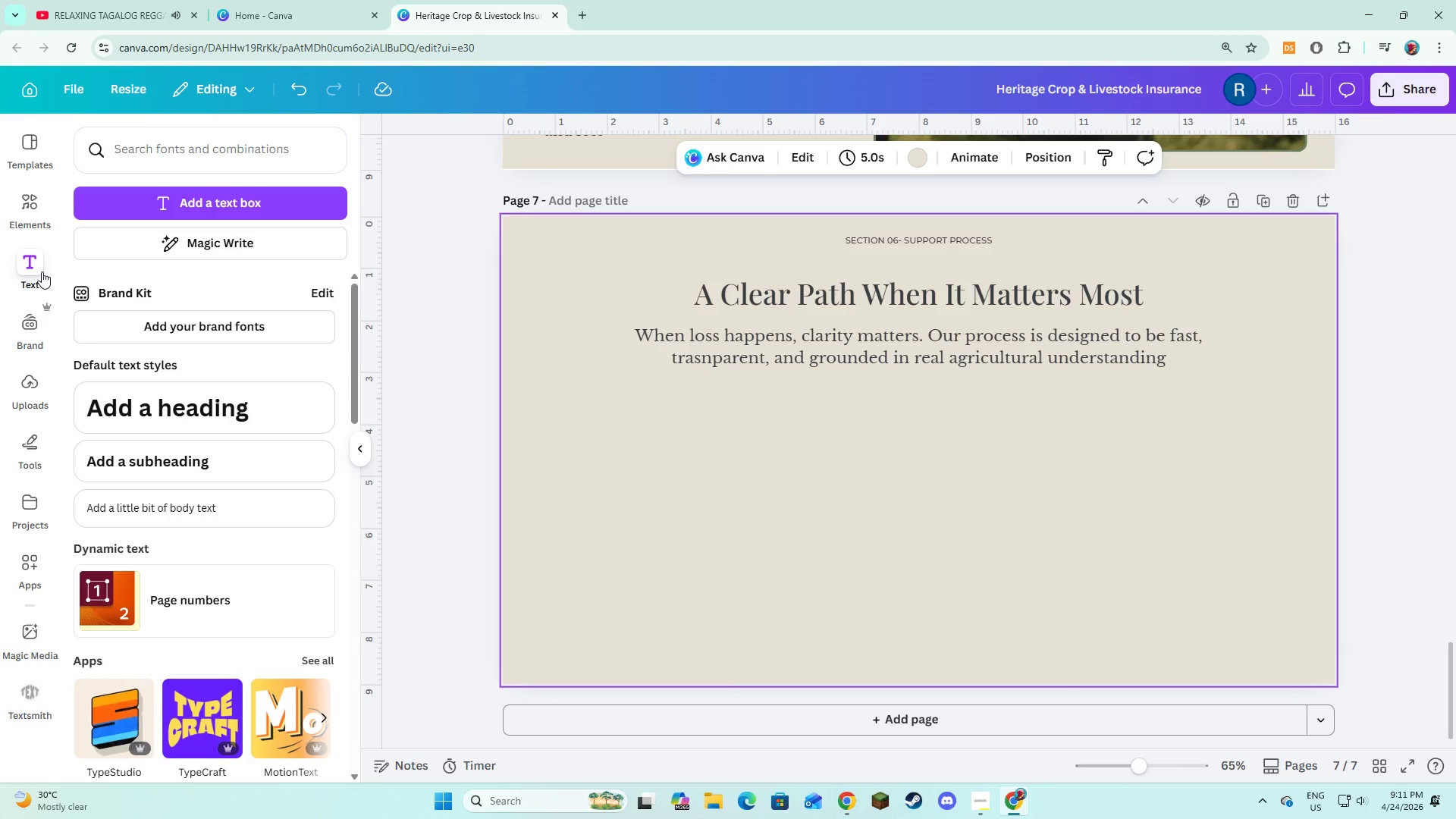 
wait(14.23)
 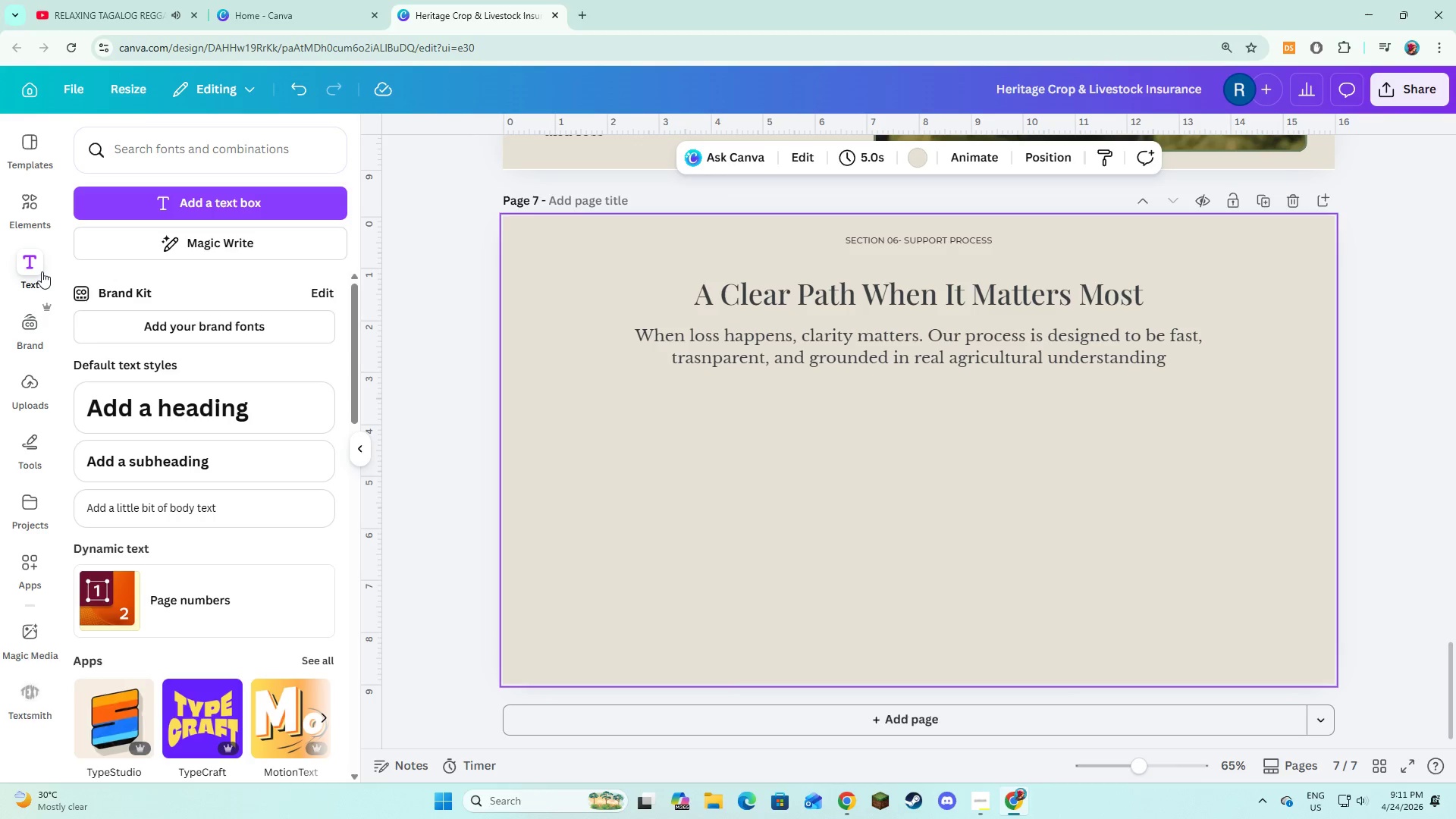 
left_click([39, 200])
 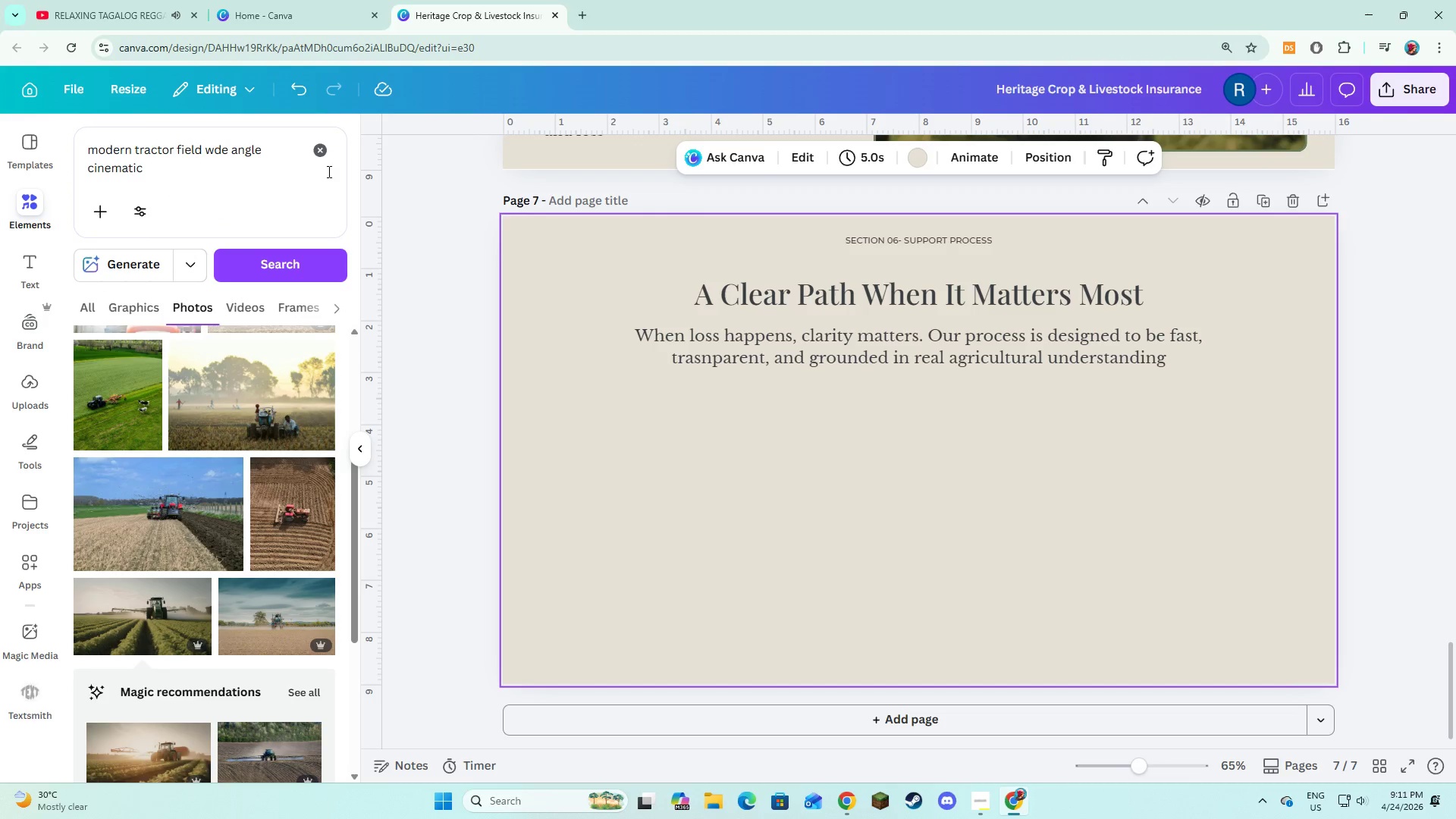 
left_click([320, 157])
 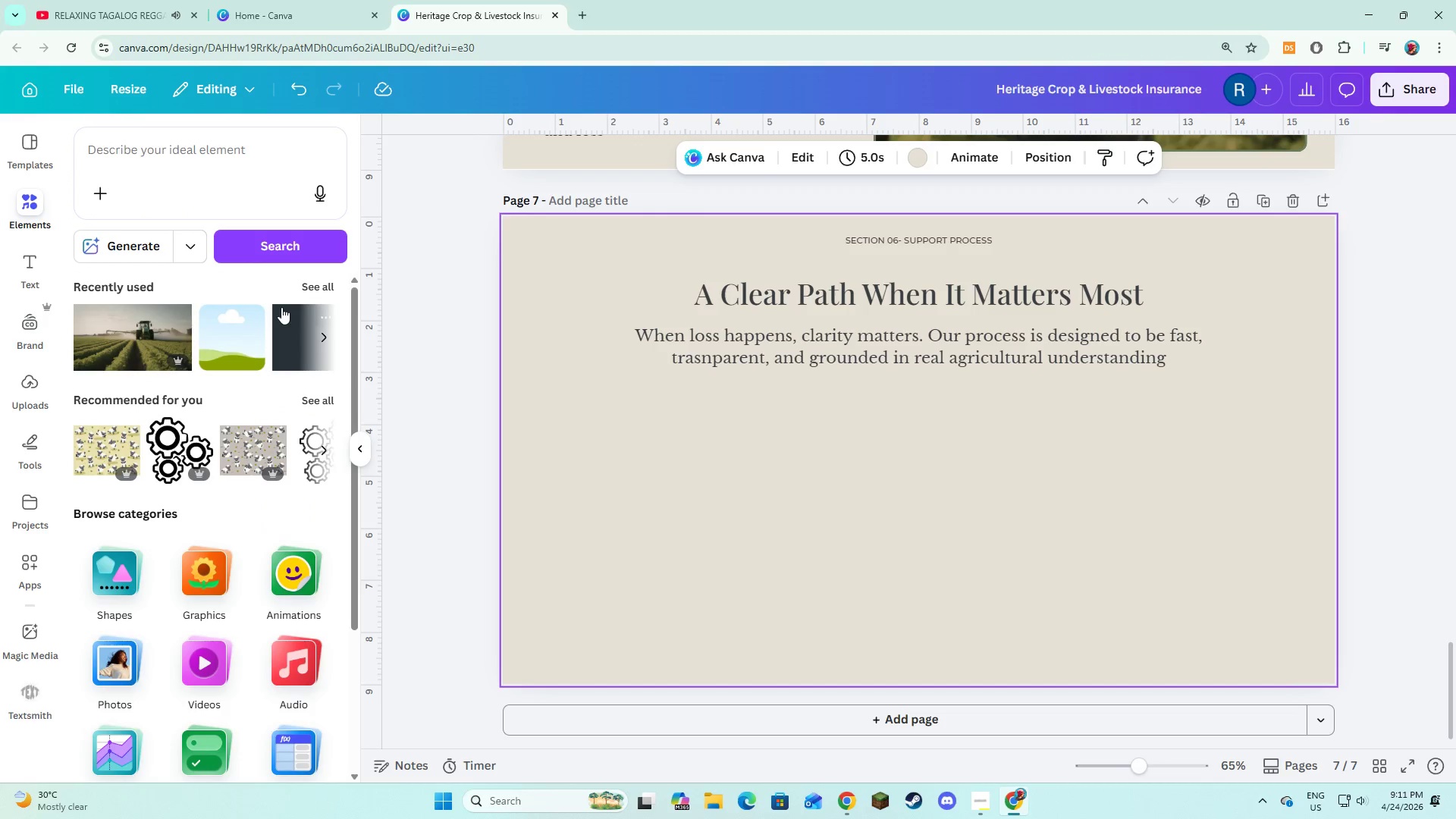 
left_click([123, 575])
 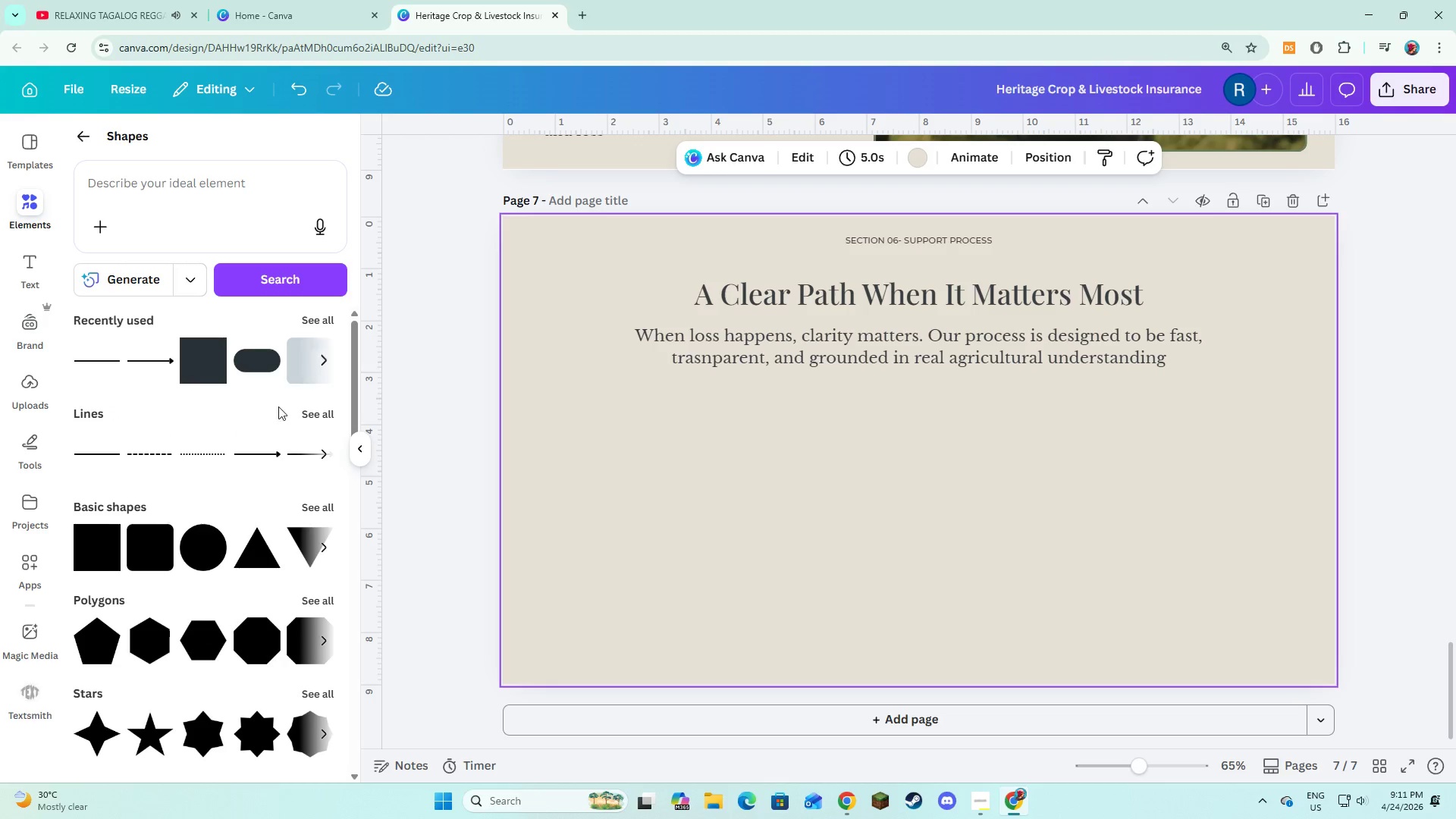 
left_click([132, 560])
 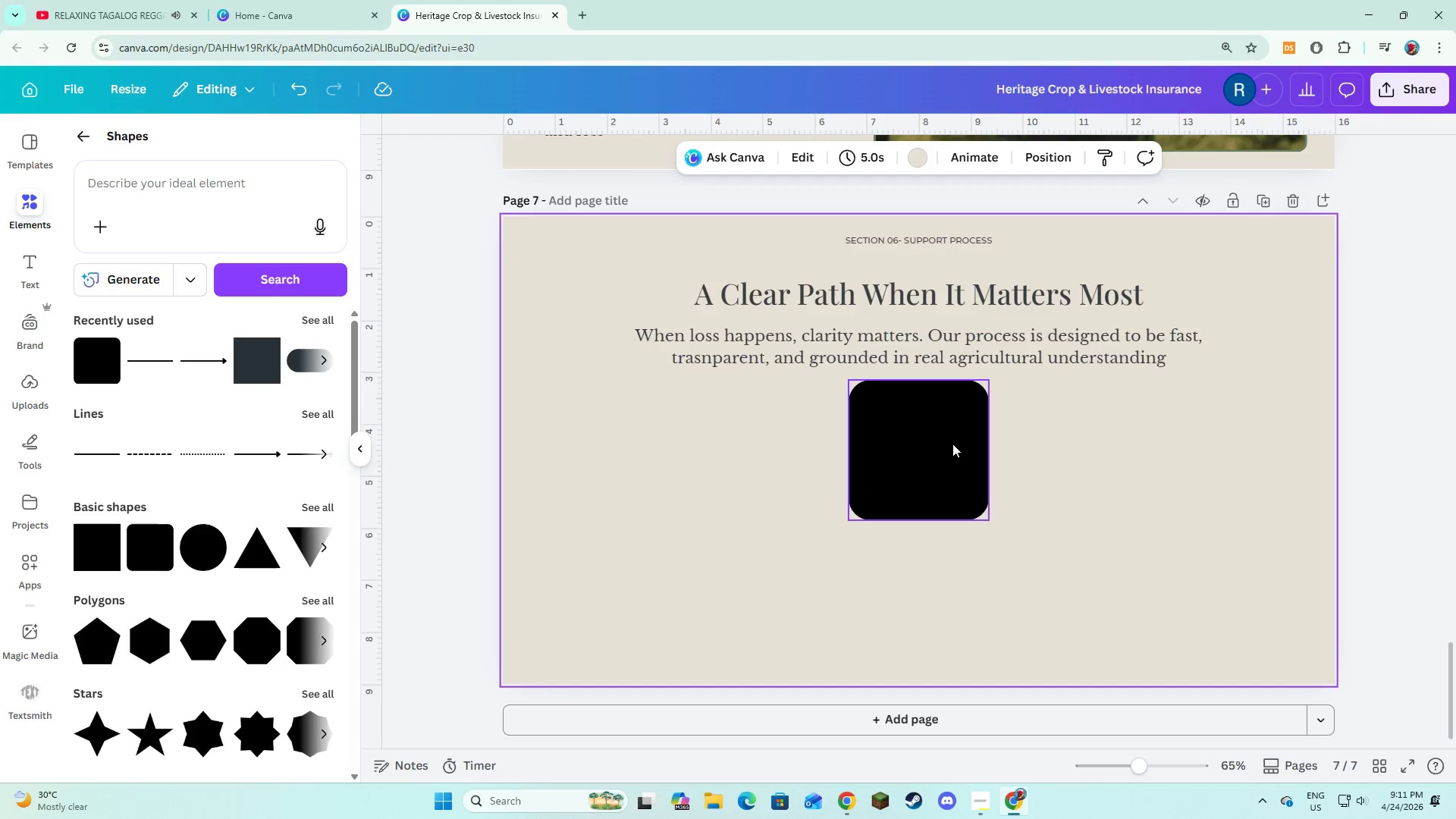 
left_click_drag(start_coordinate=[952, 444], to_coordinate=[667, 528])
 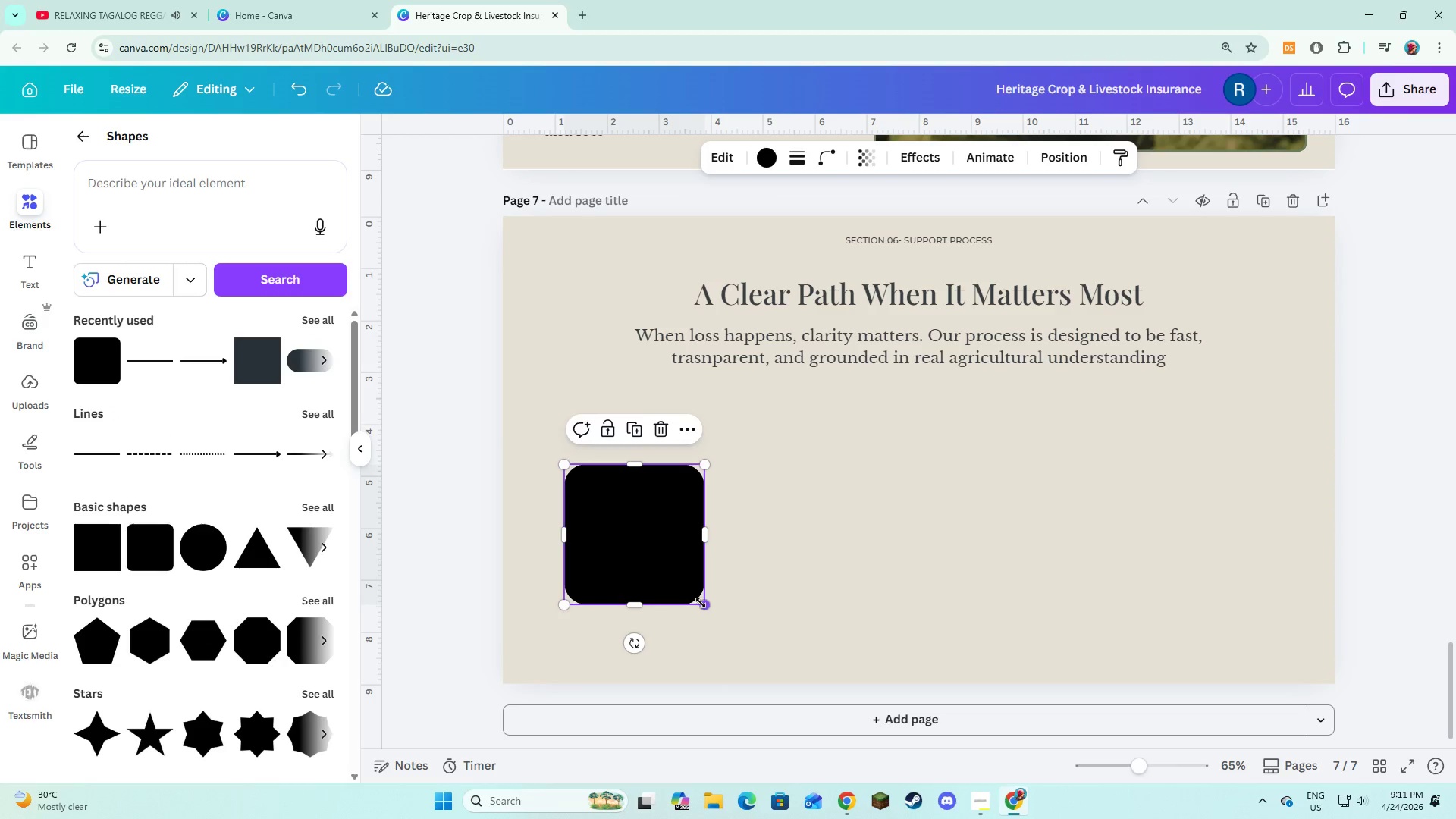 
left_click_drag(start_coordinate=[701, 603], to_coordinate=[731, 654])
 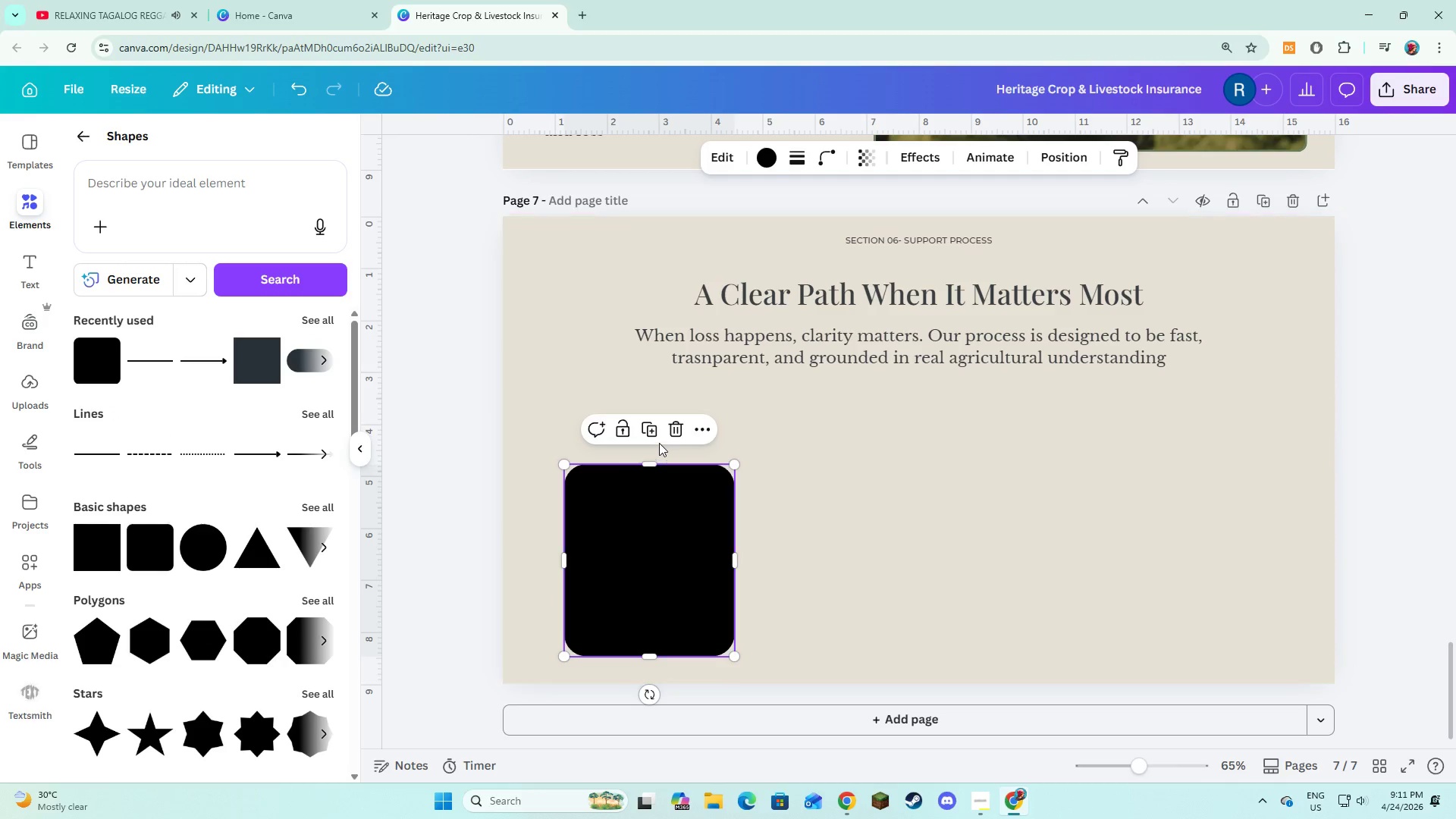 
left_click([655, 430])
 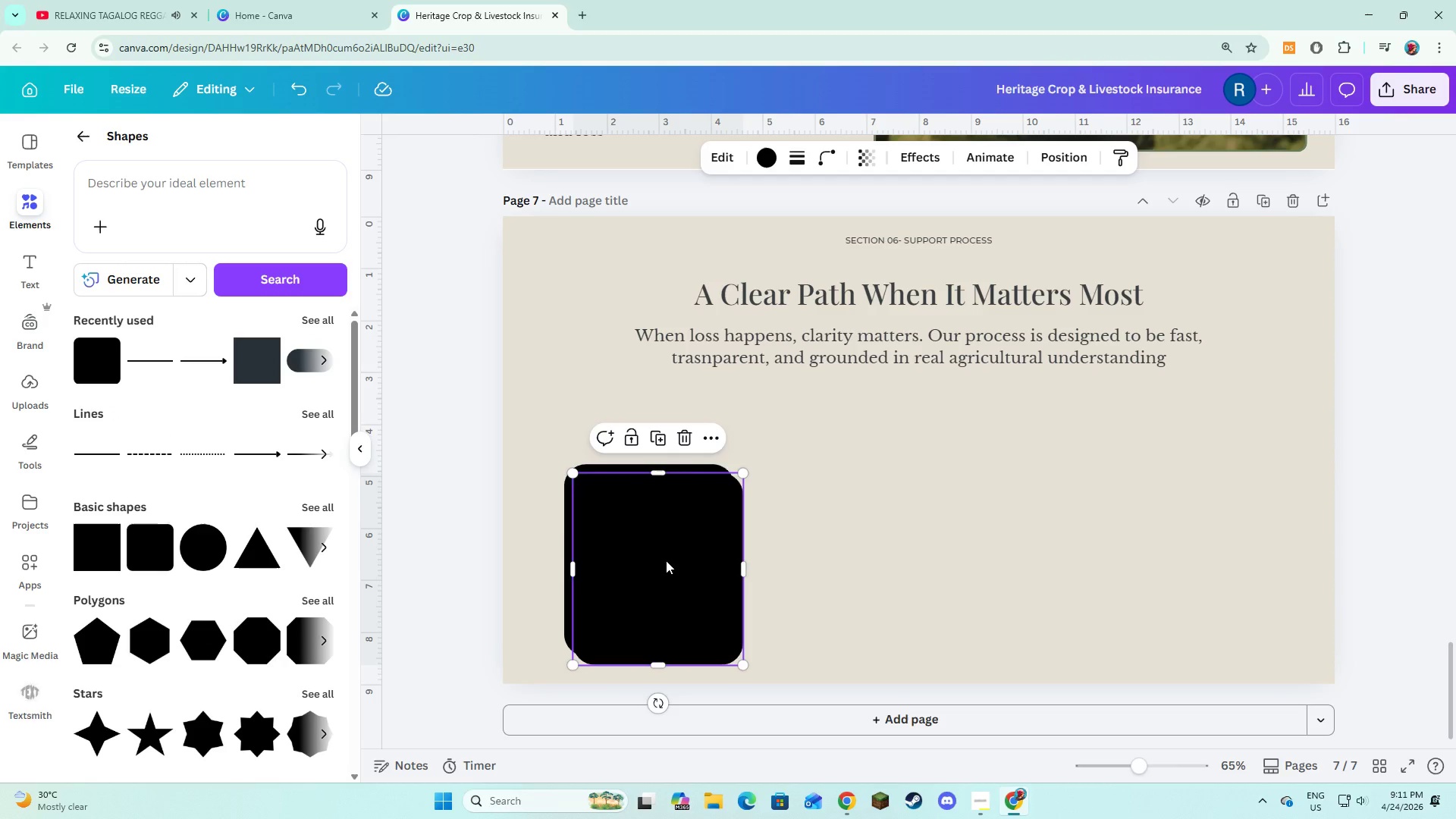 
left_click_drag(start_coordinate=[666, 560], to_coordinate=[846, 554])
 